 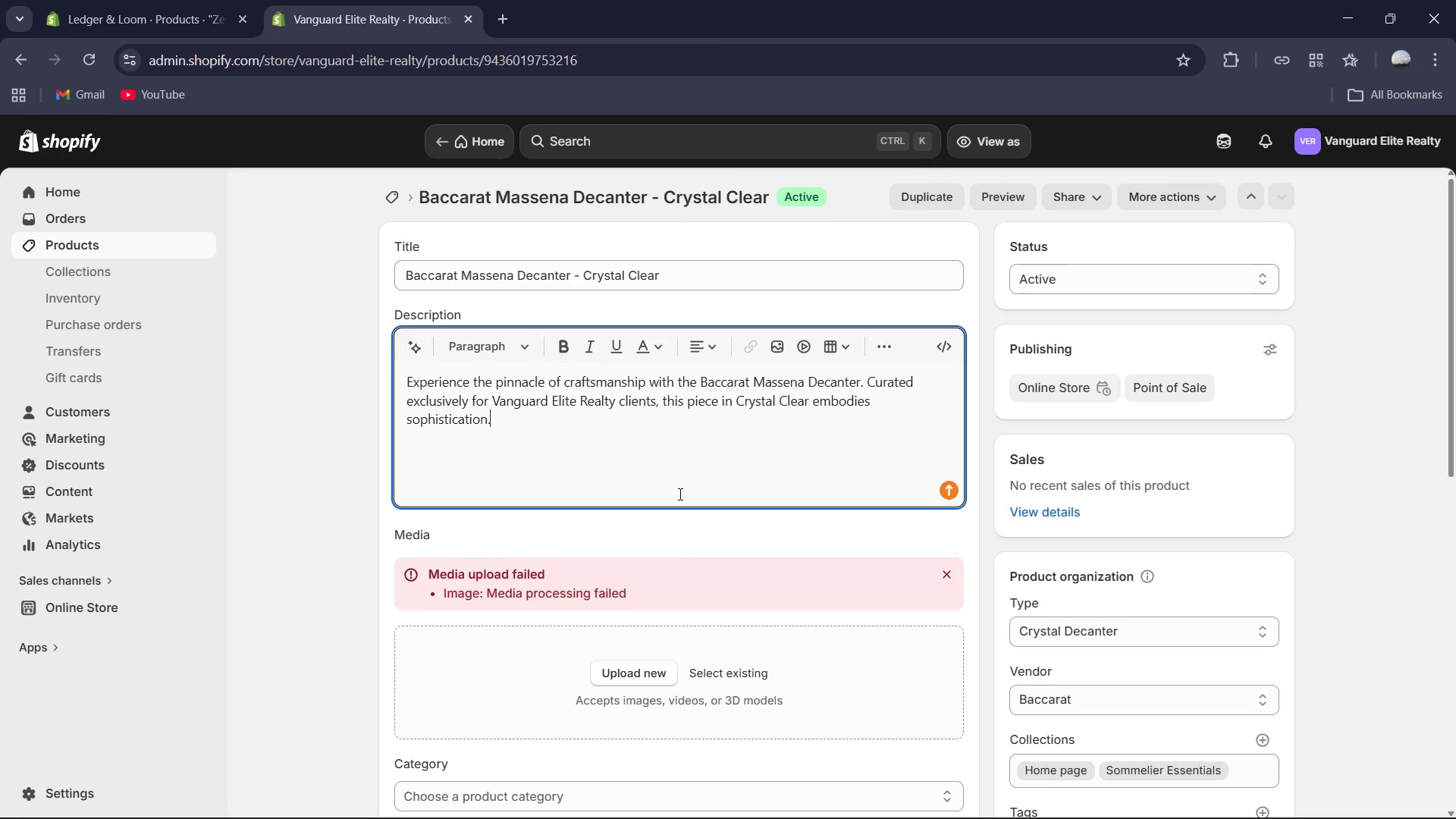 
key(Control+A)
 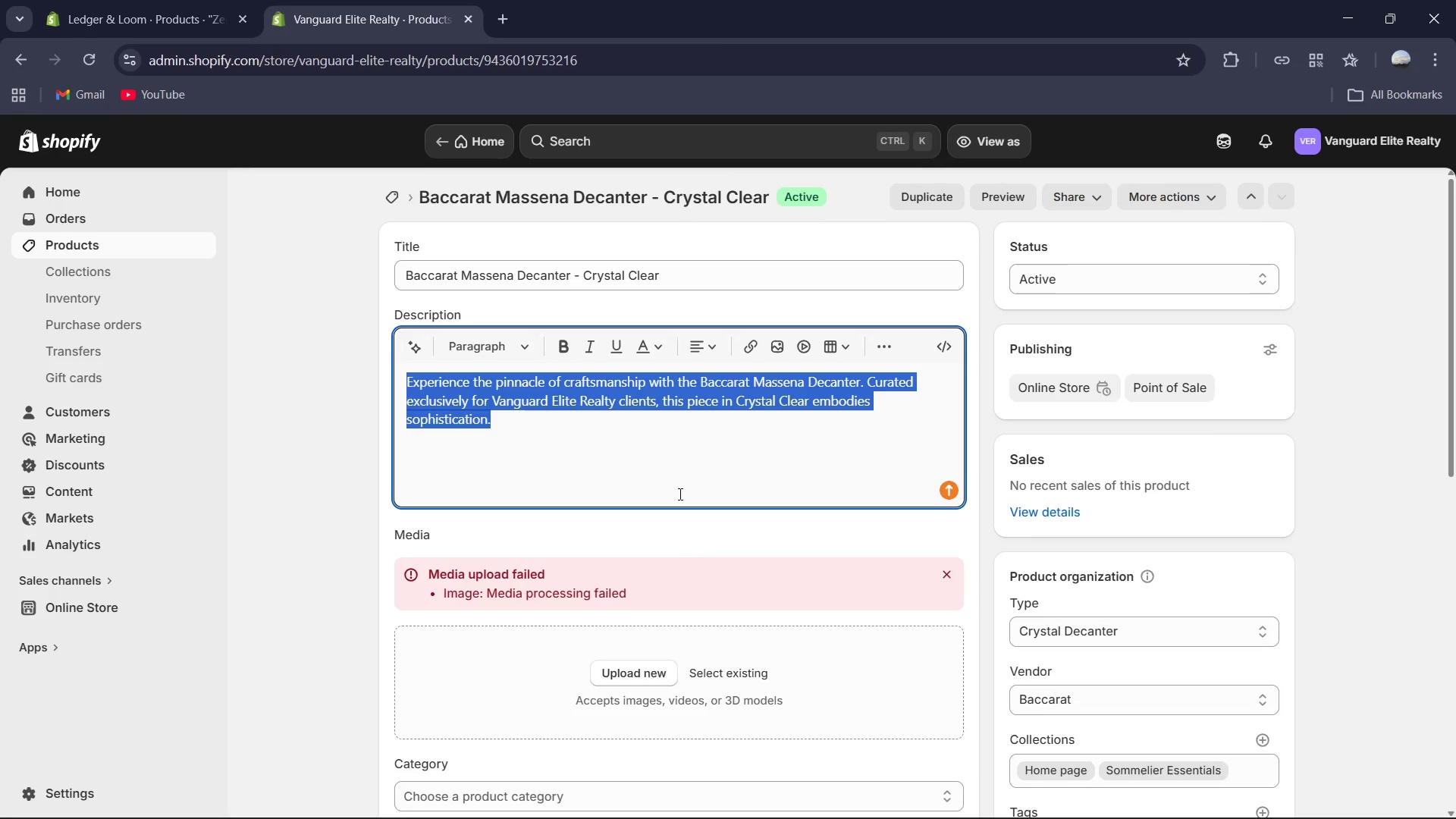 
type(Celebrate your new home with the pinnacle of French Craftsmanship. This )
 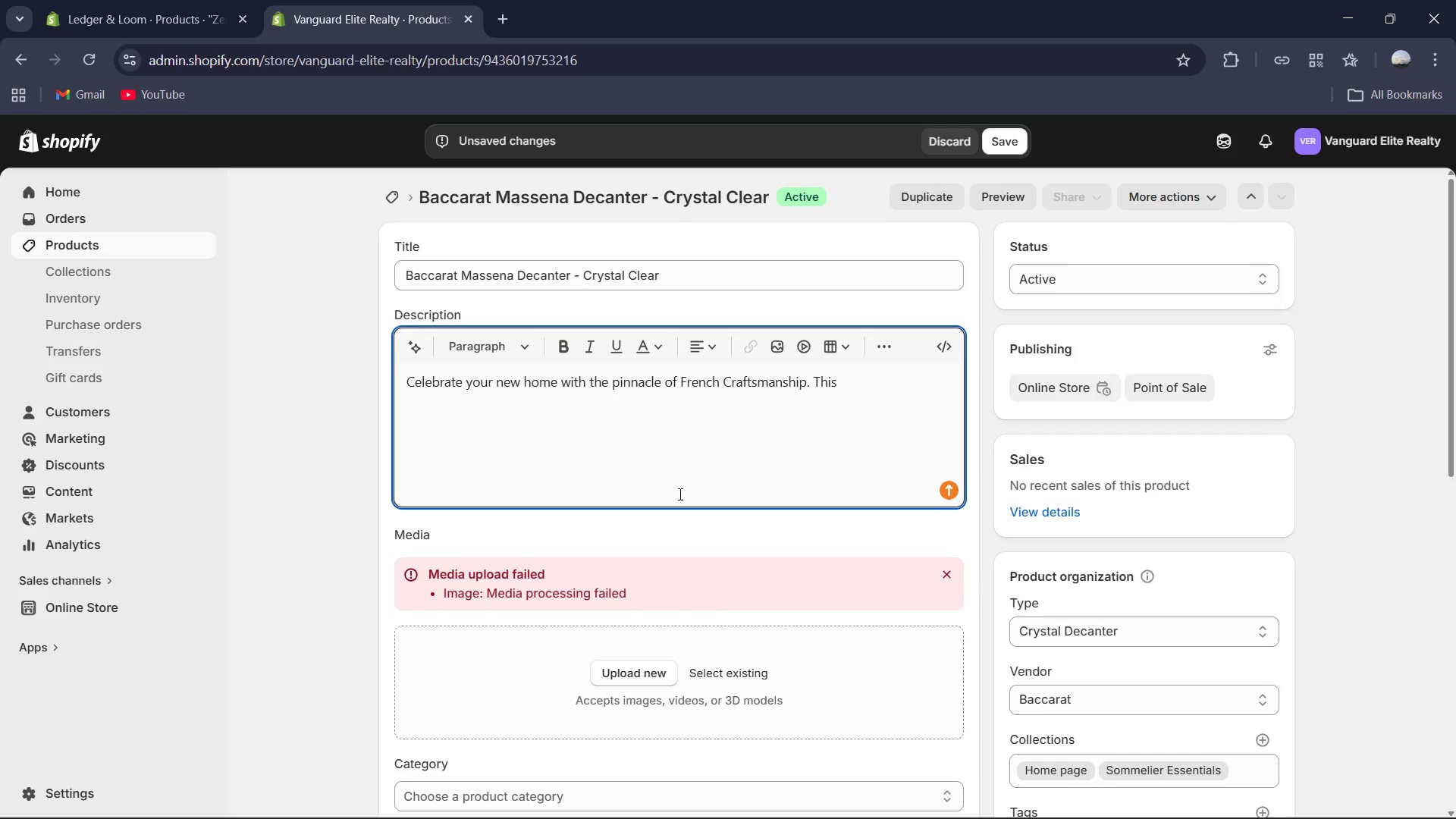 
type(Baccarat Crystal Decanter features hand-cut brilliance and a weighted base, designed to aerate your finest sprit)
key(Backspace)
key(Backspace)
key(Backspace)
type(irits while serving as a stunning centerpe)
key(Backspace)
type(iece for your lounge or study.)
 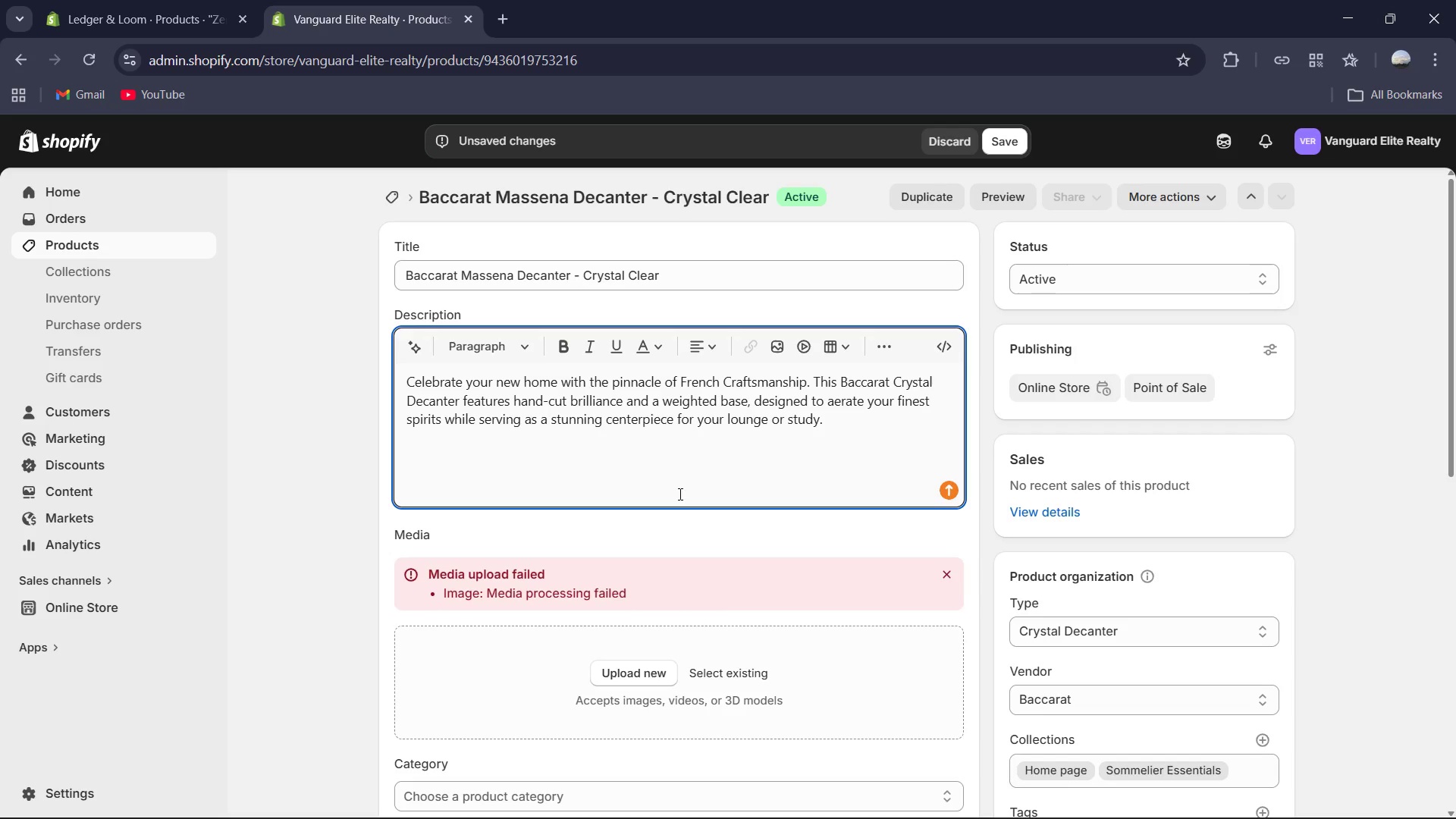 
hold_key(key=Enter, duration=0.31)
 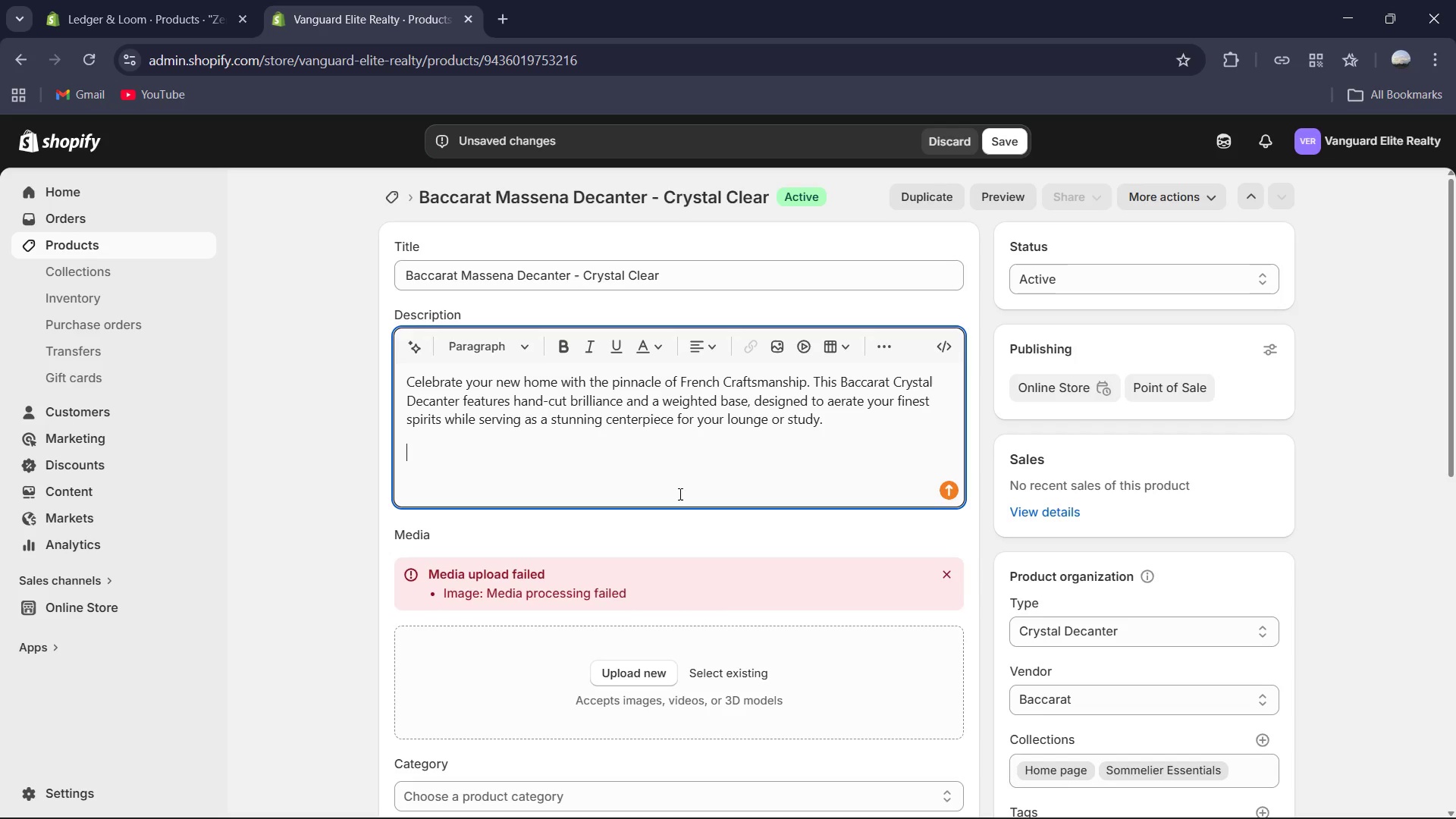 
type(Collection)
 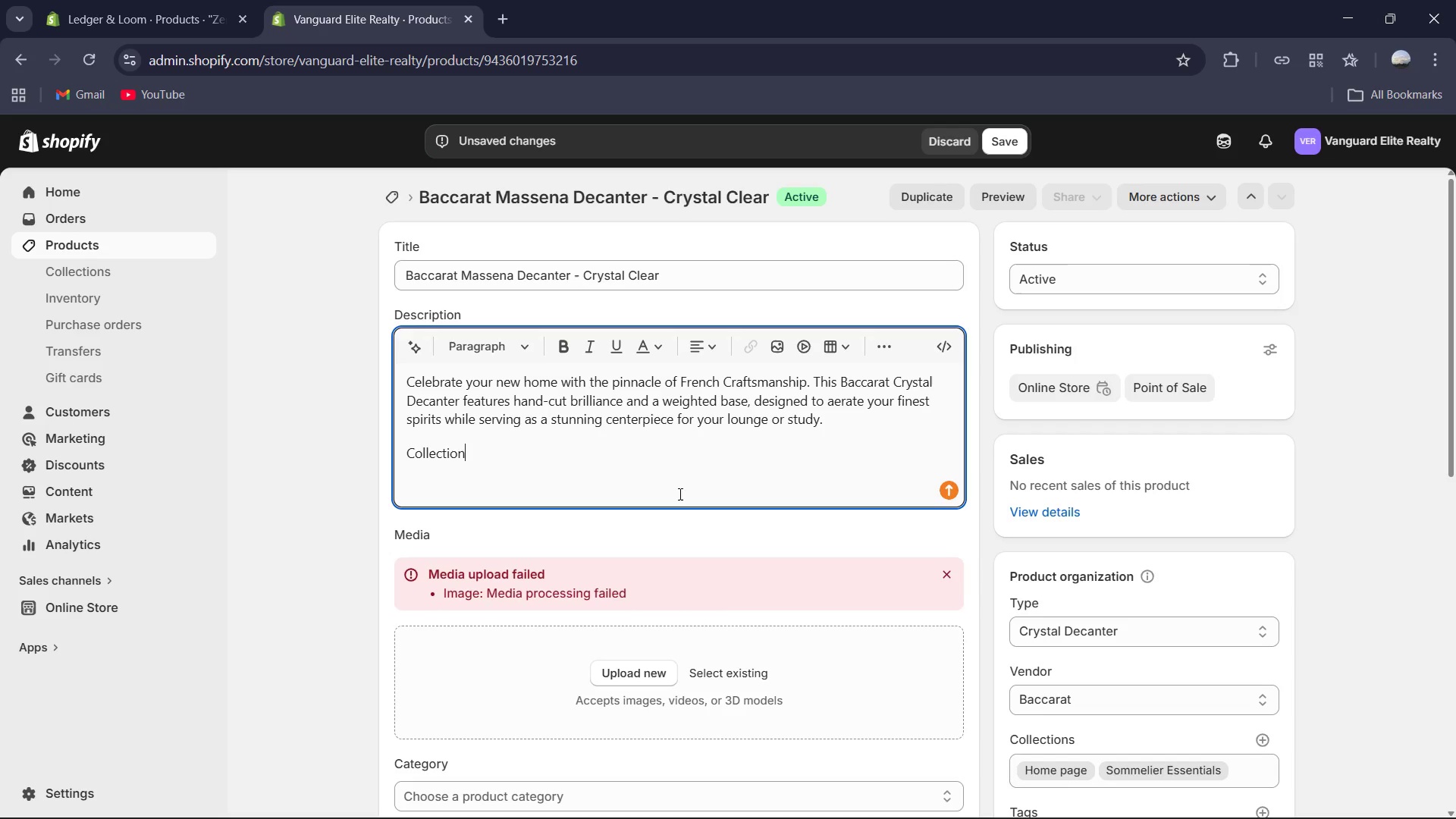 
wait(9.17)
 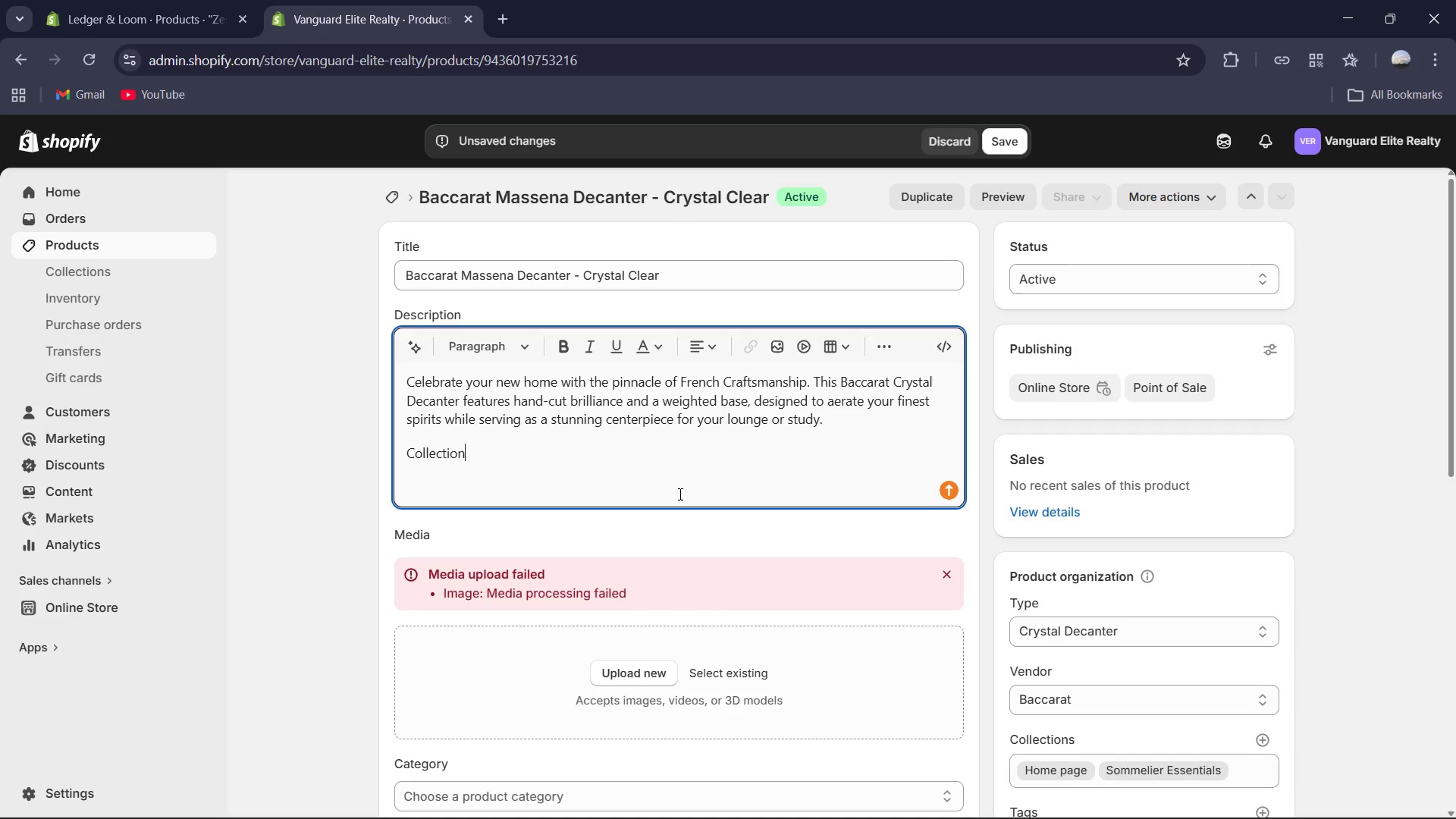 
key(Backspace)
key(Backspace)
key(Backspace)
key(Backspace)
key(Backspace)
key(Backspace)
key(Backspace)
key(Backspace)
key(Backspace)
key(Backspace)
type(Material: Lead-free Crystals)
key(Backspace)
 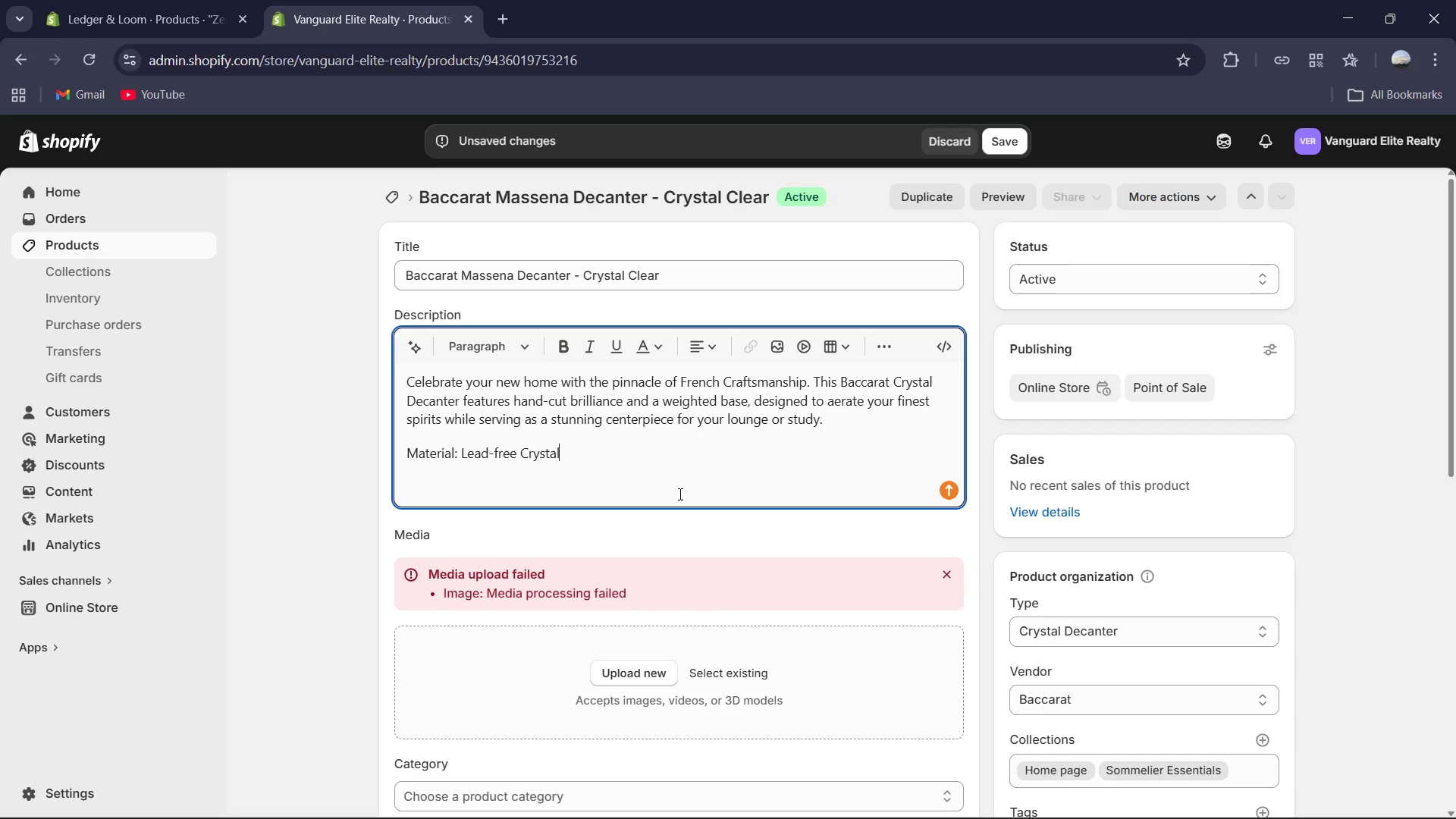 
wait(11.67)
 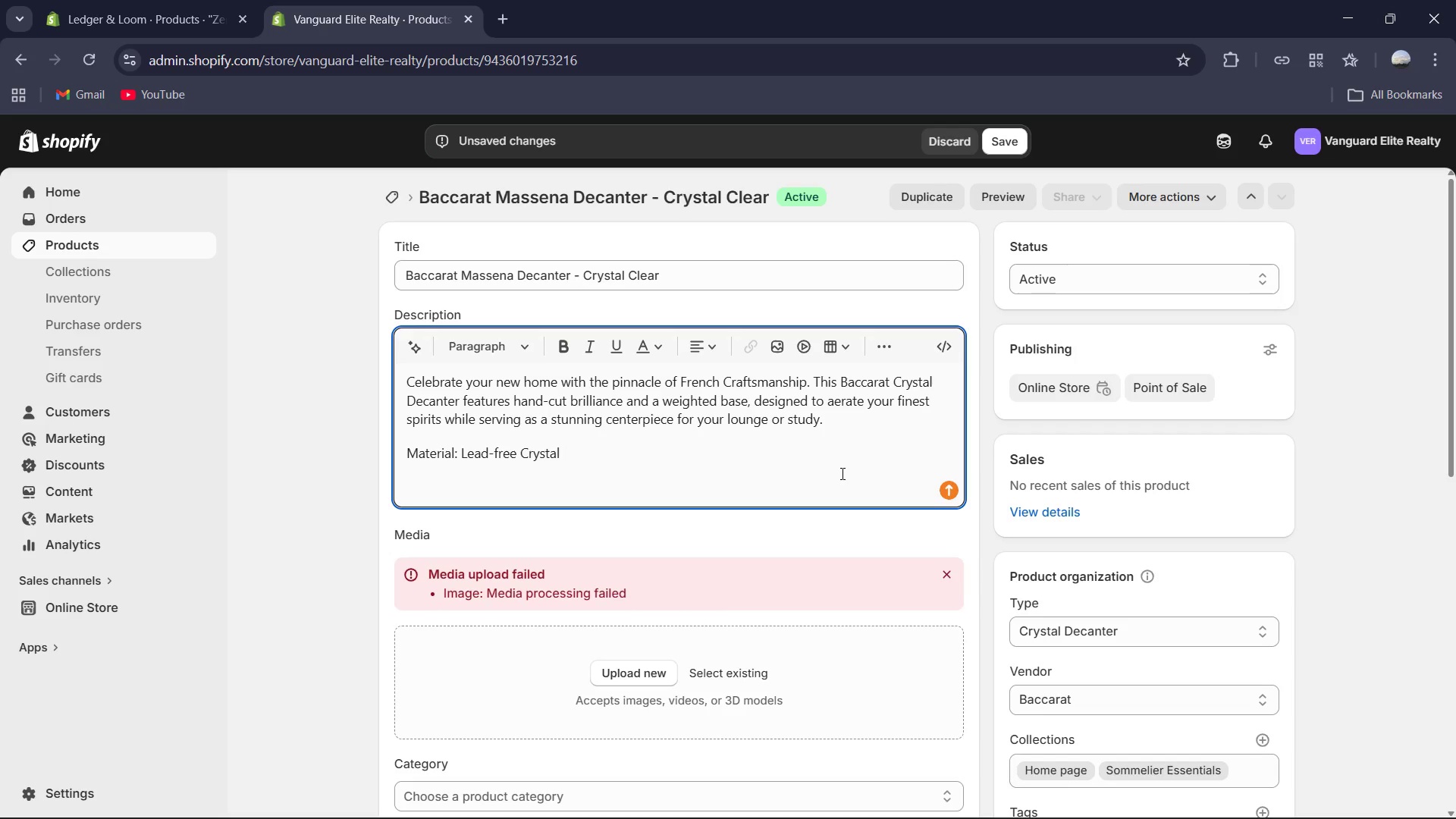 
scroll: coordinate [785, 565], scroll_direction: down, amount: 6.0
 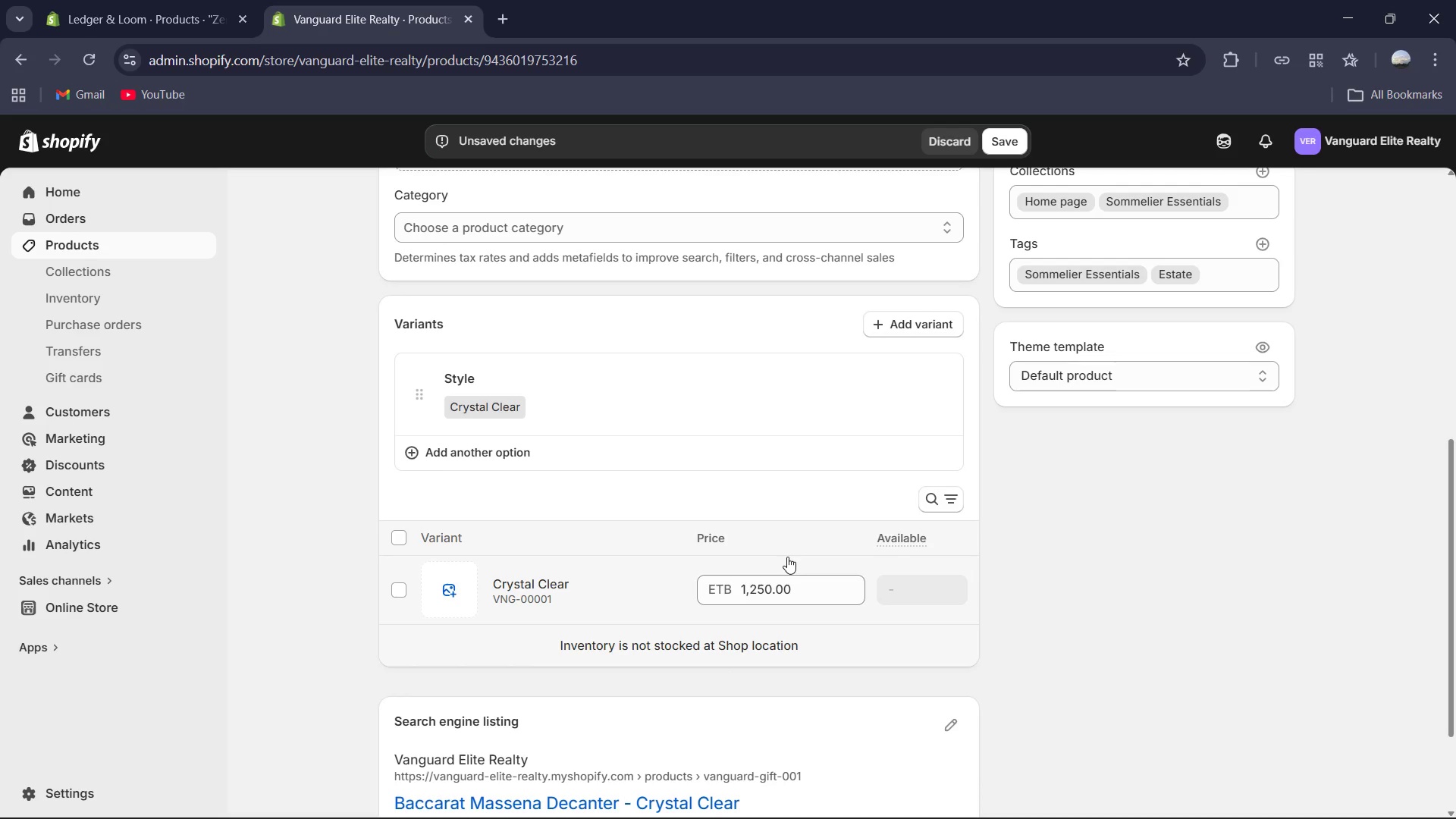 
wait(10.71)
 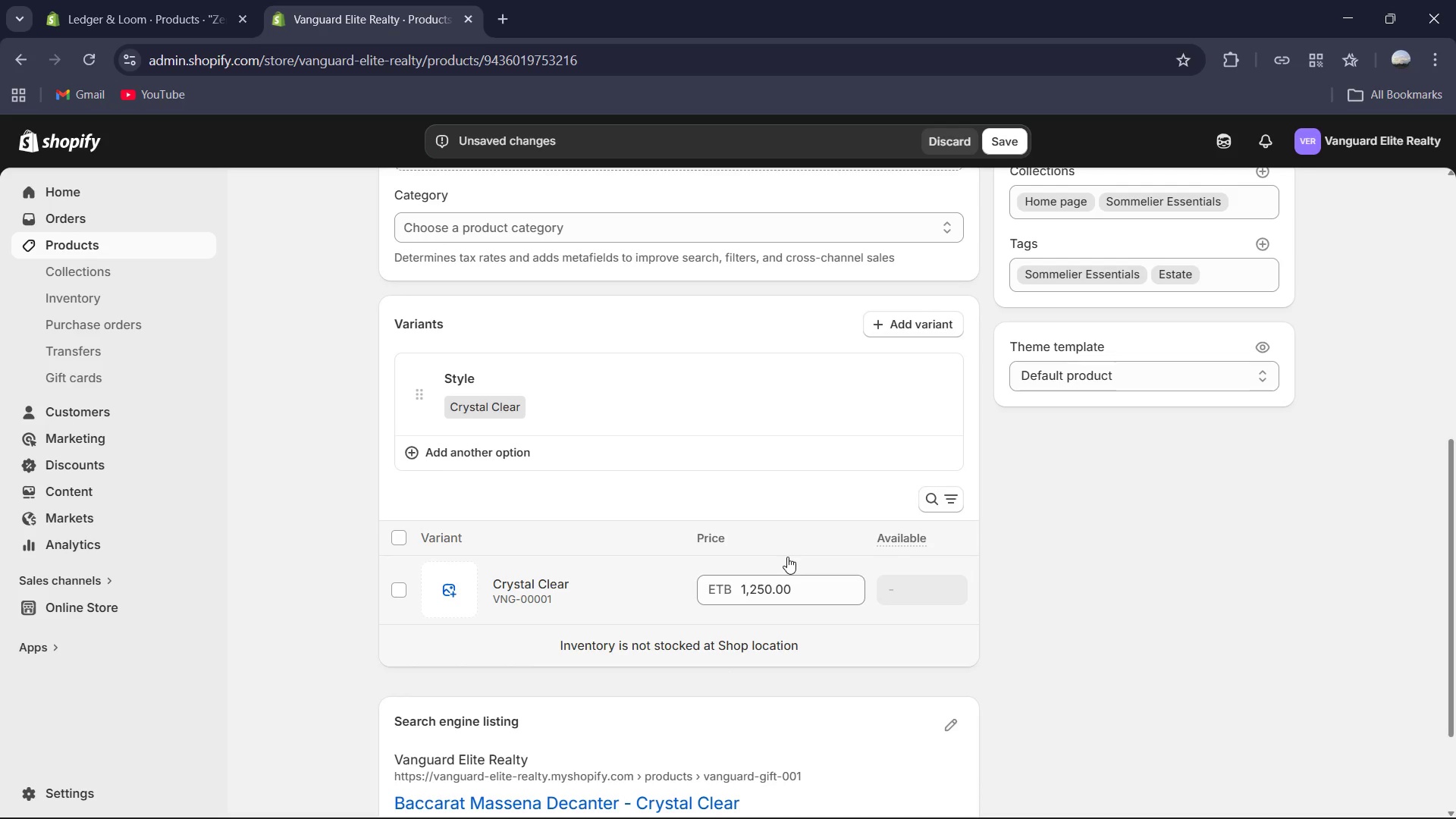 
scroll: coordinate [787, 557], scroll_direction: down, amount: 4.0
 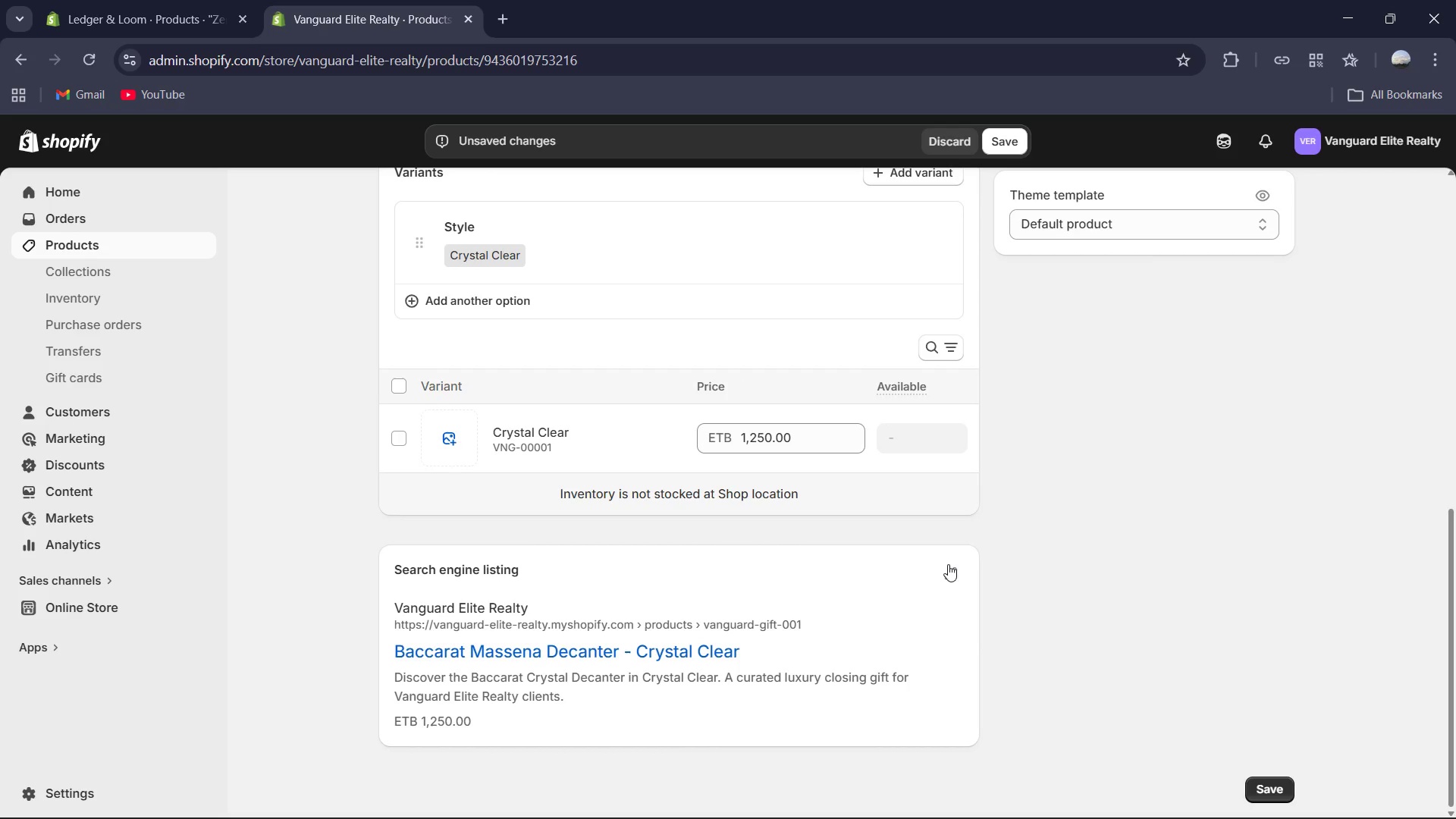 
left_click([941, 564])
 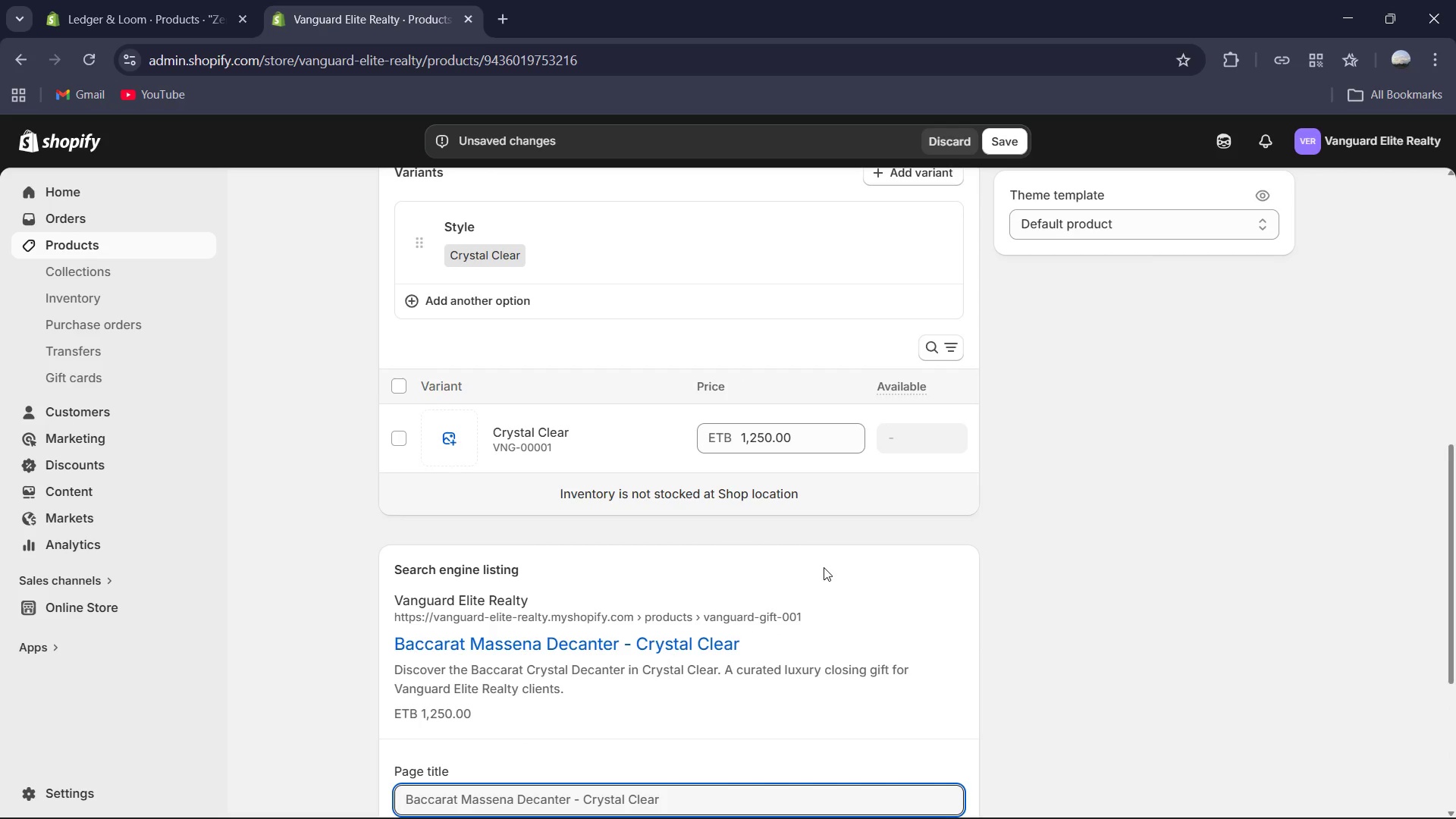 
scroll: coordinate [814, 576], scroll_direction: down, amount: 3.0
 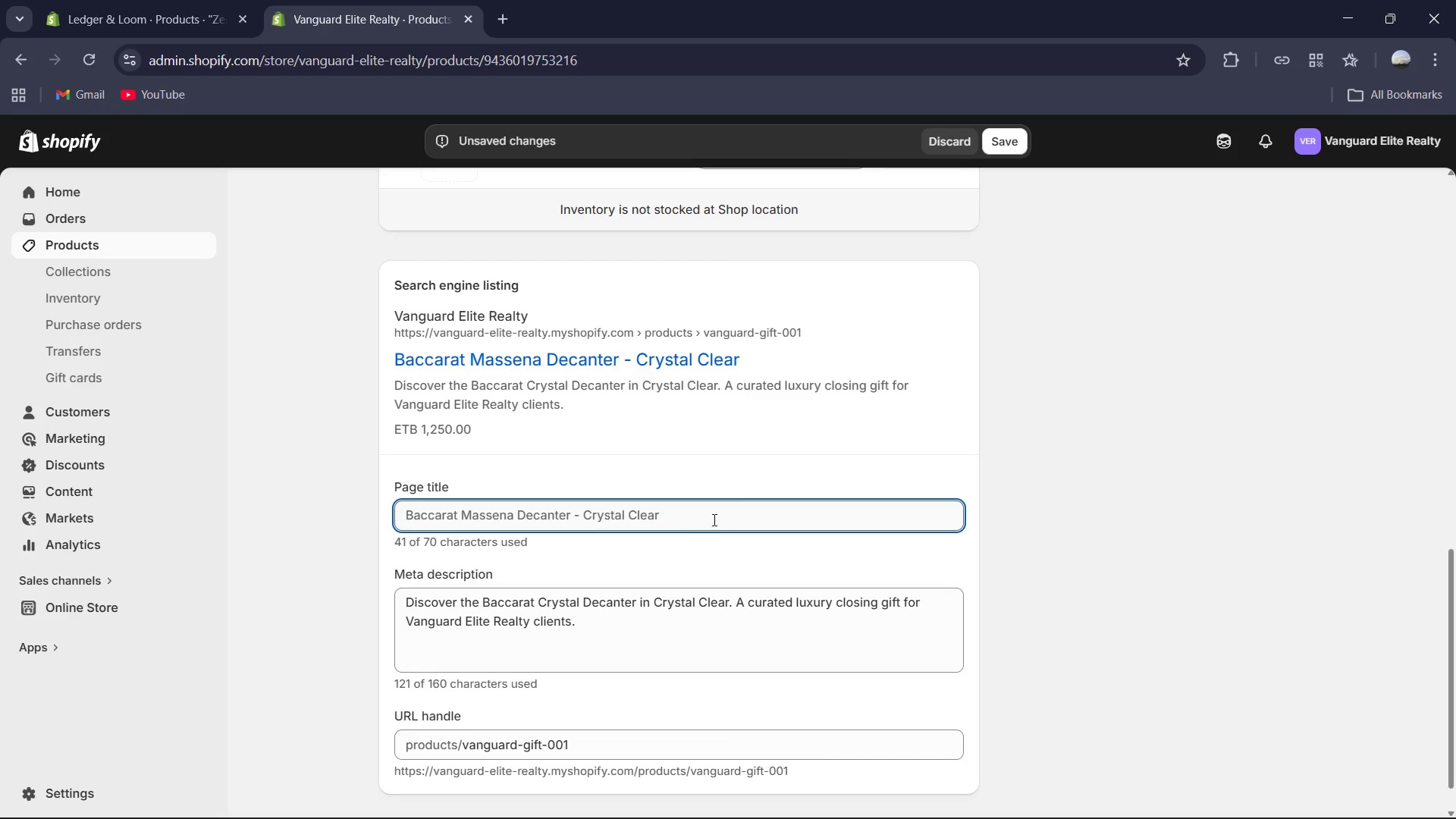 
left_click([717, 513])
 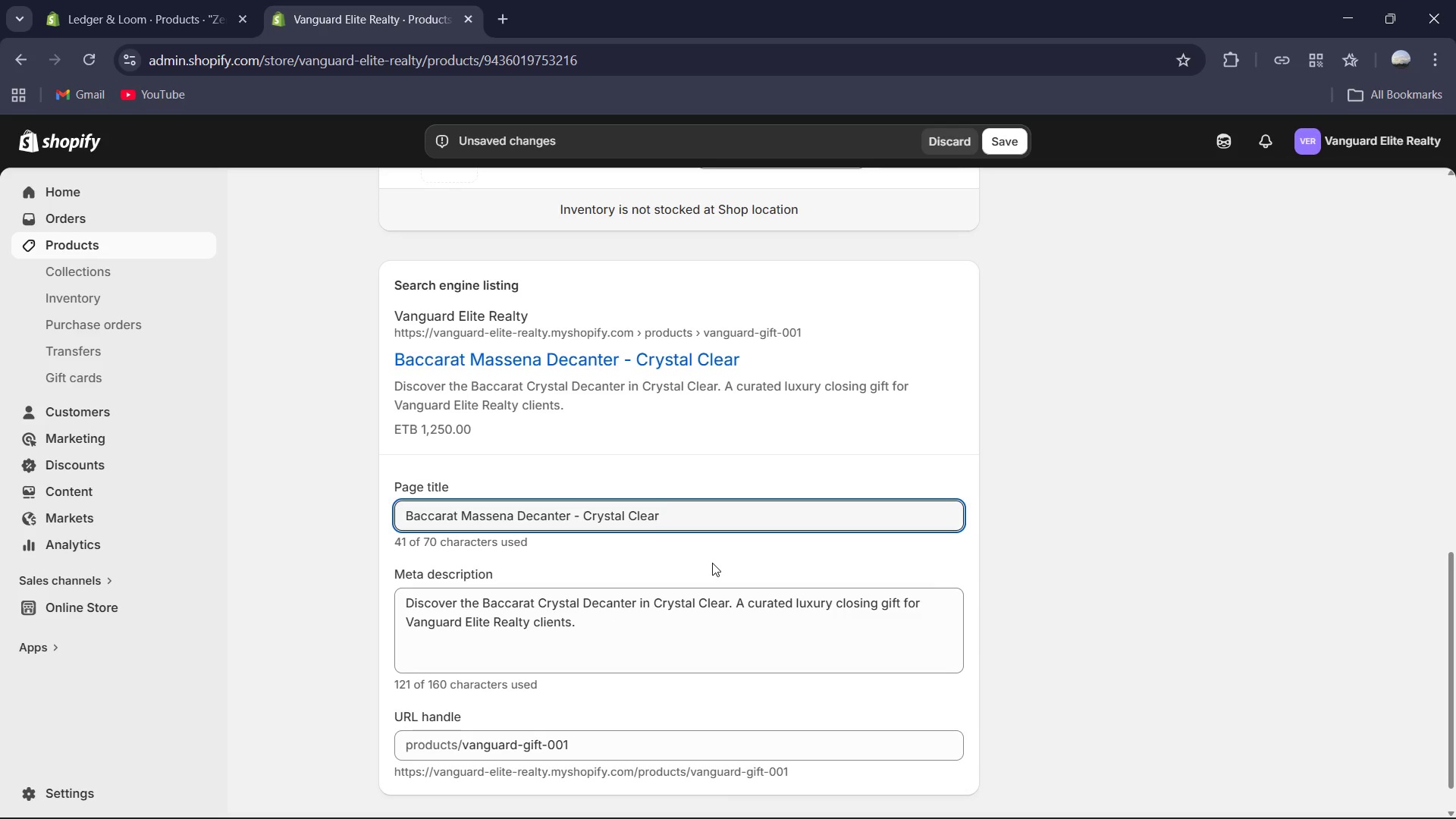 
wait(5.31)
 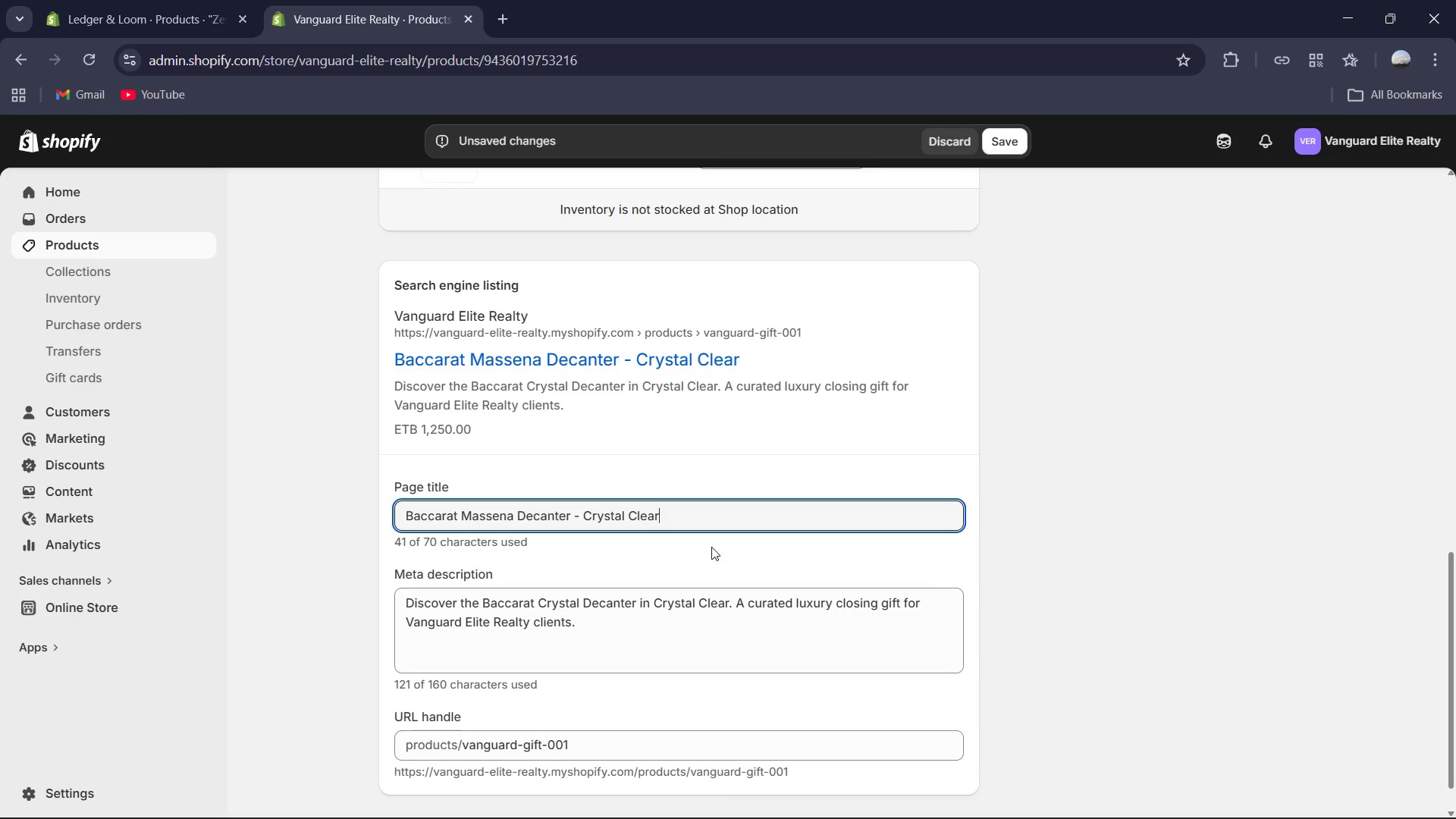 
type( | Vanguard Elite Reality )
key(Backspace)
key(Backspace)
key(Backspace)
key(Backspace)
type(ty )
 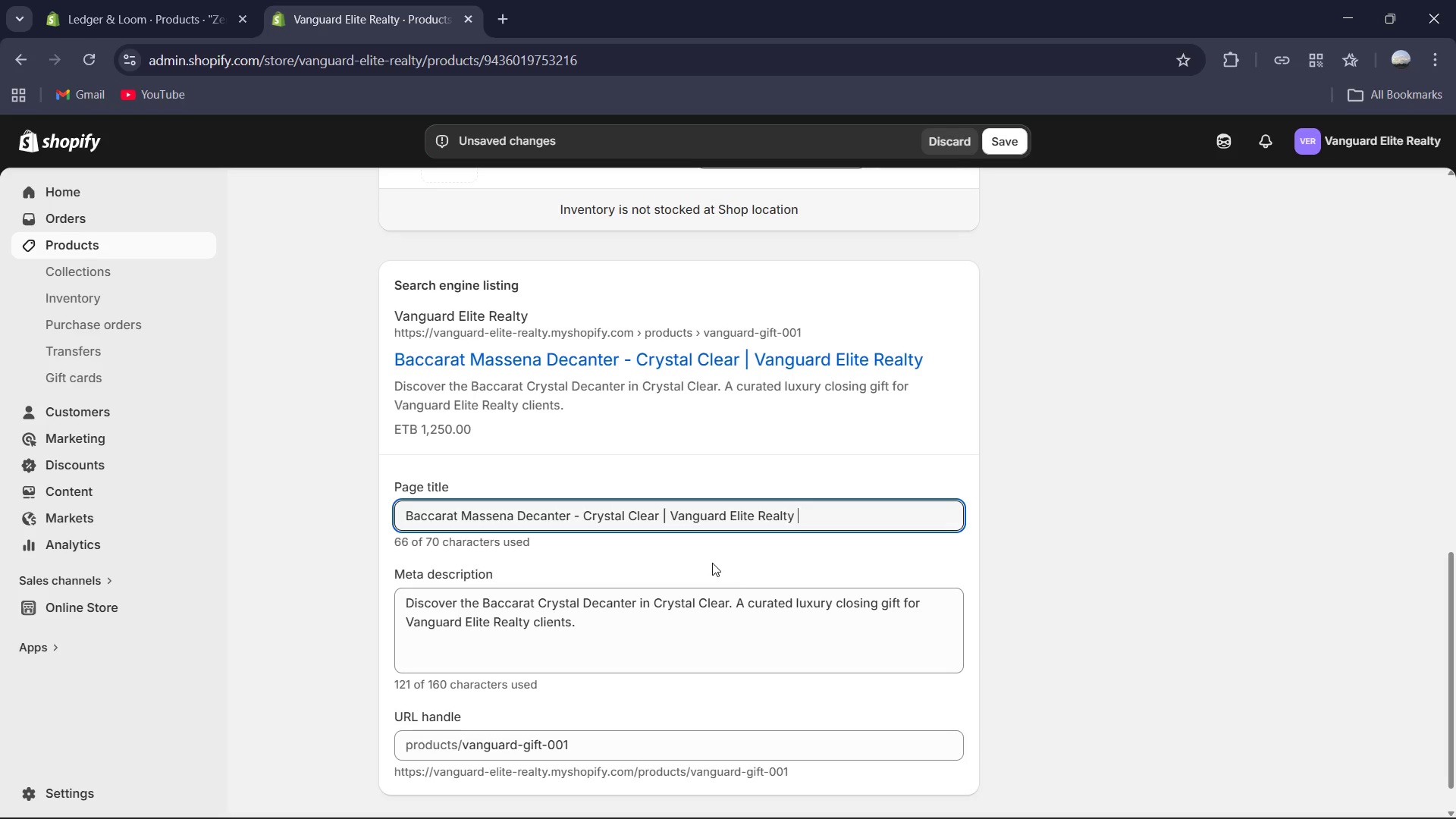 
key(Control+A)
 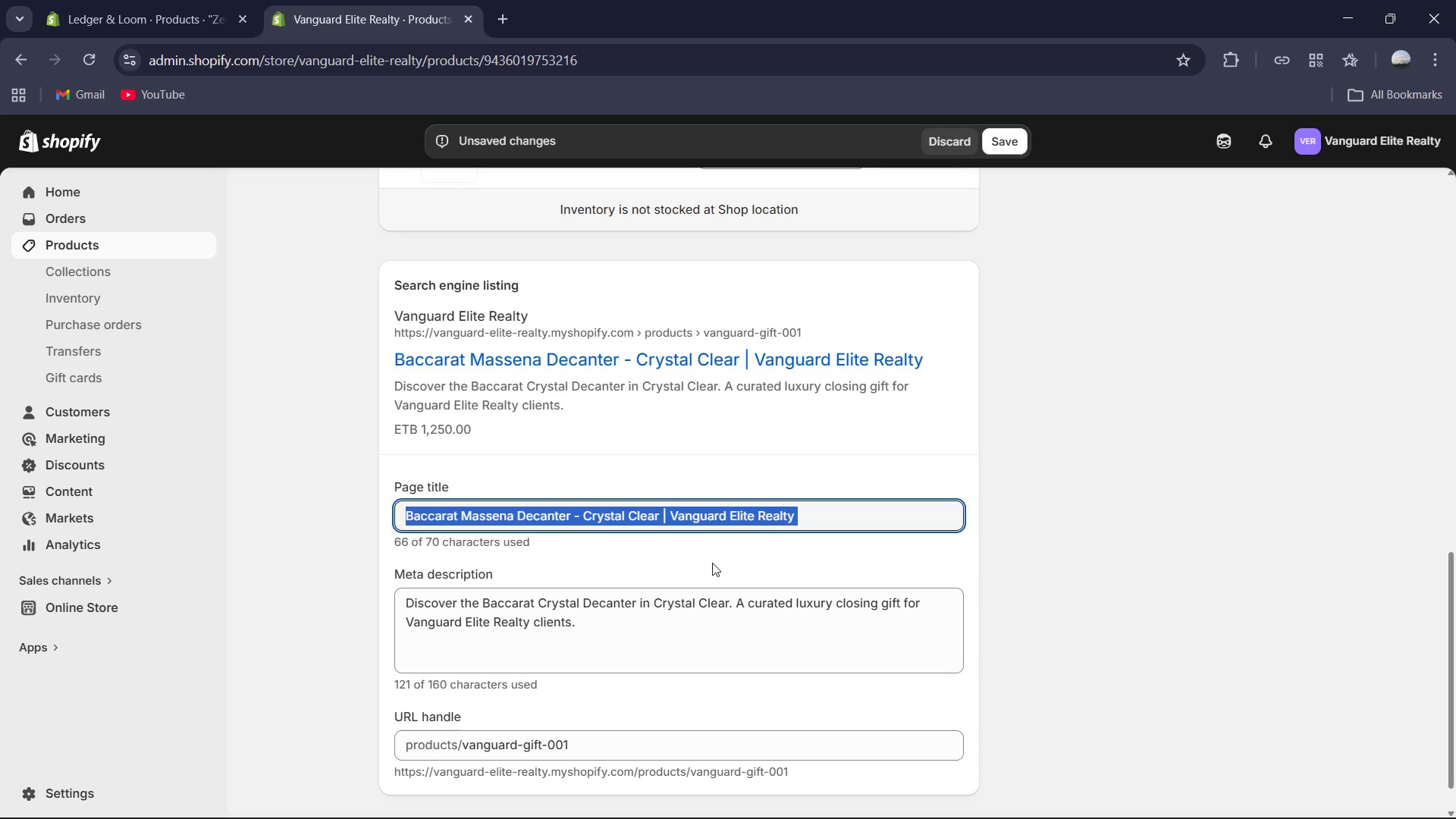 
key(Control+C)
 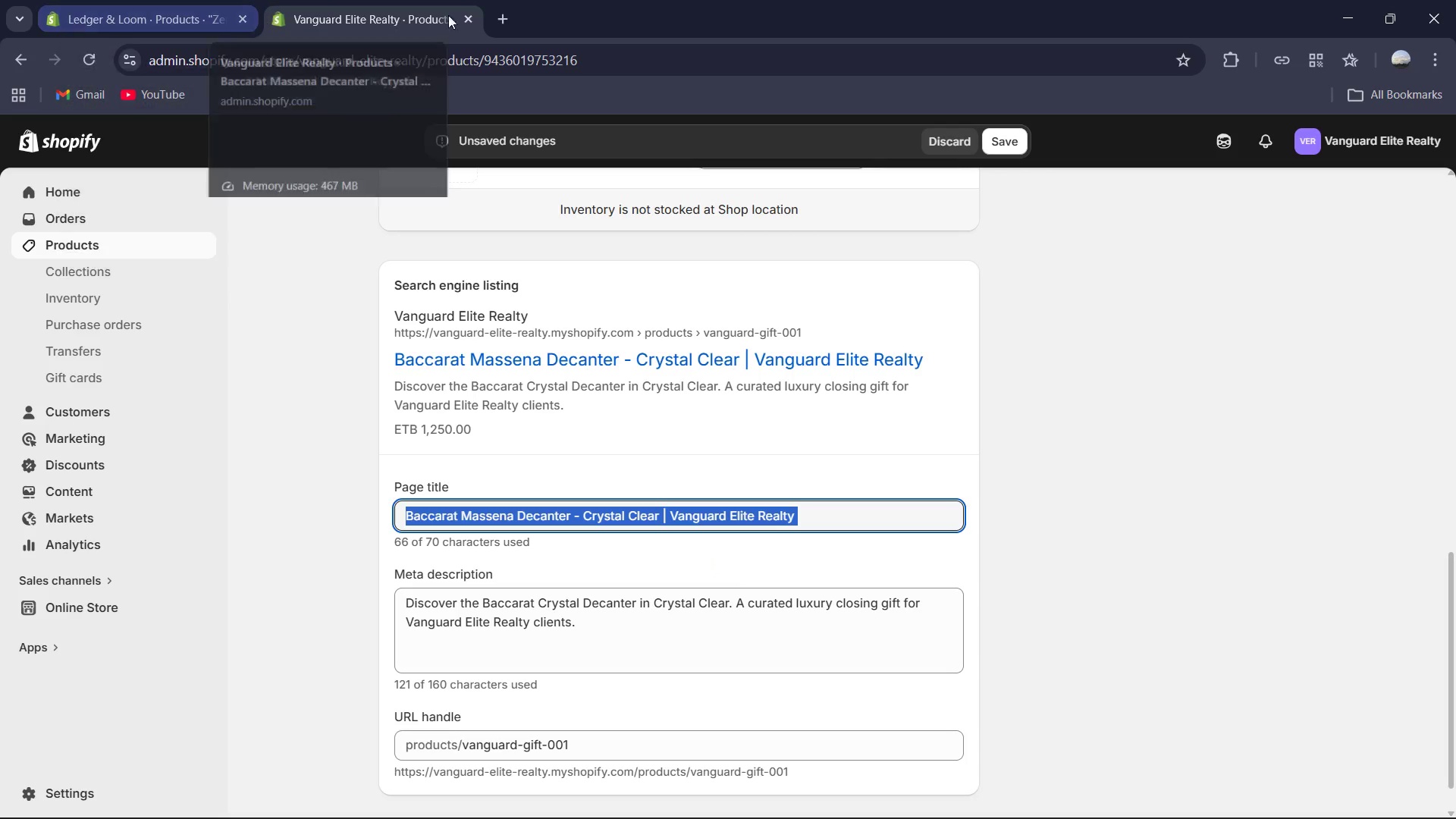 
left_click([507, 9])
 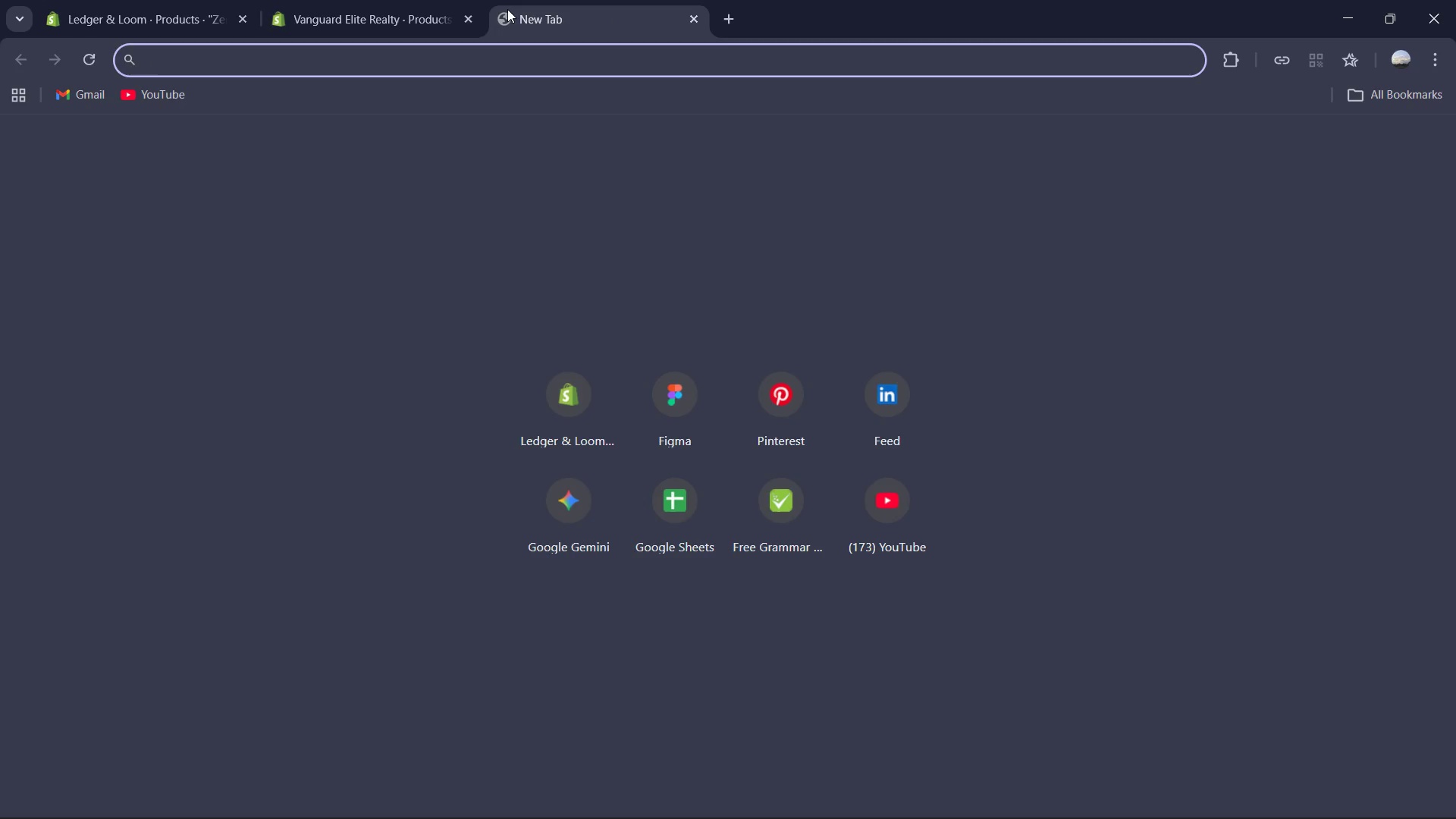 
type(fre)
 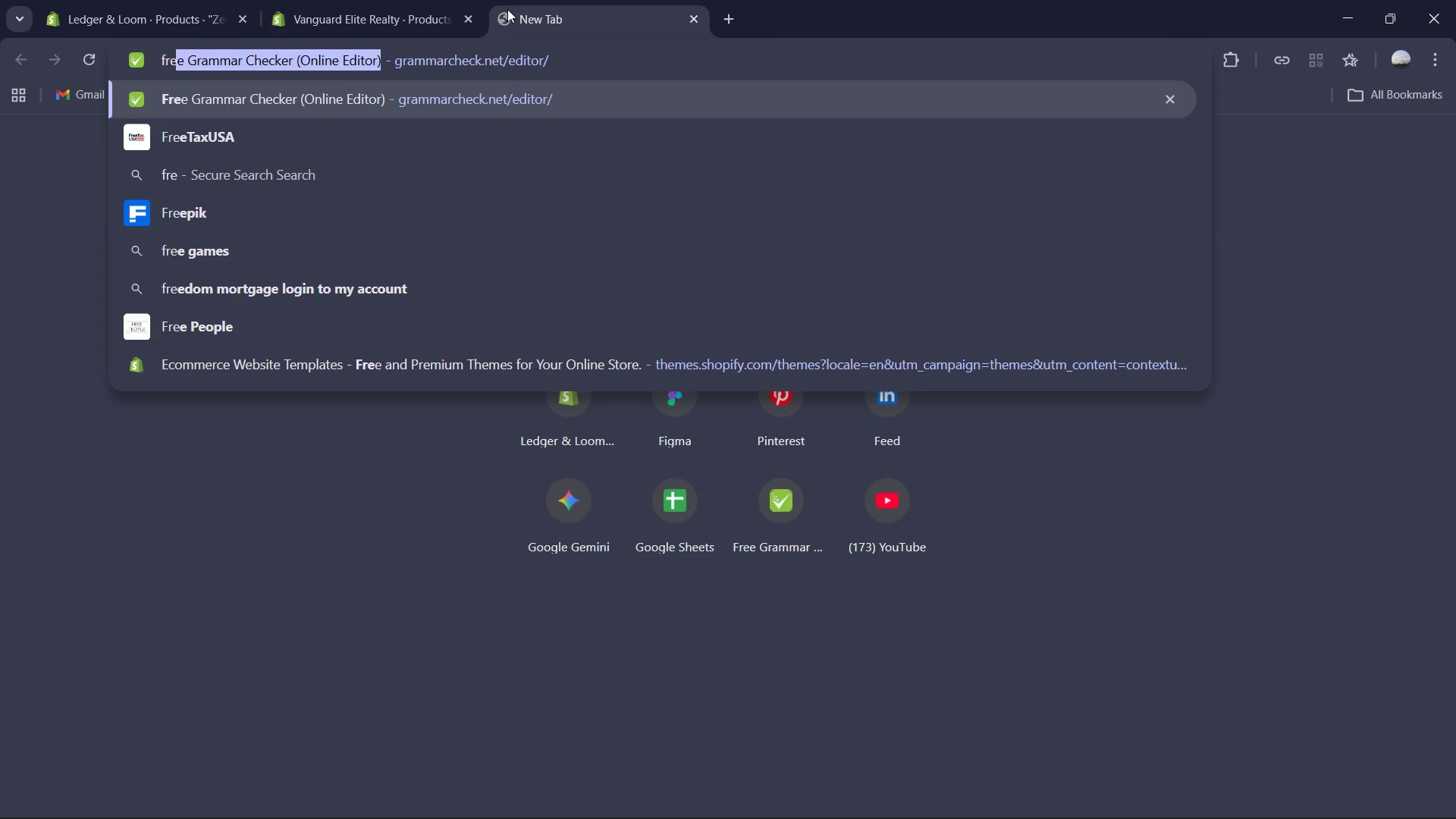 
key(Enter)
 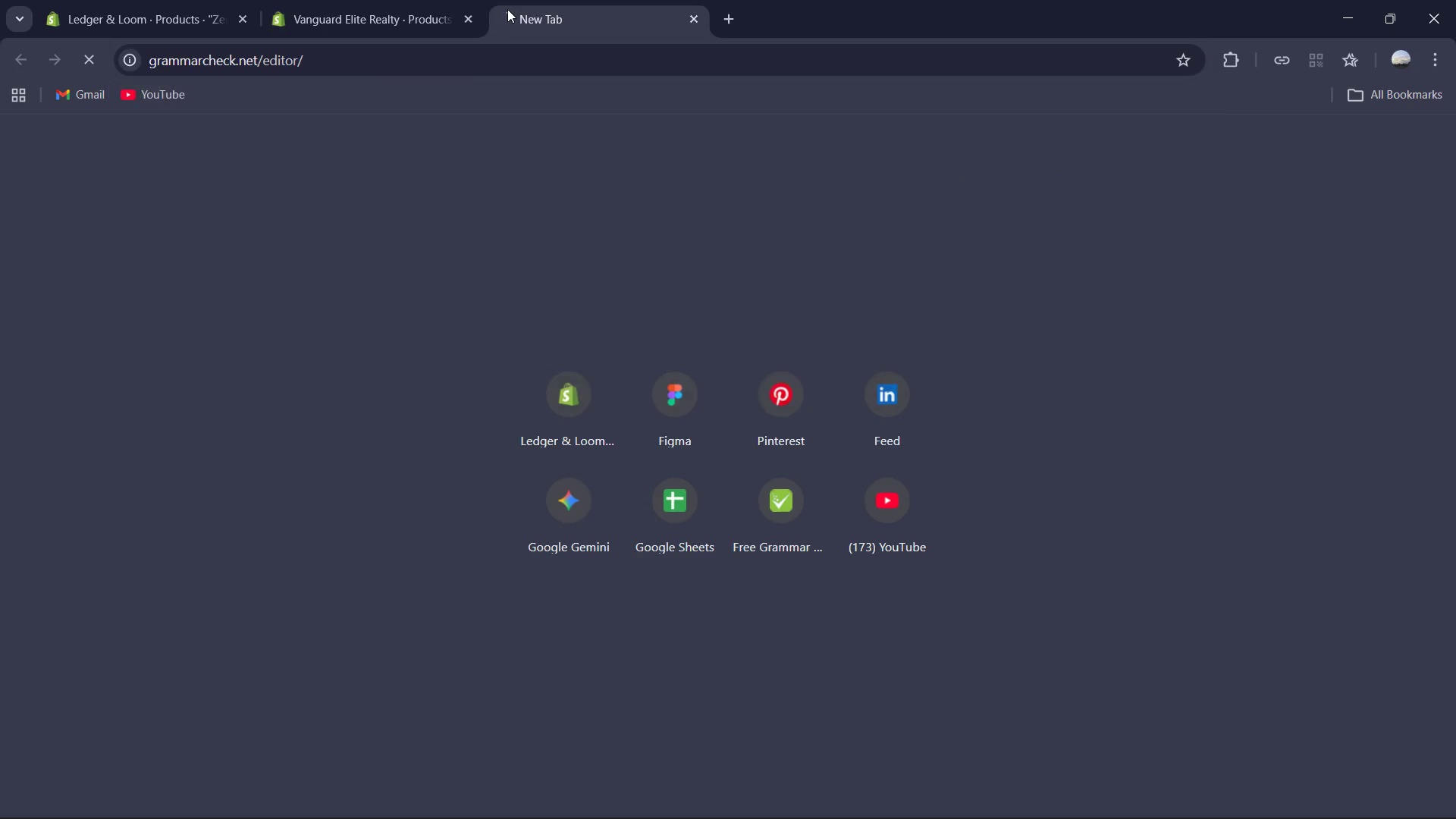 
key(Enter)
 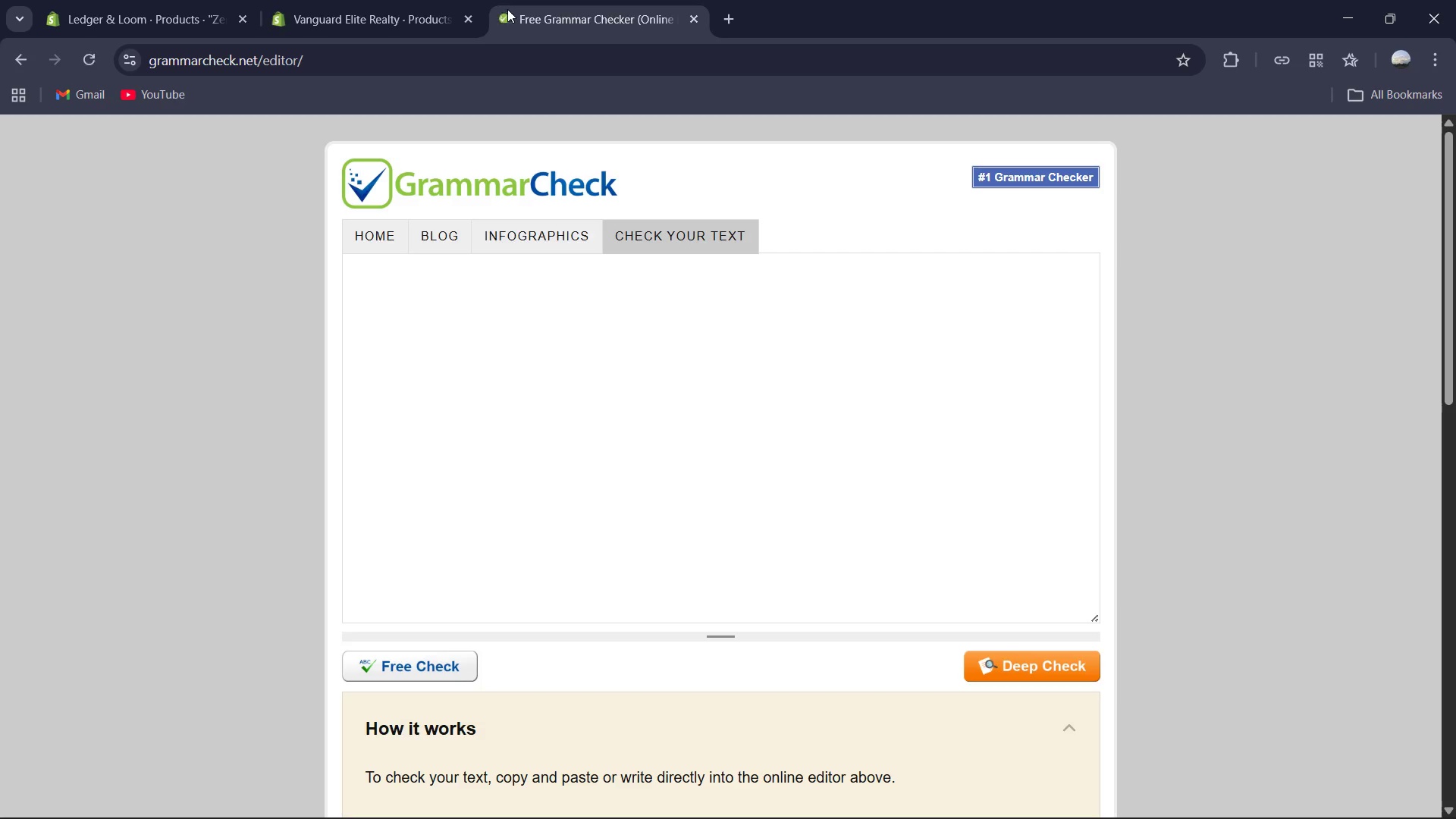 
key(VolumeUp)
 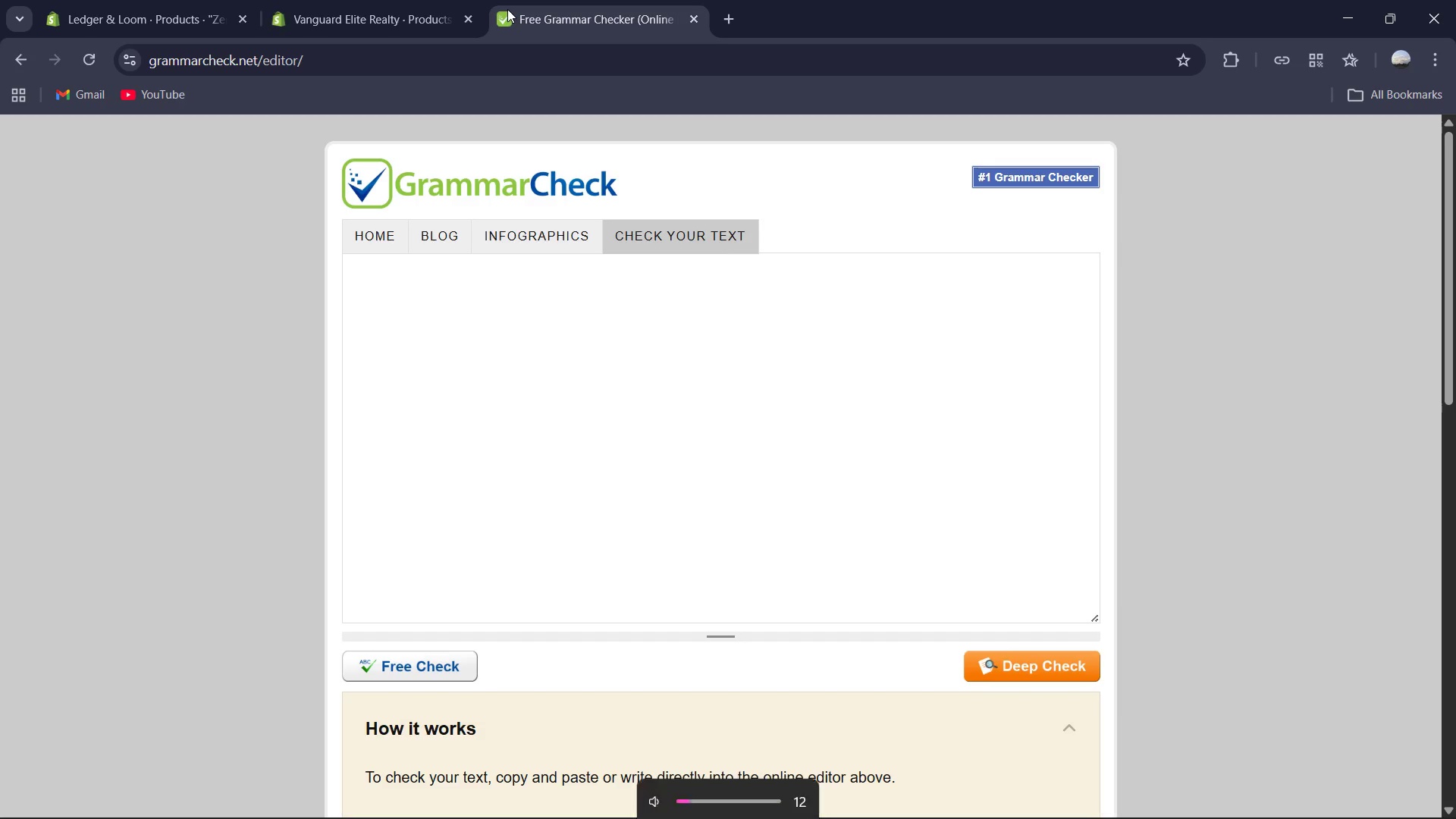 
key(VolumeUp)
 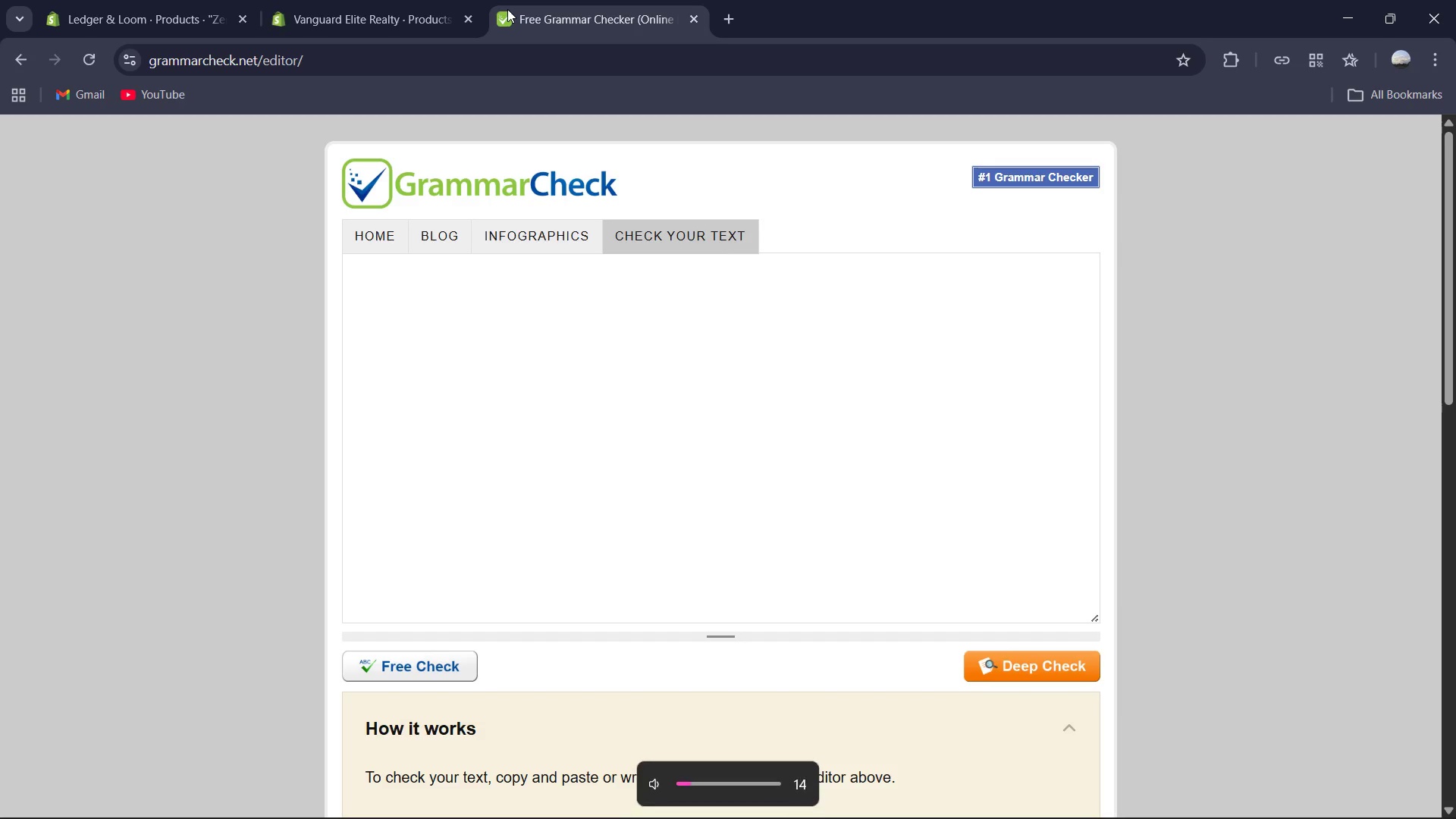 
key(VolumeUp)
 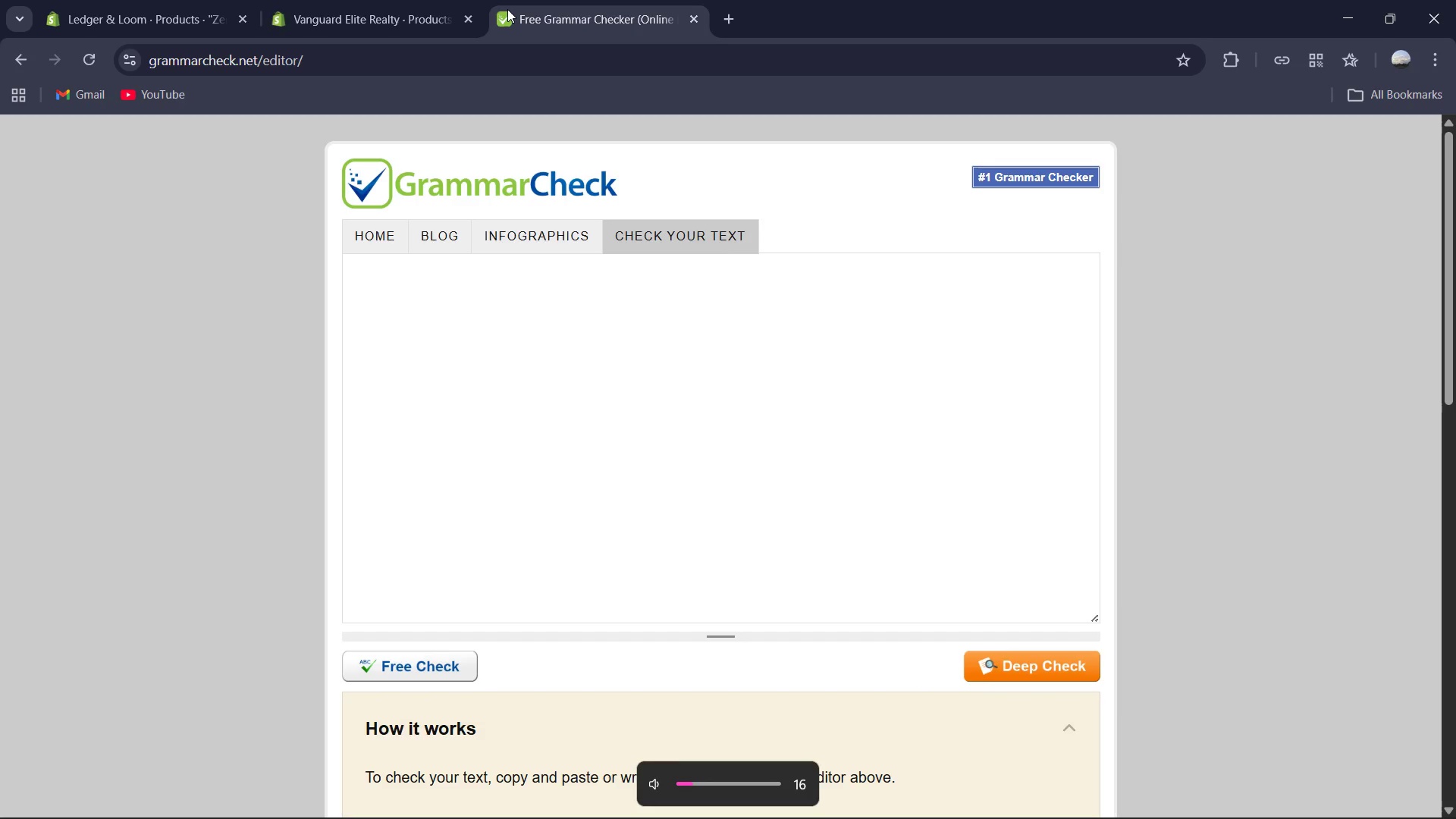 
key(VolumeUp)
 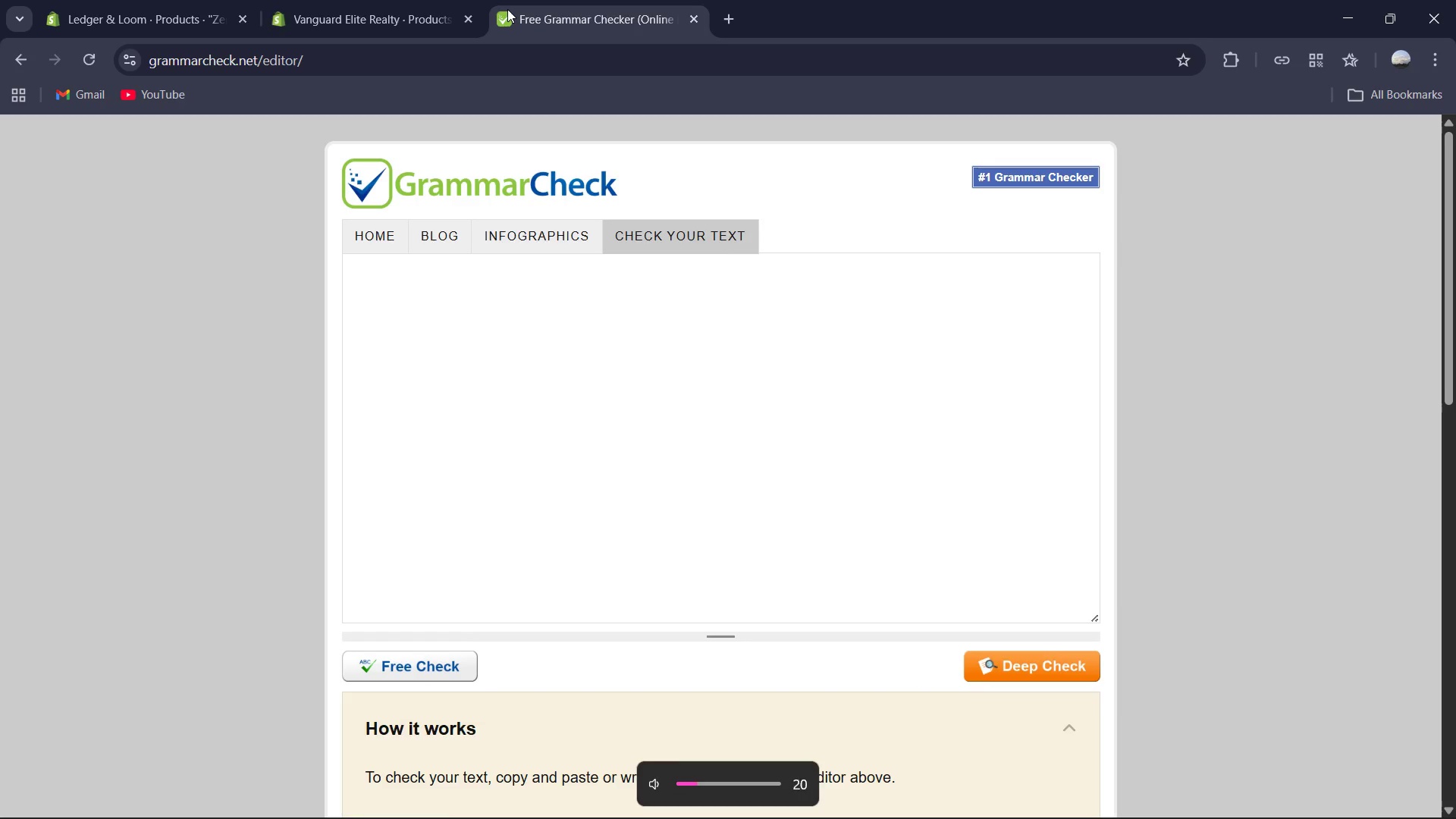 
key(VolumeUp)
 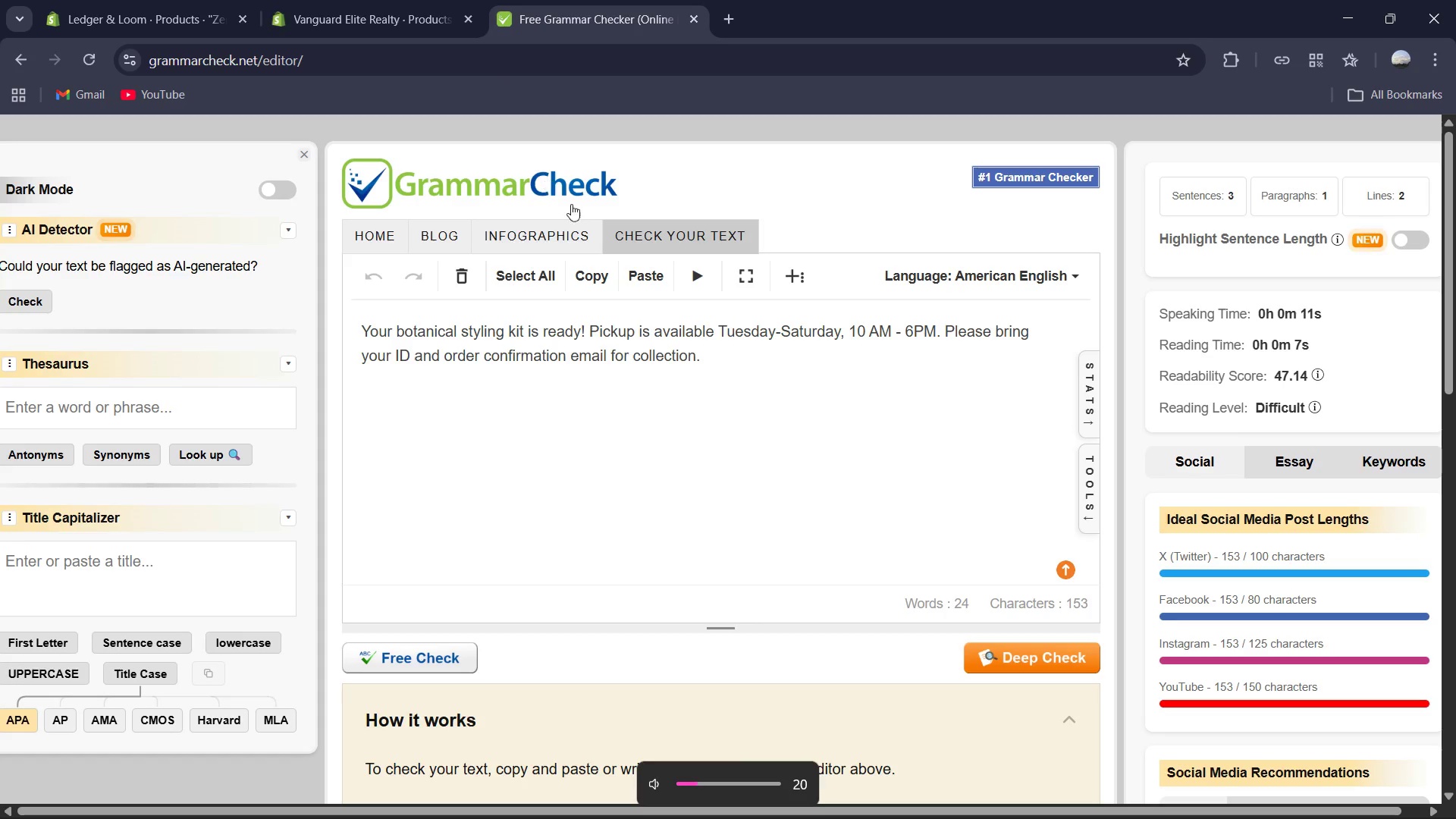 
key(Control+A)
 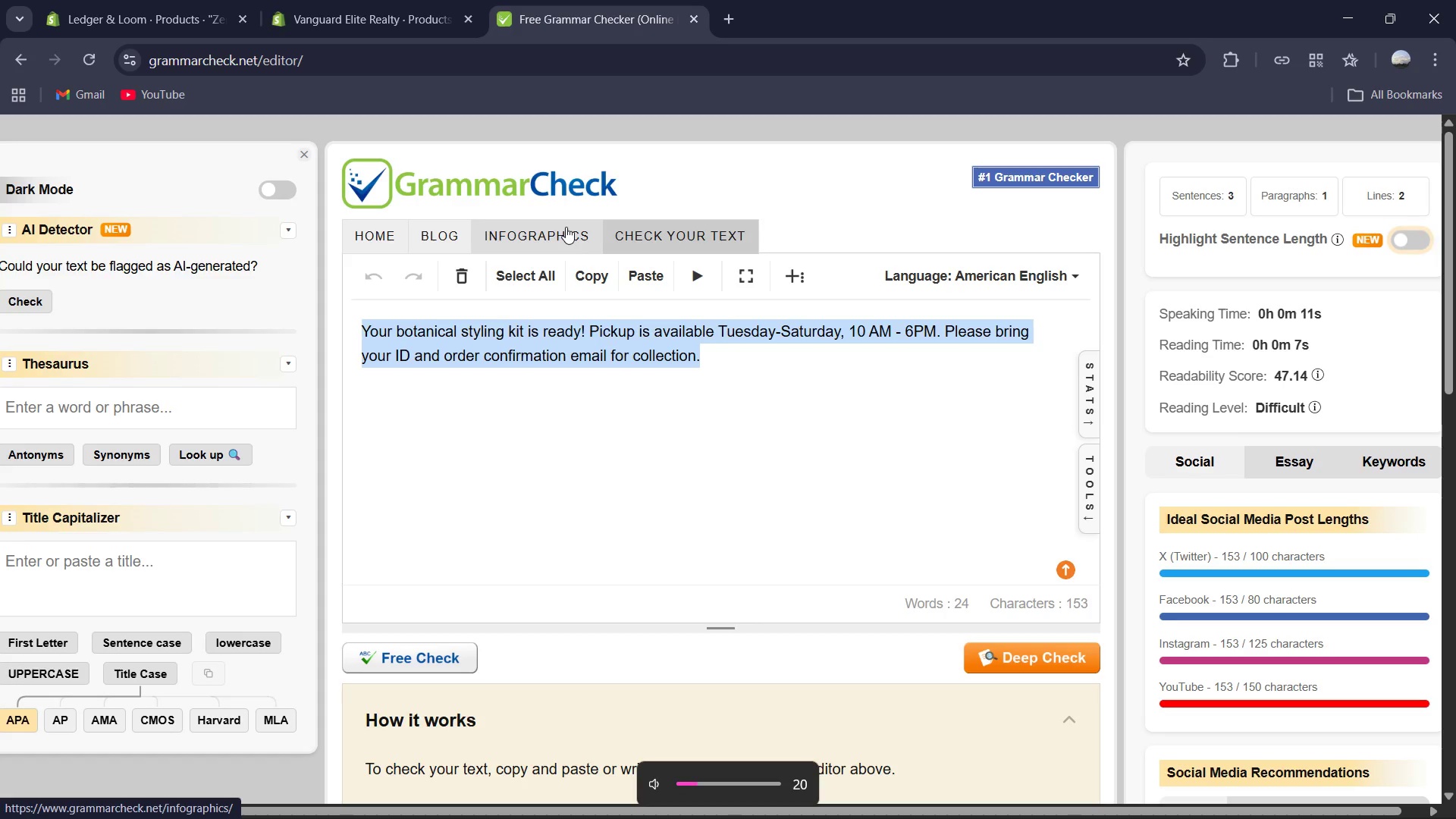 
key(Control+C)
 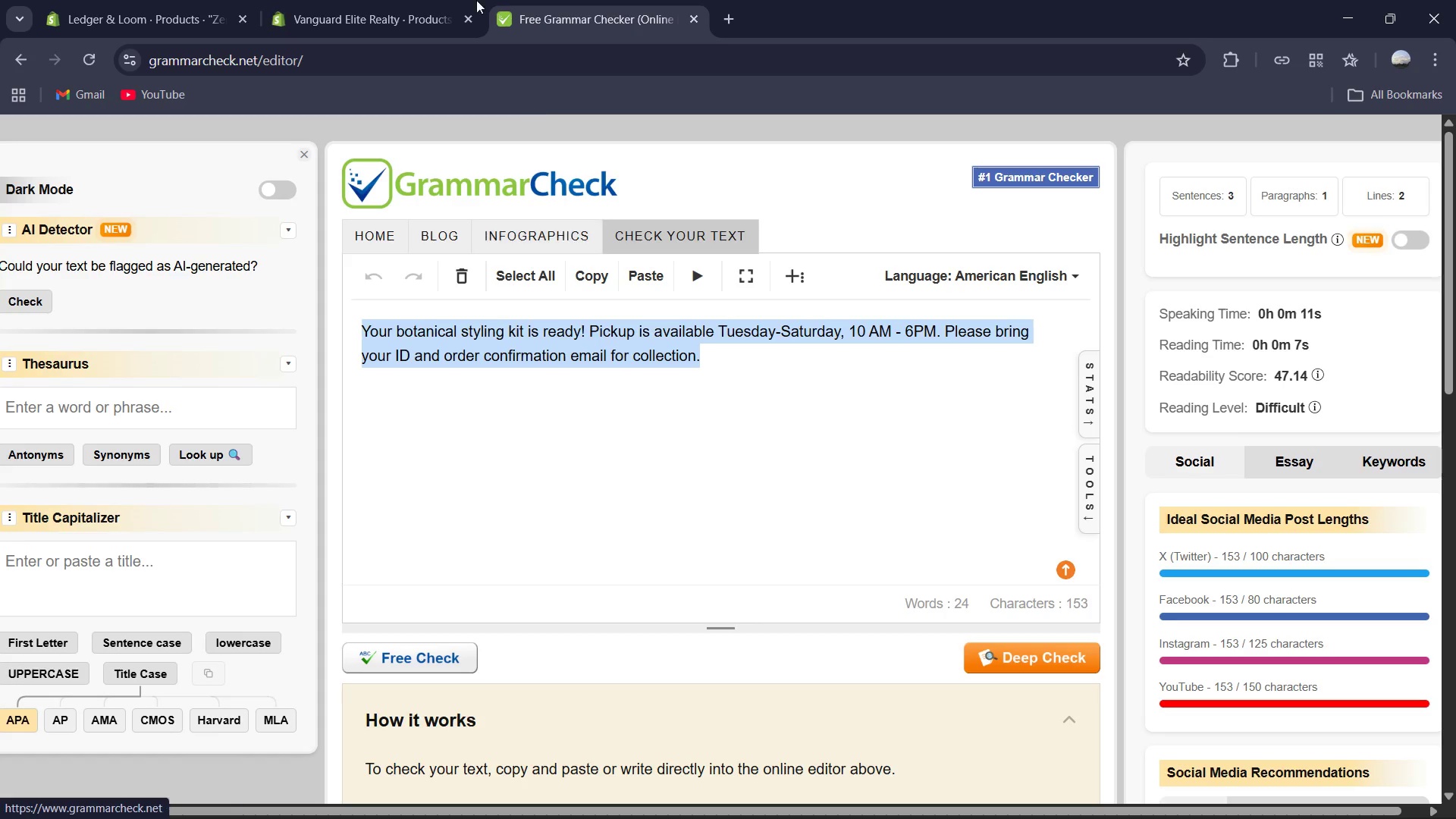 
left_click([428, 0])
 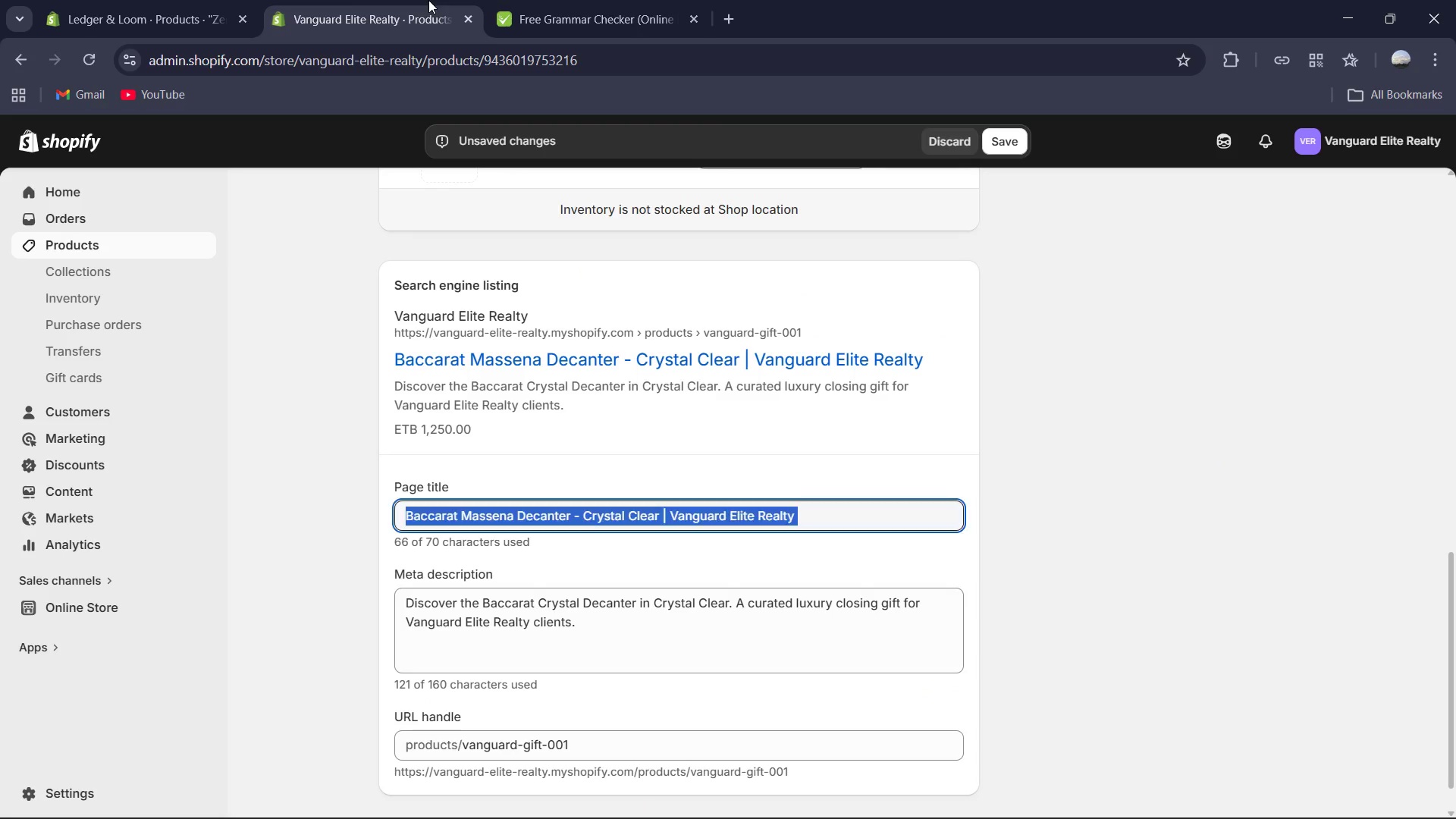 
key(Control+C)
 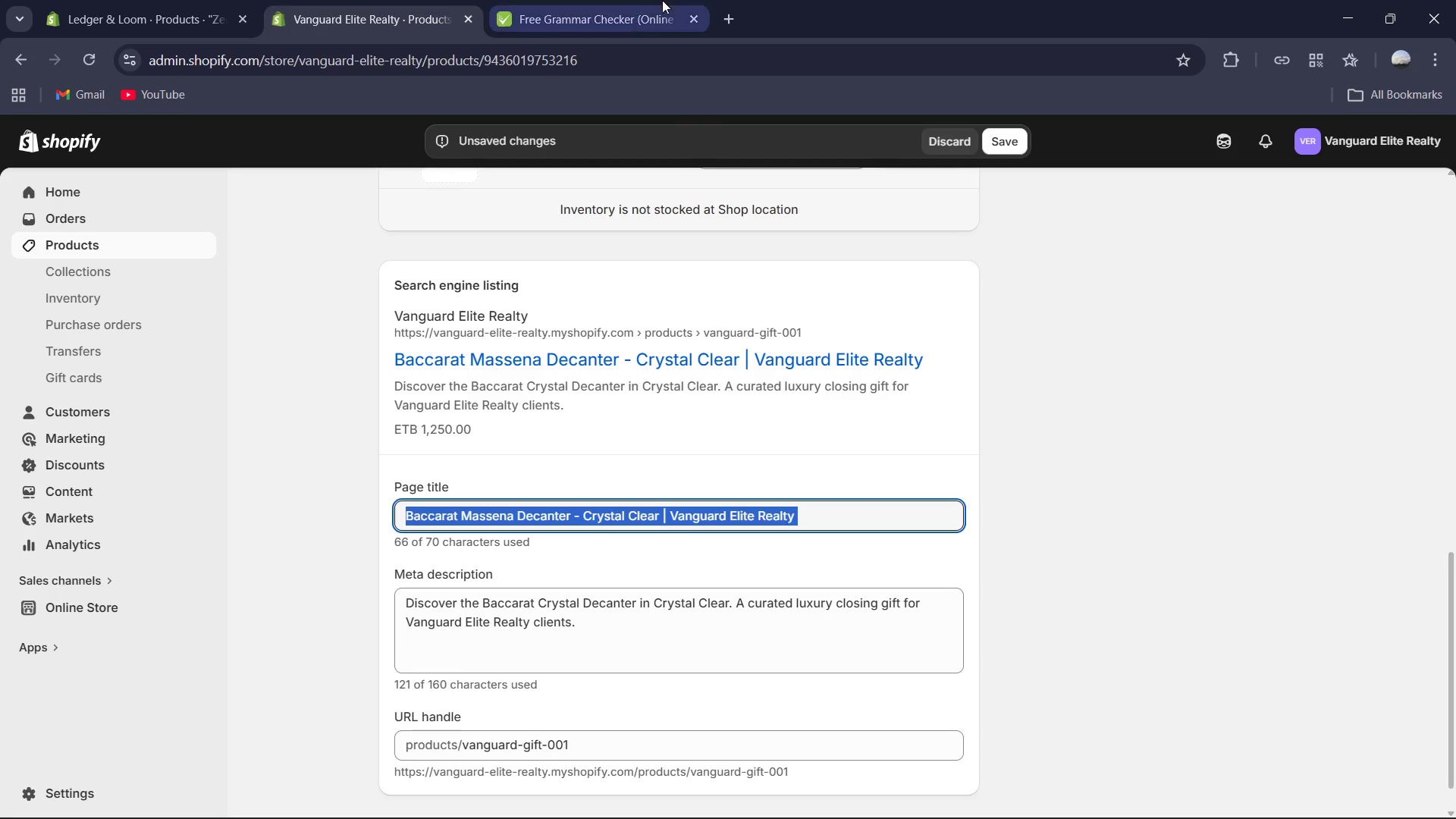 
left_click([662, 0])
 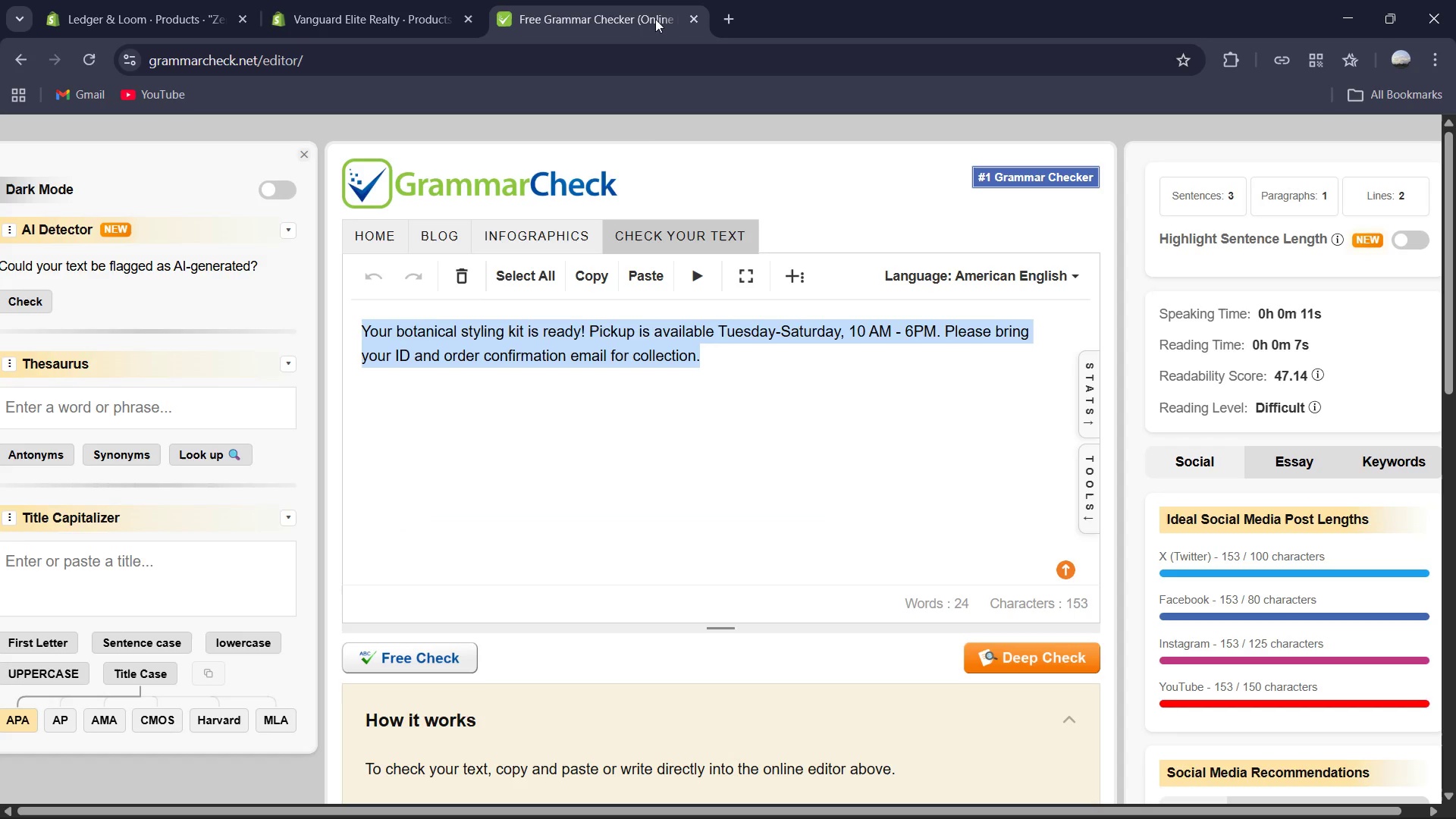 
key(Control+V)
 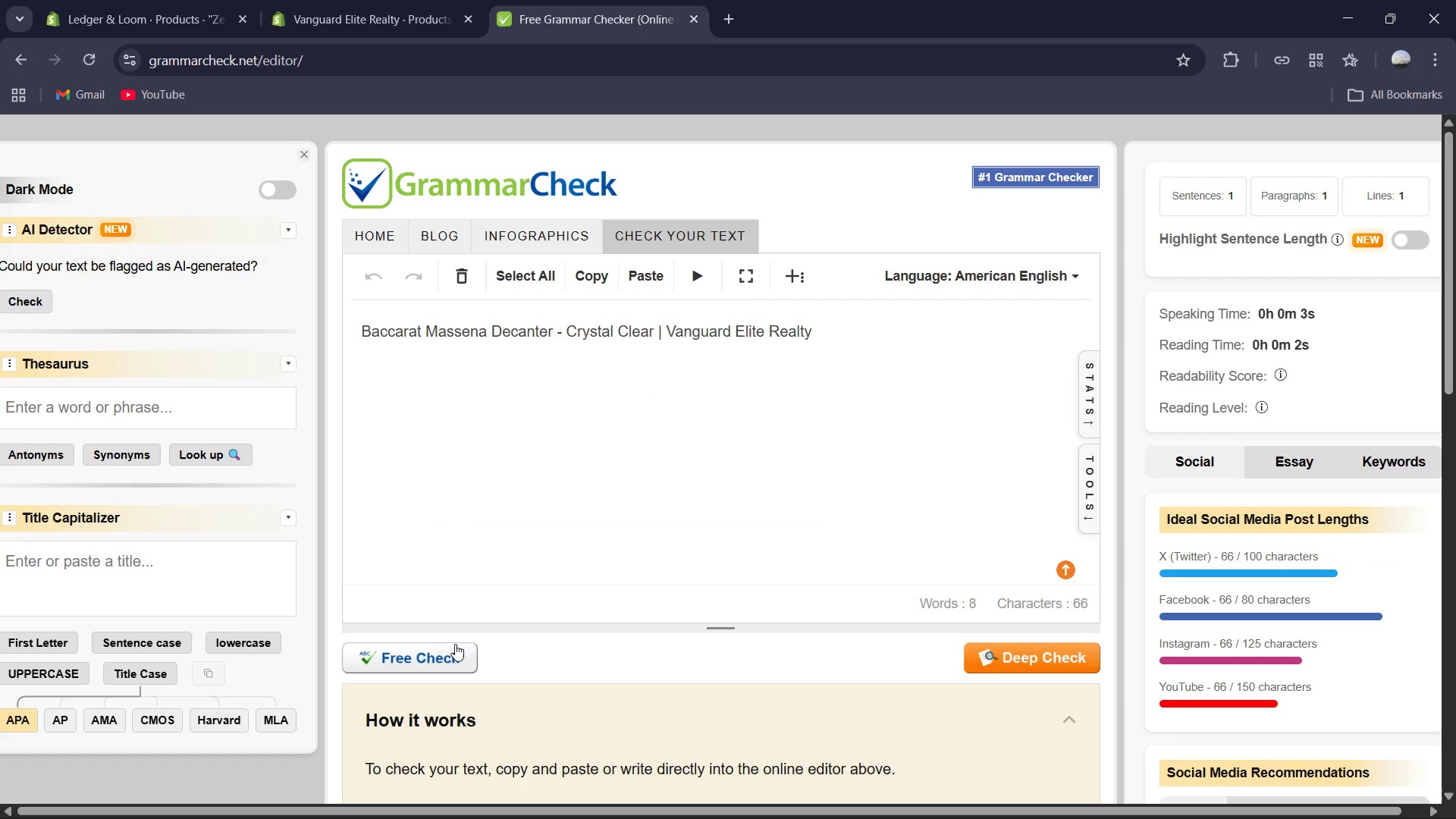 
left_click([453, 652])
 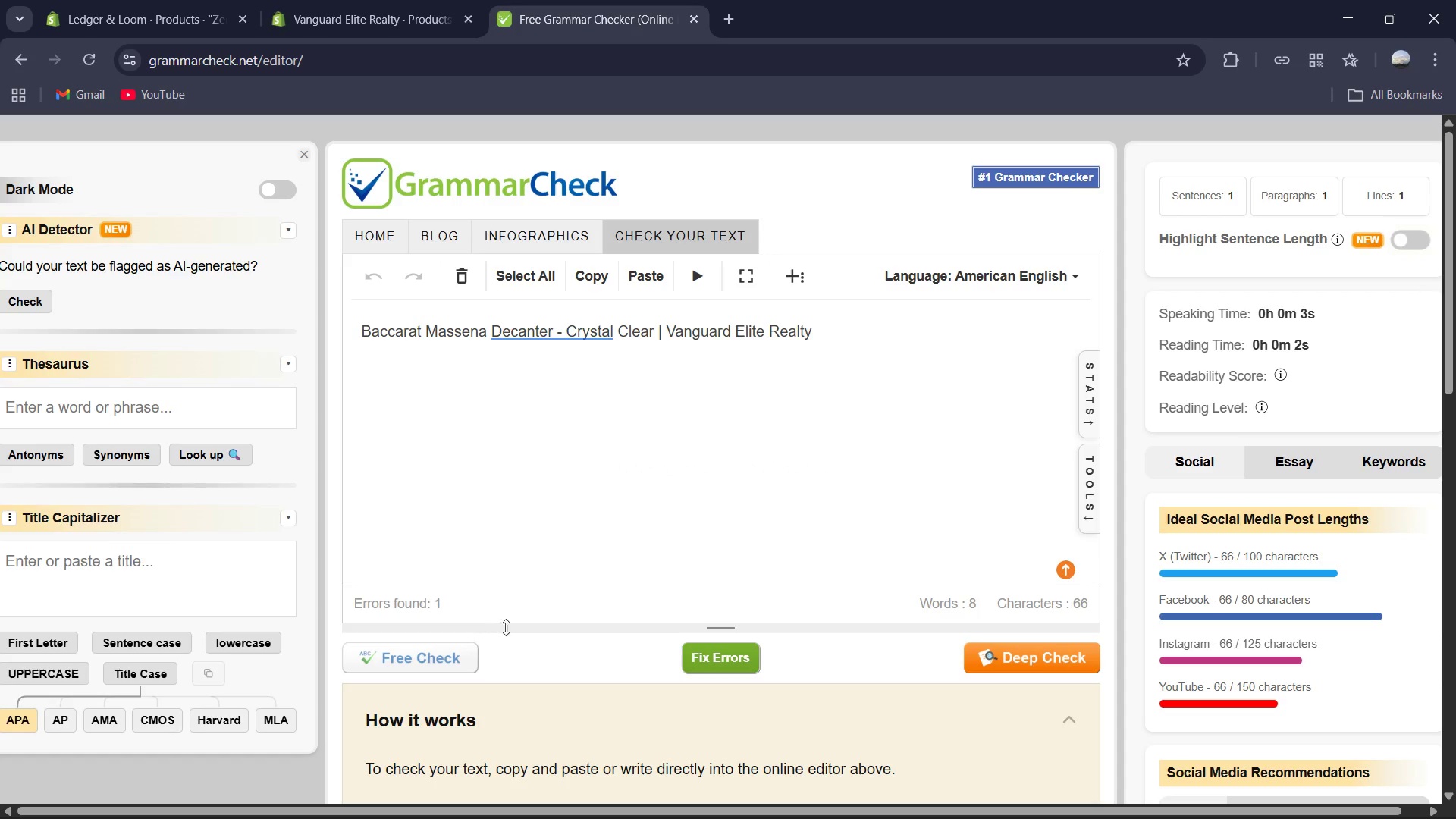 
left_click([732, 658])
 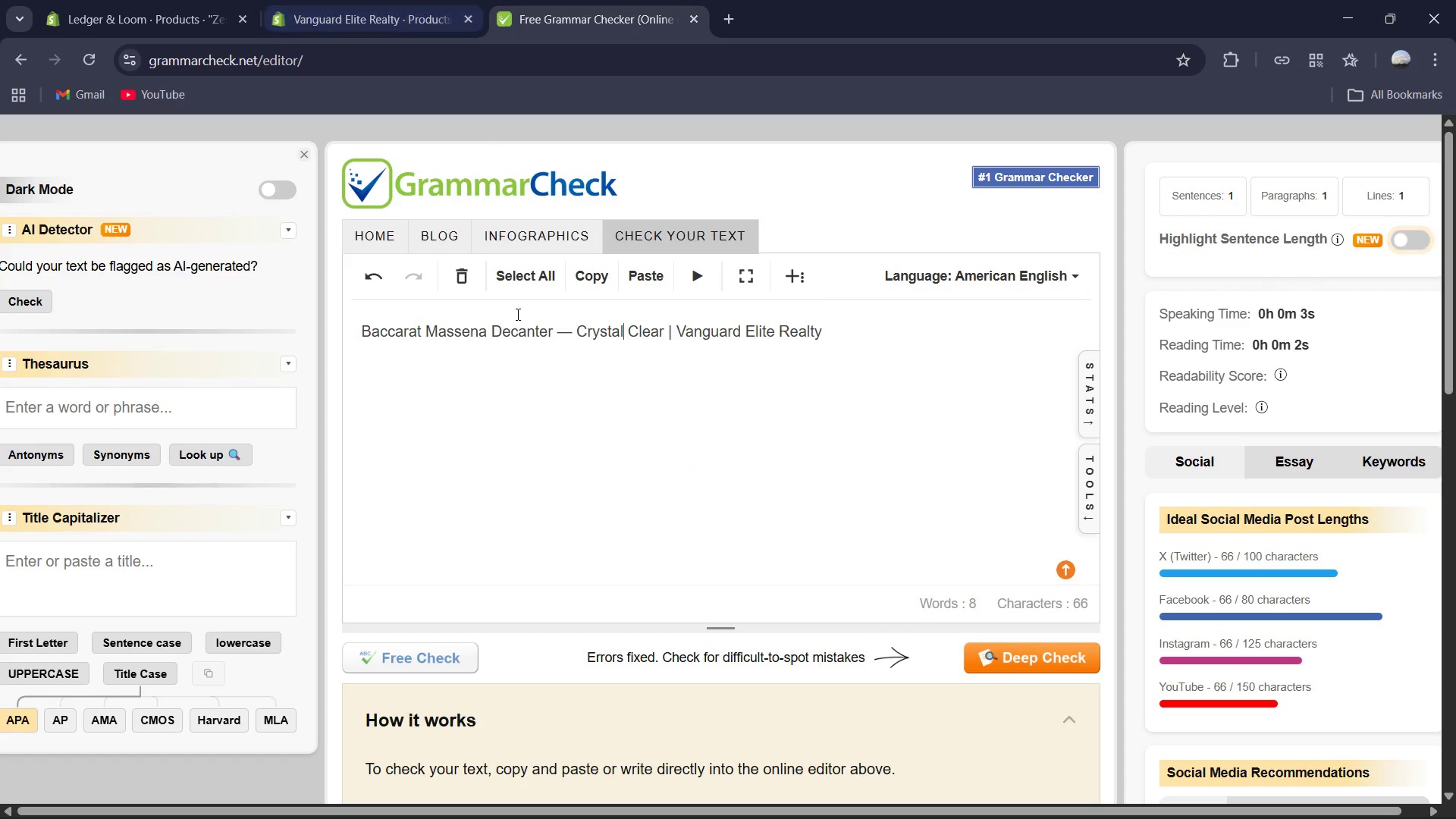 
key(Control+A)
 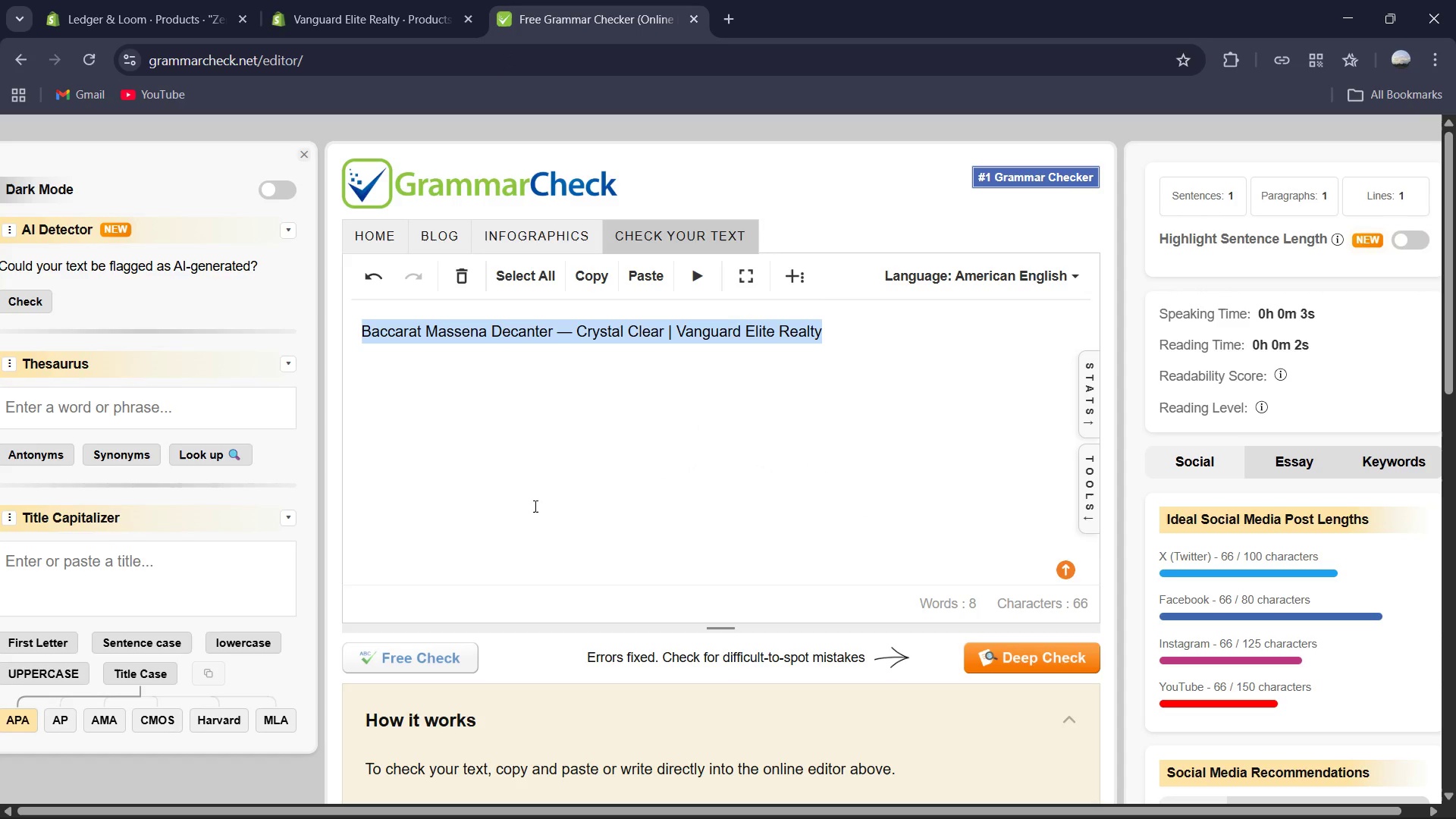 
key(Control+C)
 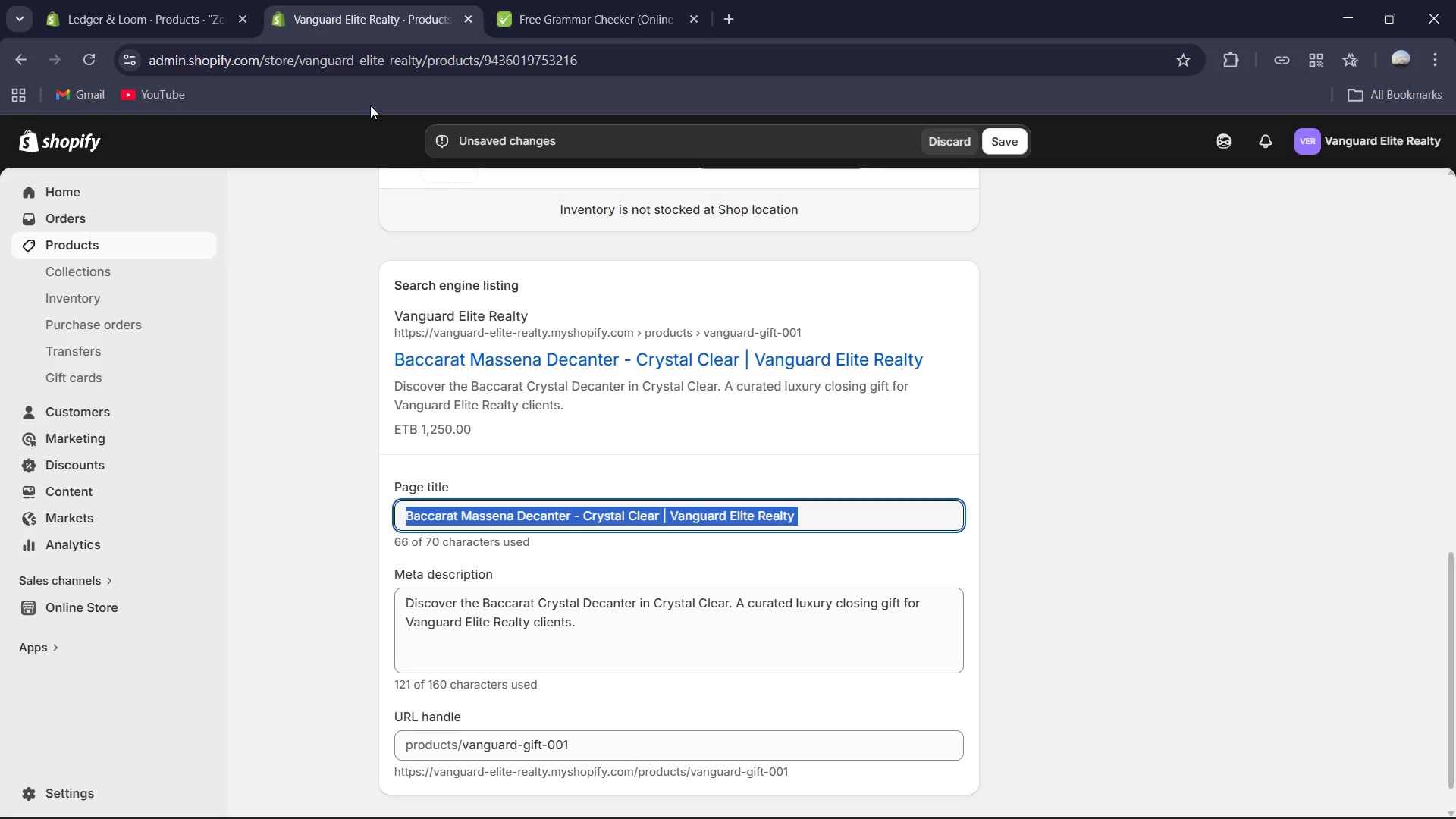 
key(Control+V)
 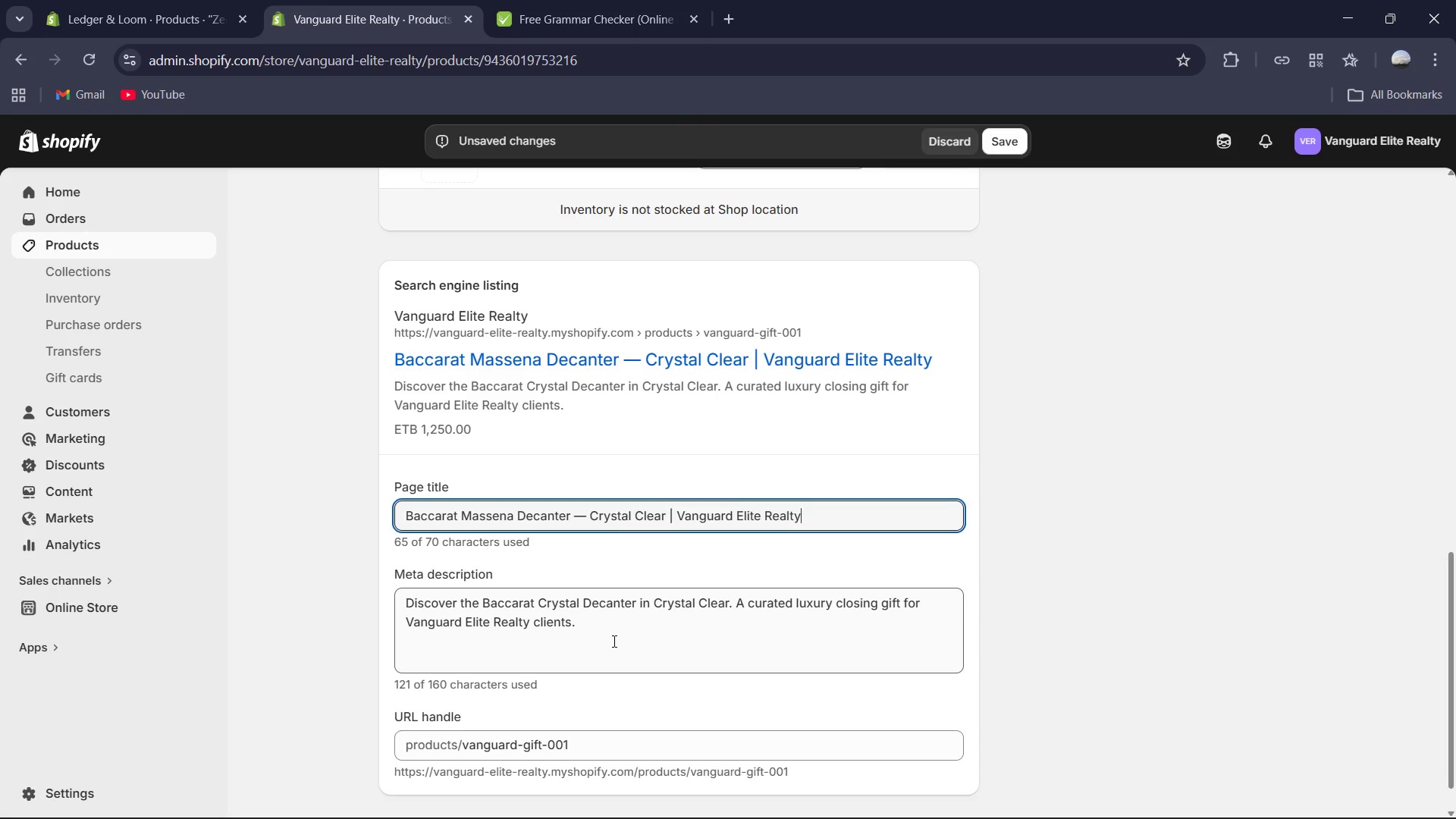 
left_click([613, 641])
 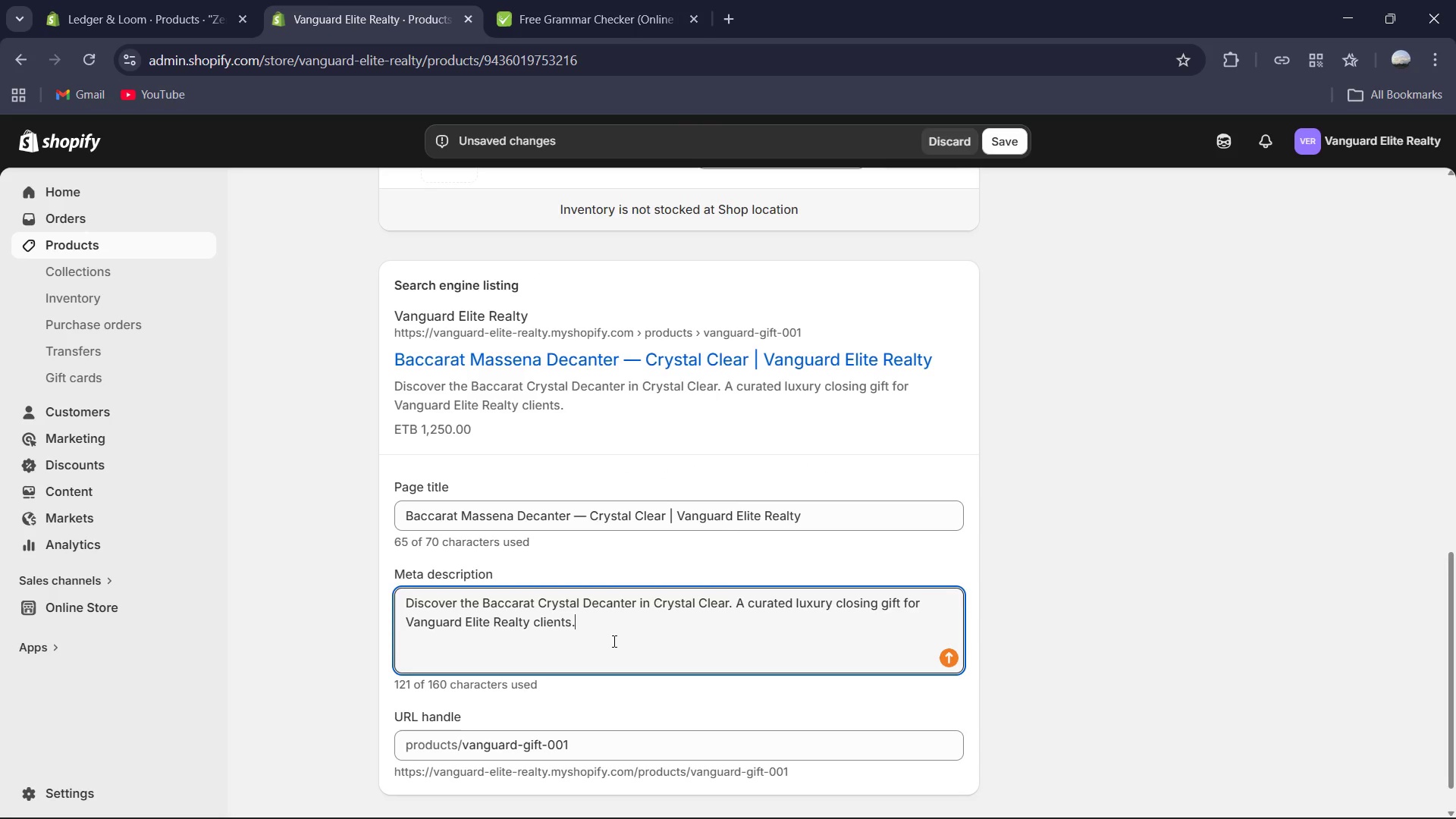 
key(Control+A)
 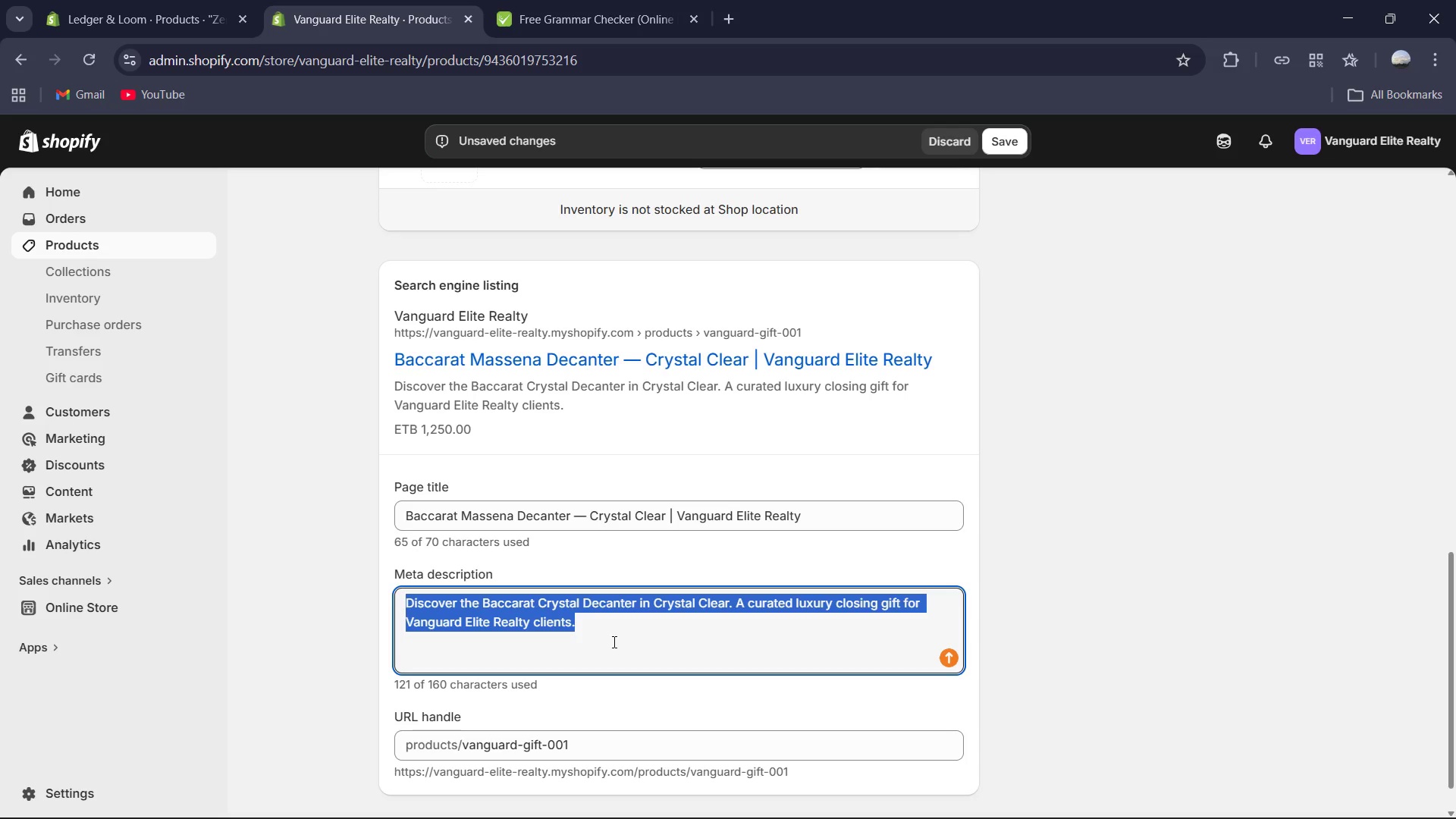 
type(Elevate your home bar with this Baccarat Crystal Decanter. A timeless cosing gift featuring )
 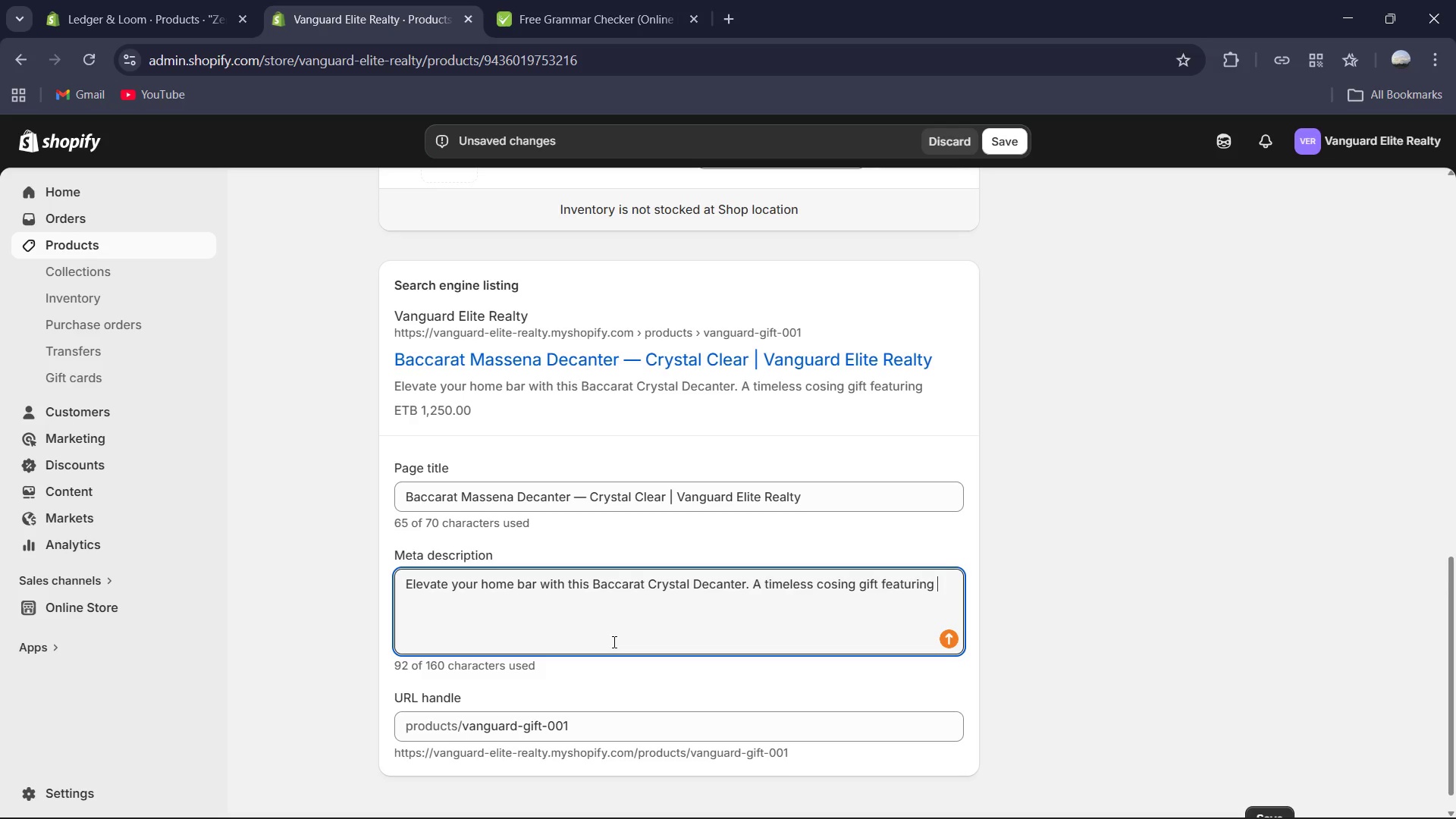 
type(hand-cut[VolumeUp][VolumeUp][VolumeUp][VolumeUp][VolumeUp][VolumeUp][VolumeUp][VolumeUp] brilliance for the discerning connoisseur.)
 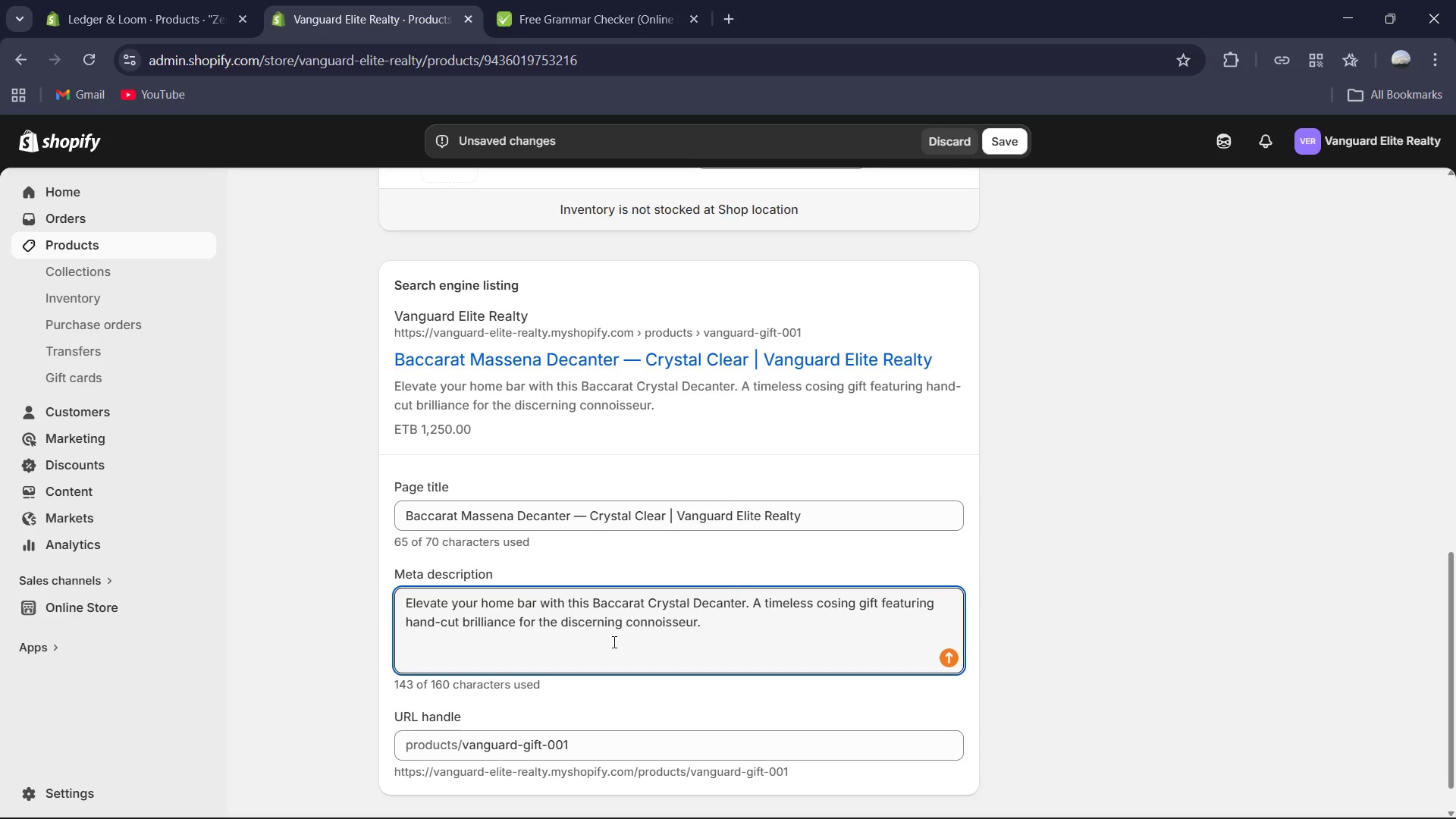 
key(Control+A)
 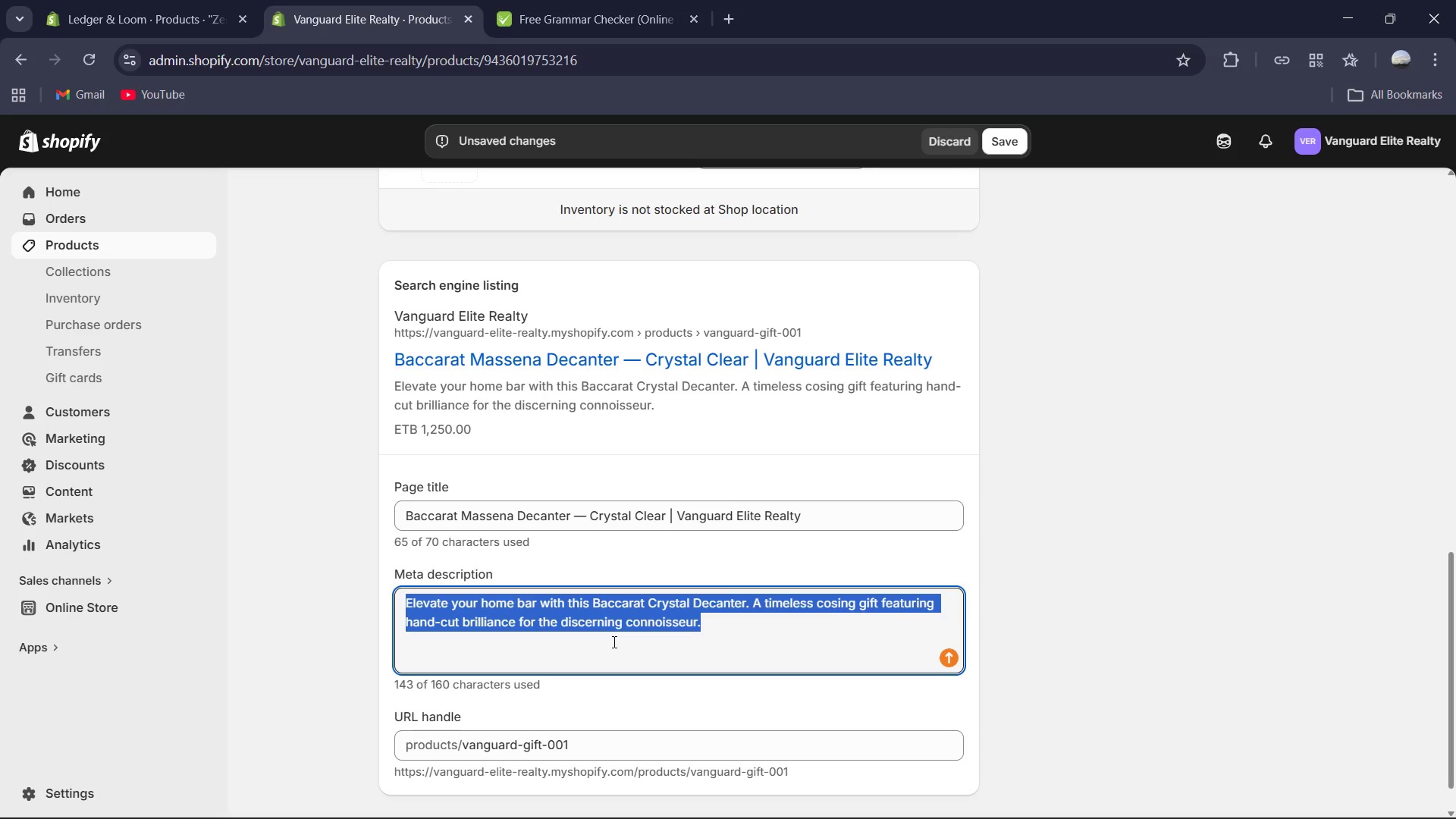 
key(Control+C)
 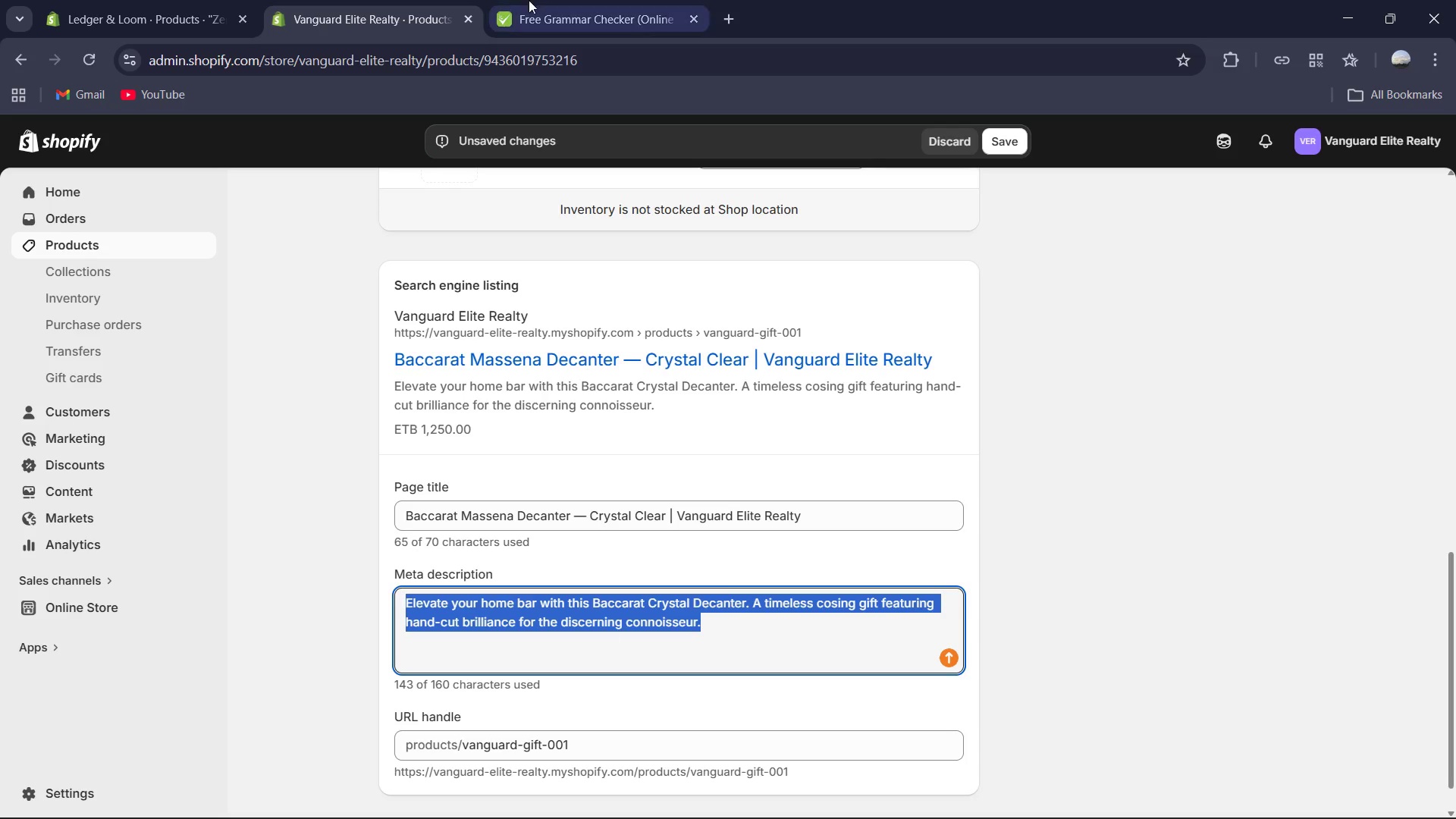 
left_click([529, 3])
 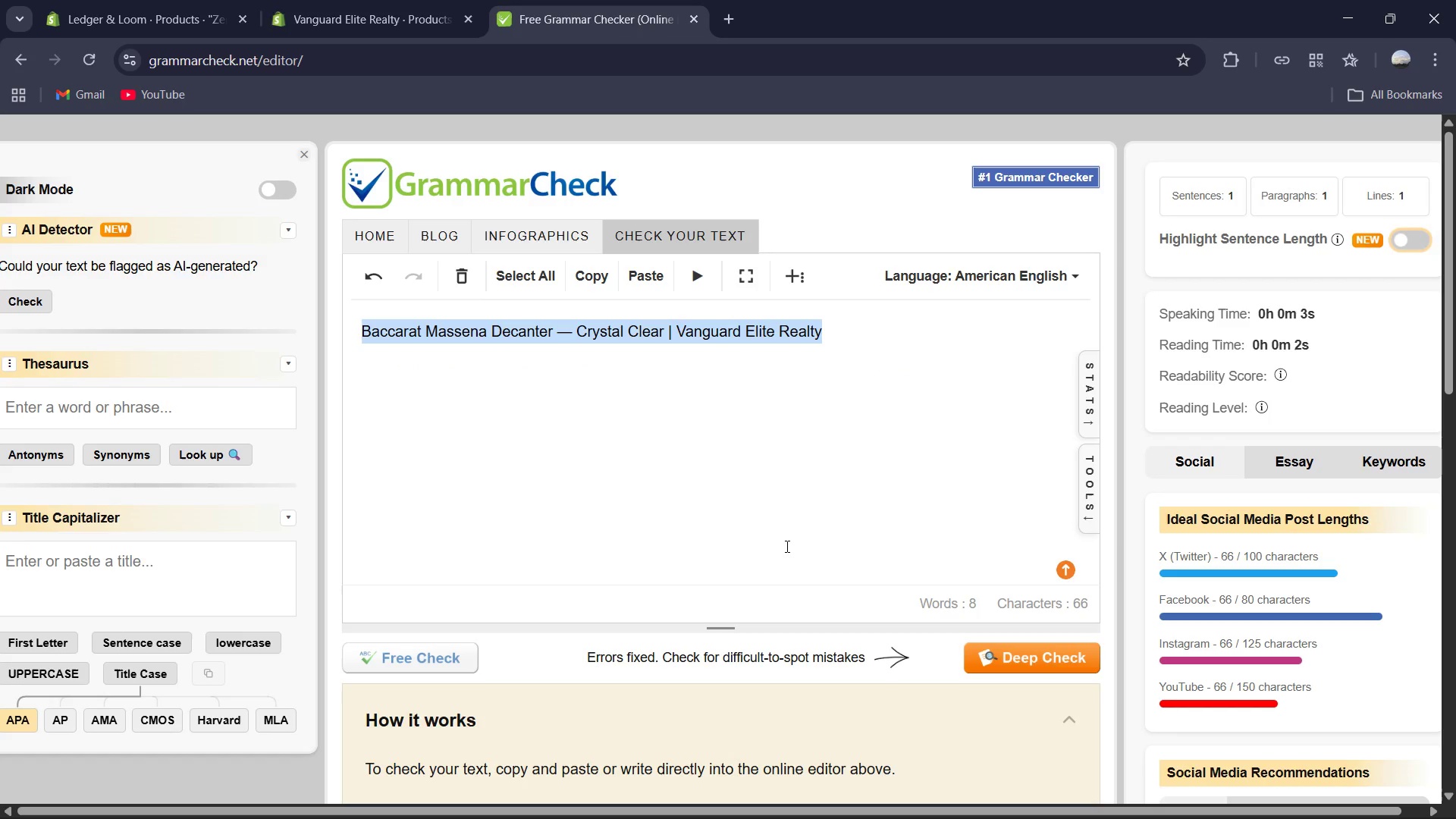 
key(Control+V)
 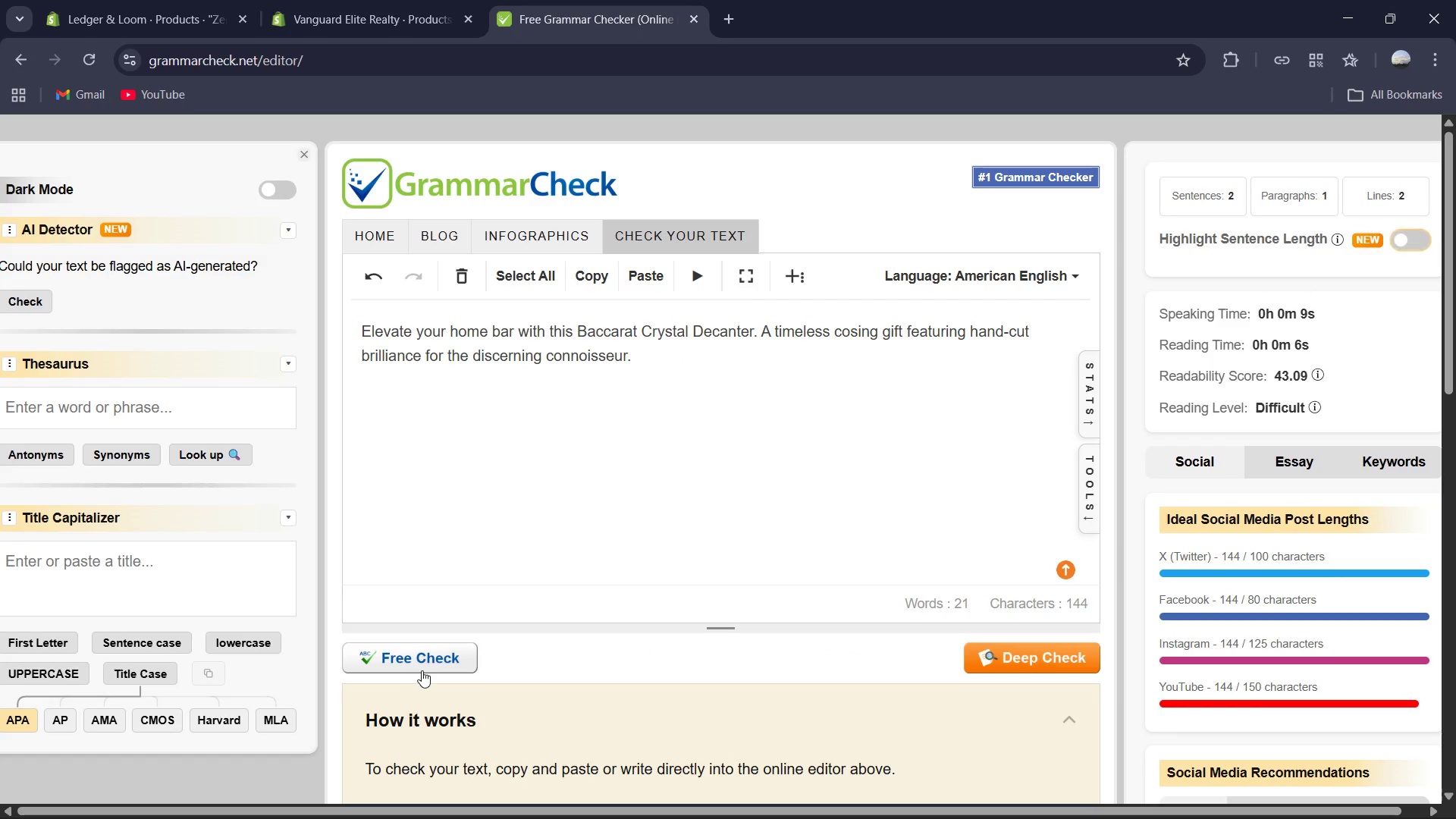 
left_click([428, 662])
 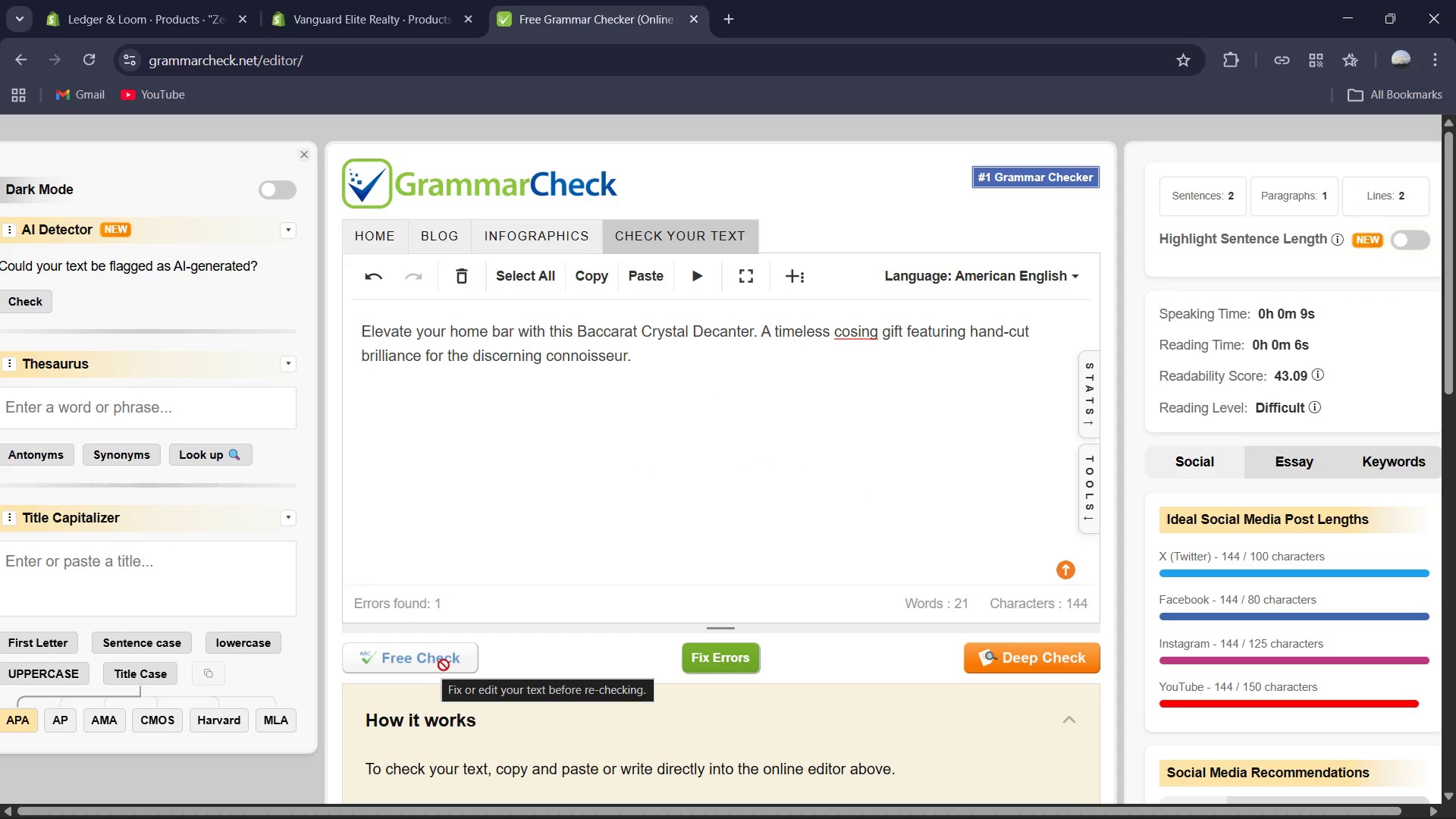 
left_click([696, 654])
 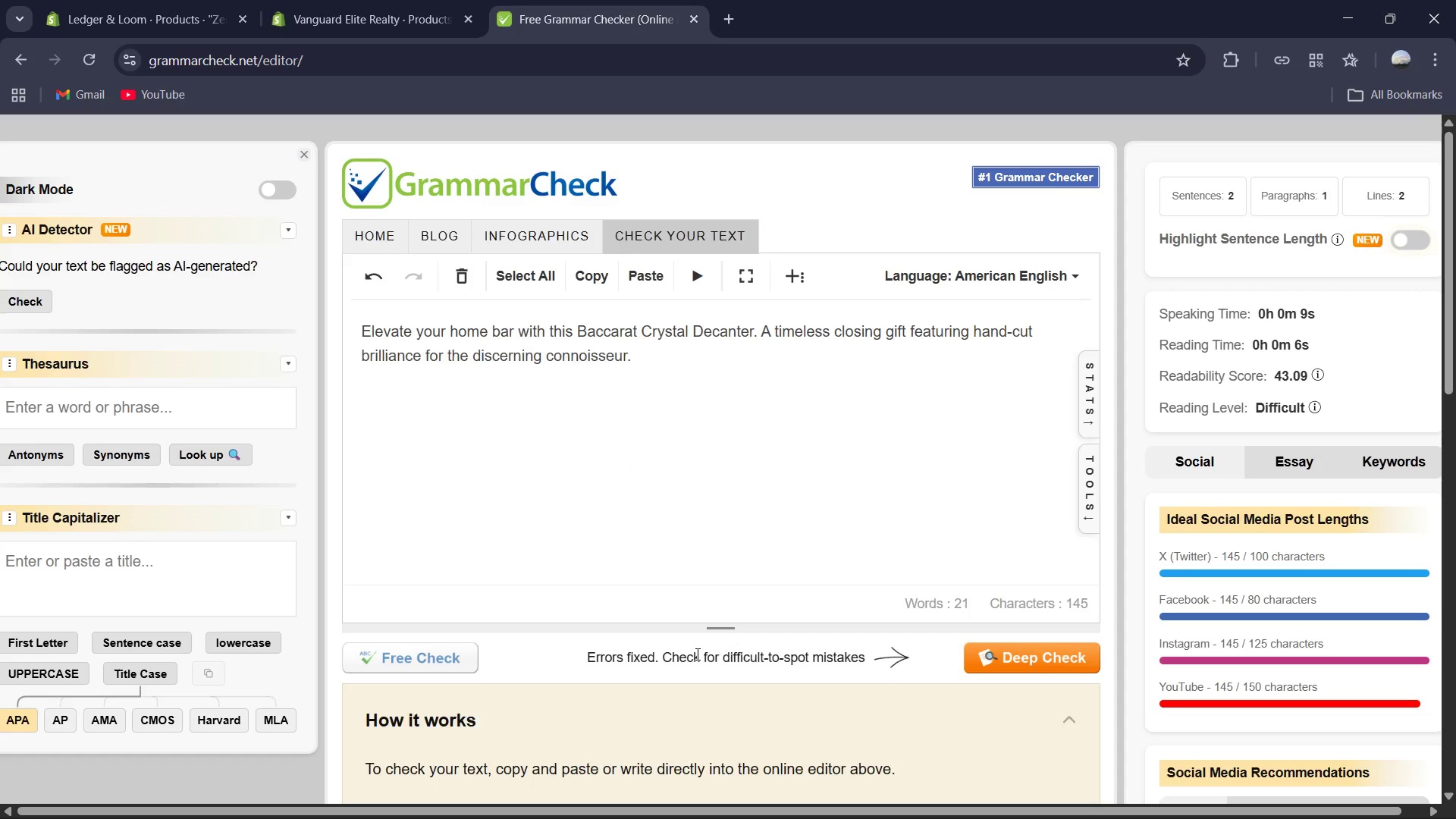 
hold_key(key=ControlLeft, duration=0.39)
 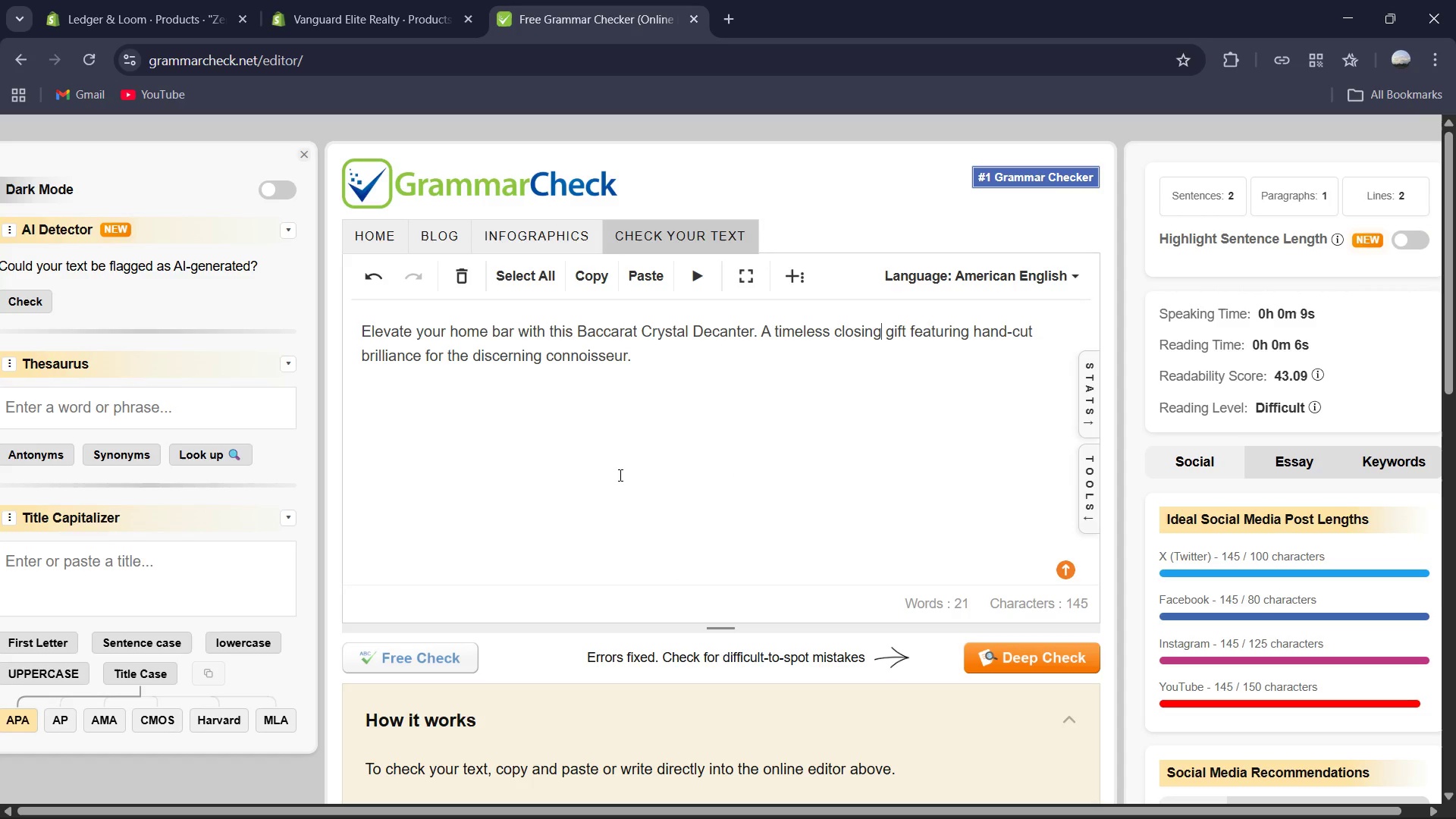 
left_click([619, 475])
 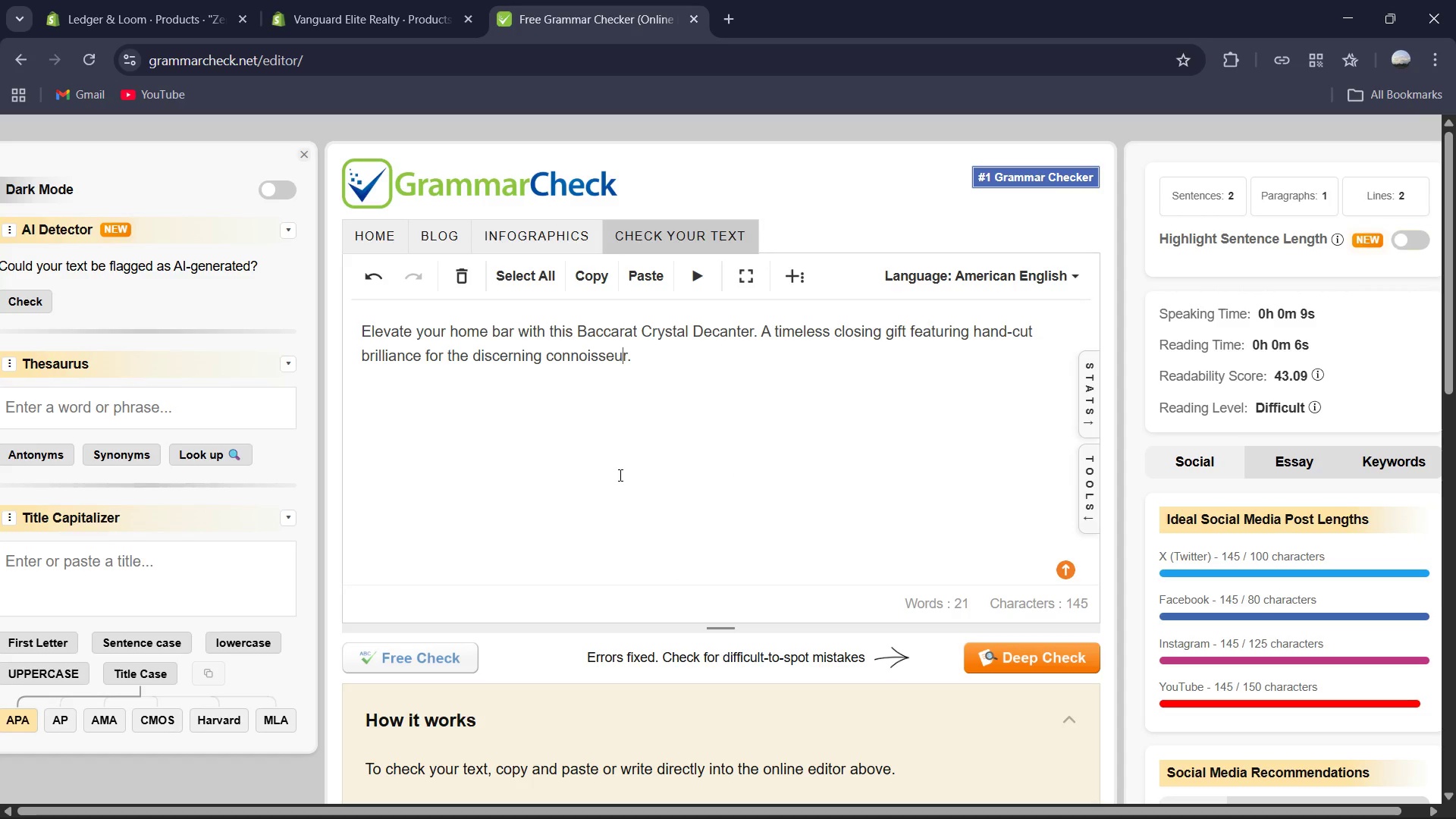 
key(Control+A)
 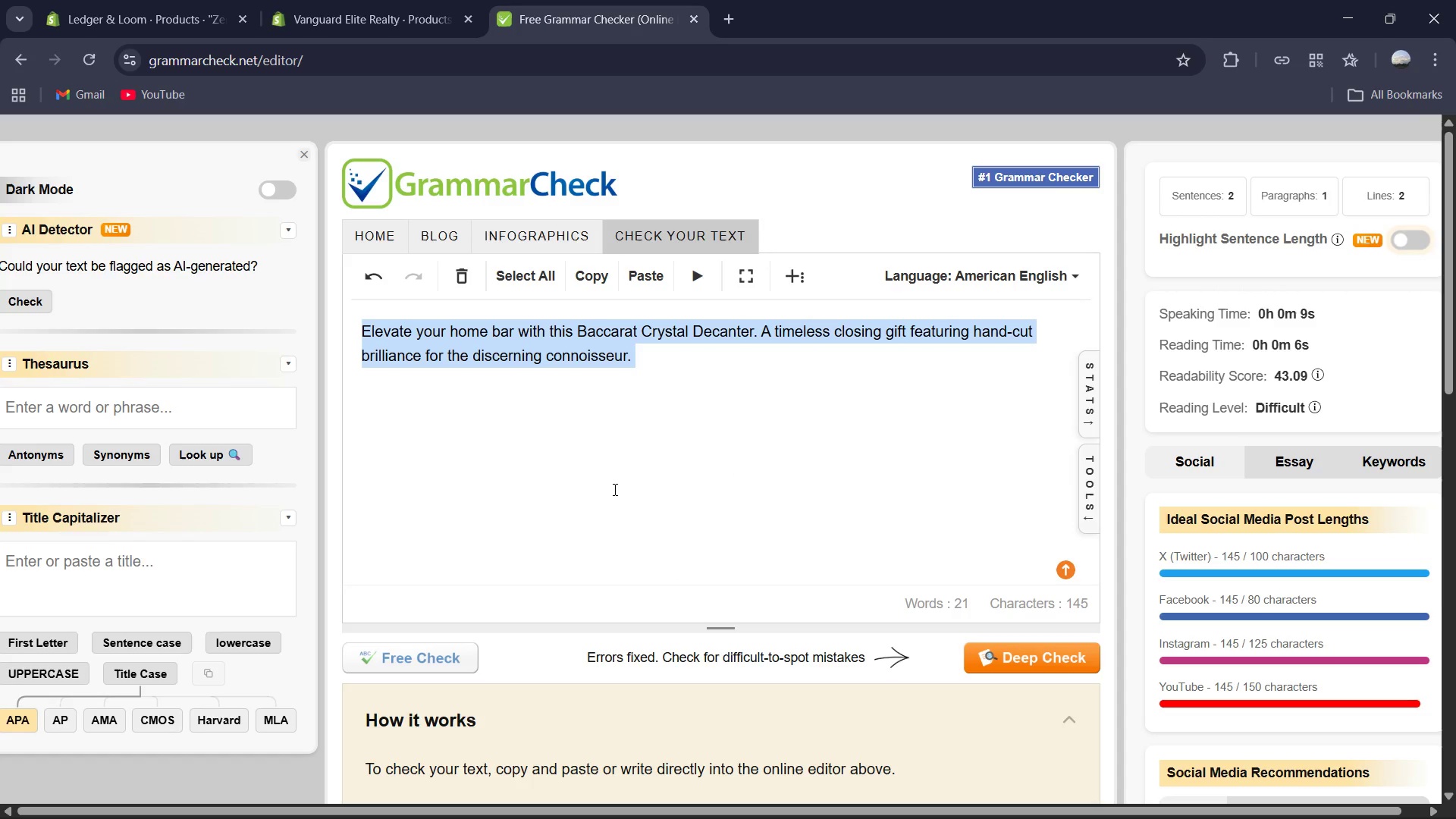 
key(Control+C)
 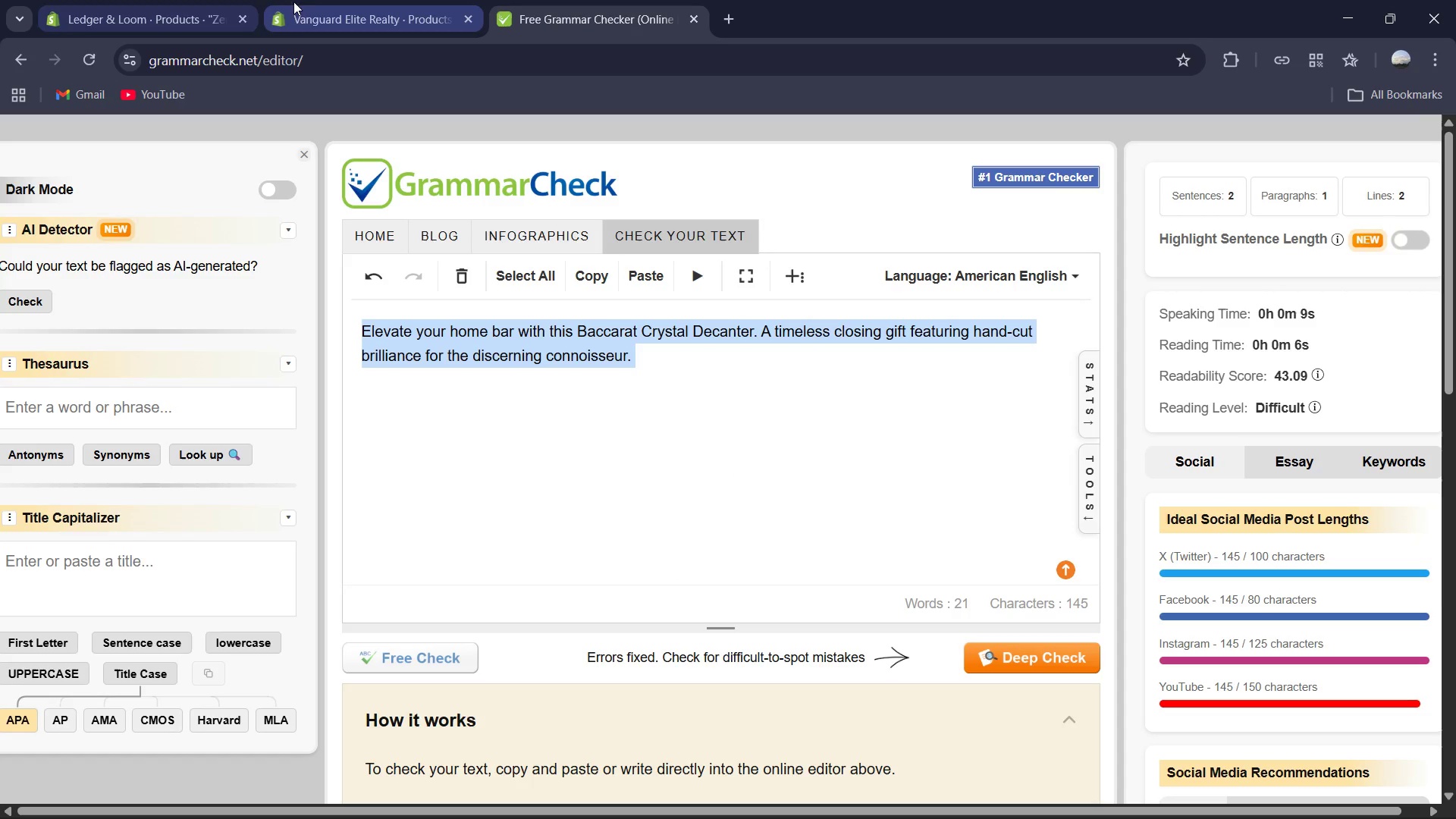 
left_click([314, 0])
 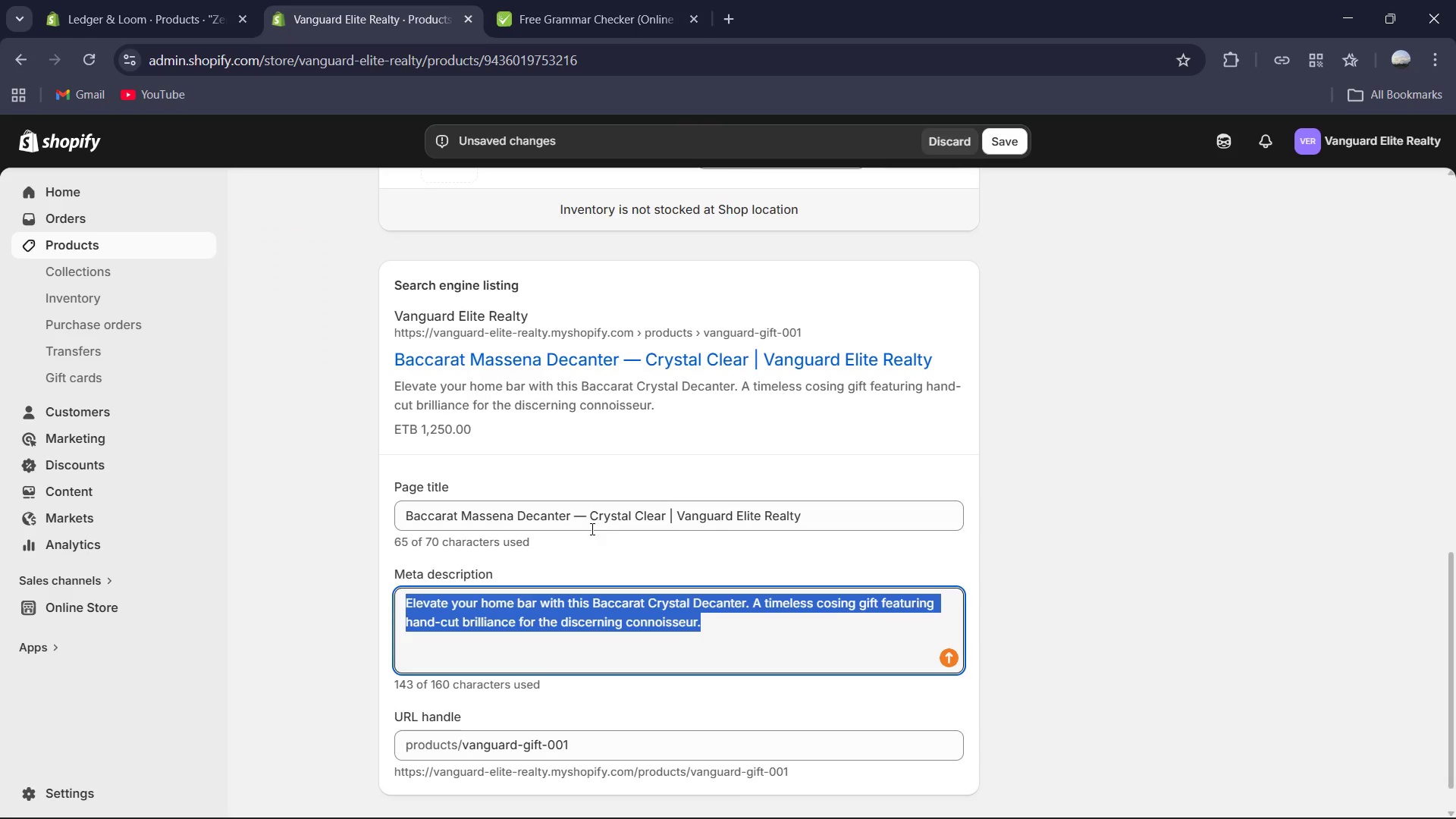 
key(Control+V)
 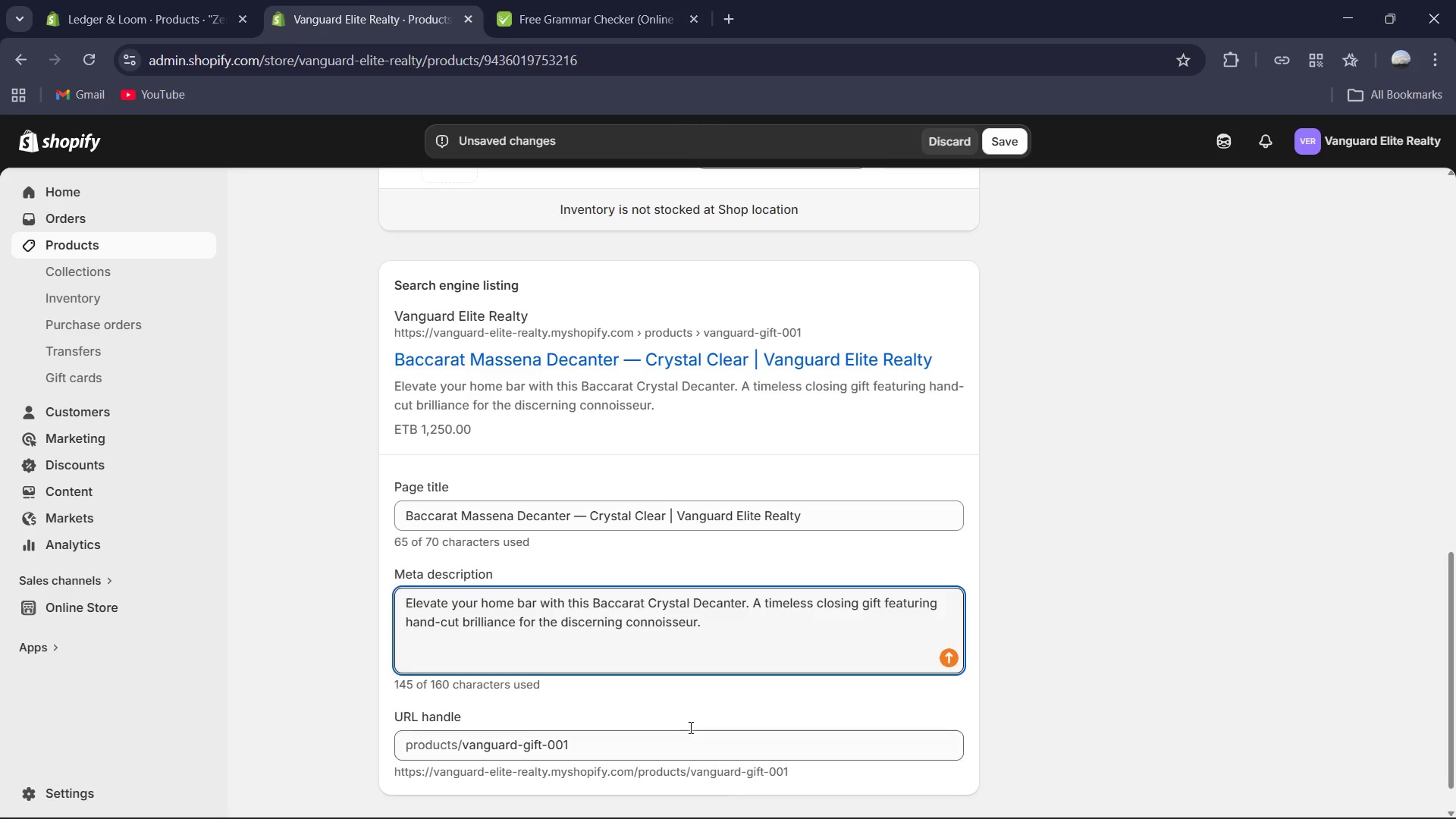 
scroll: coordinate [686, 723], scroll_direction: down, amount: 2.0
 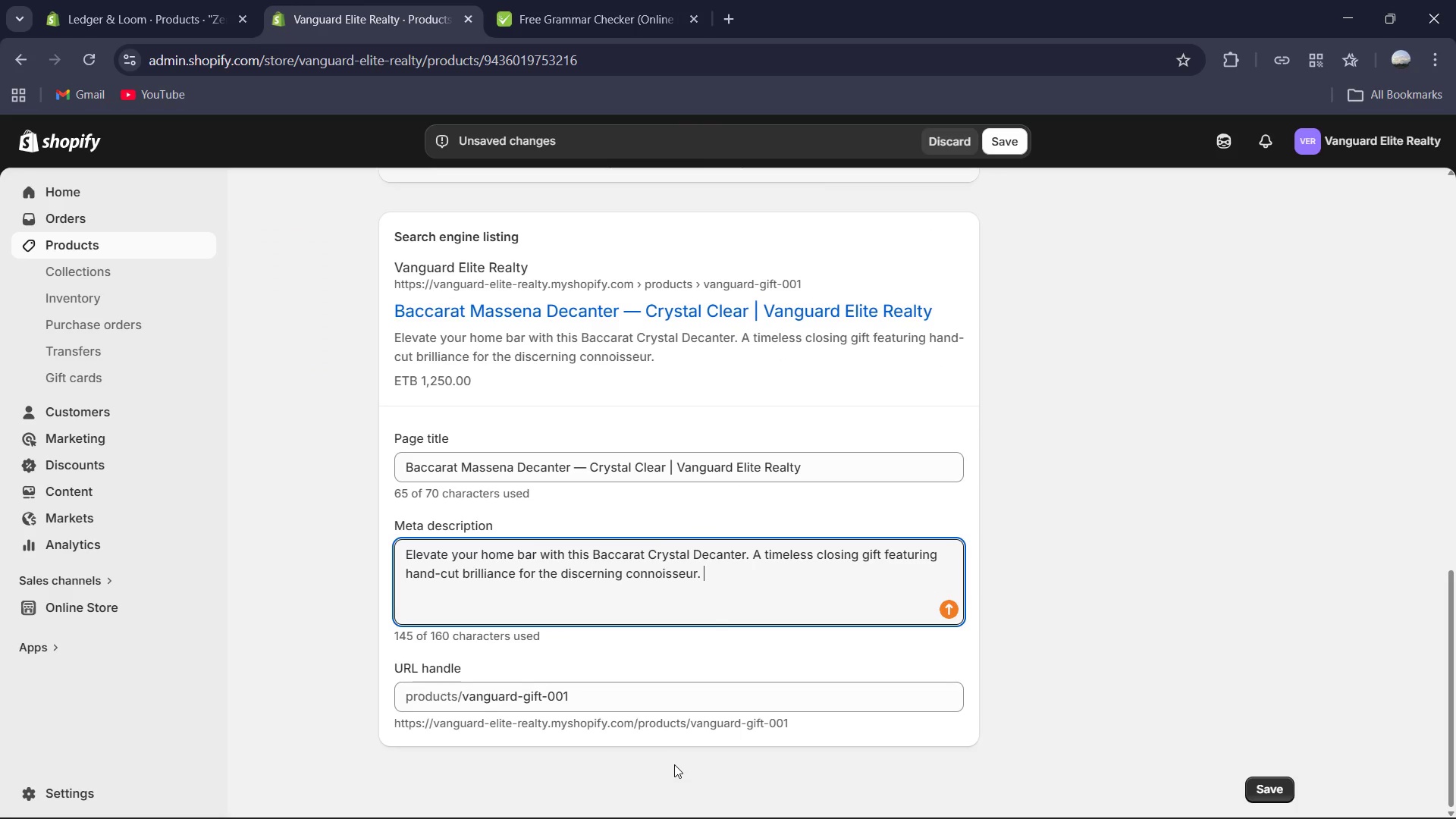 
scroll: coordinate [789, 499], scroll_direction: up, amount: 9.0
 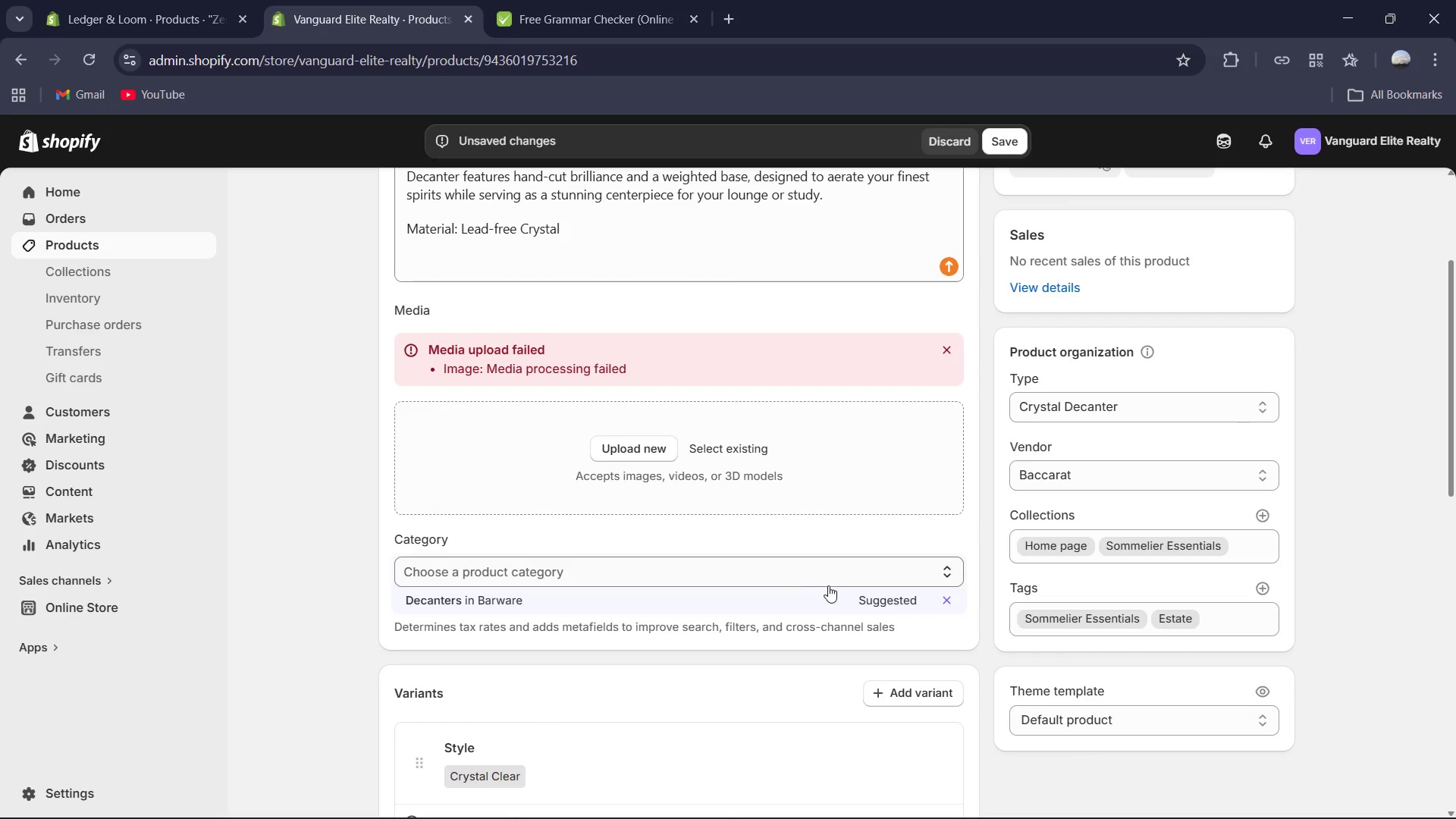 
scroll: coordinate [931, 618], scroll_direction: down, amount: 5.0
 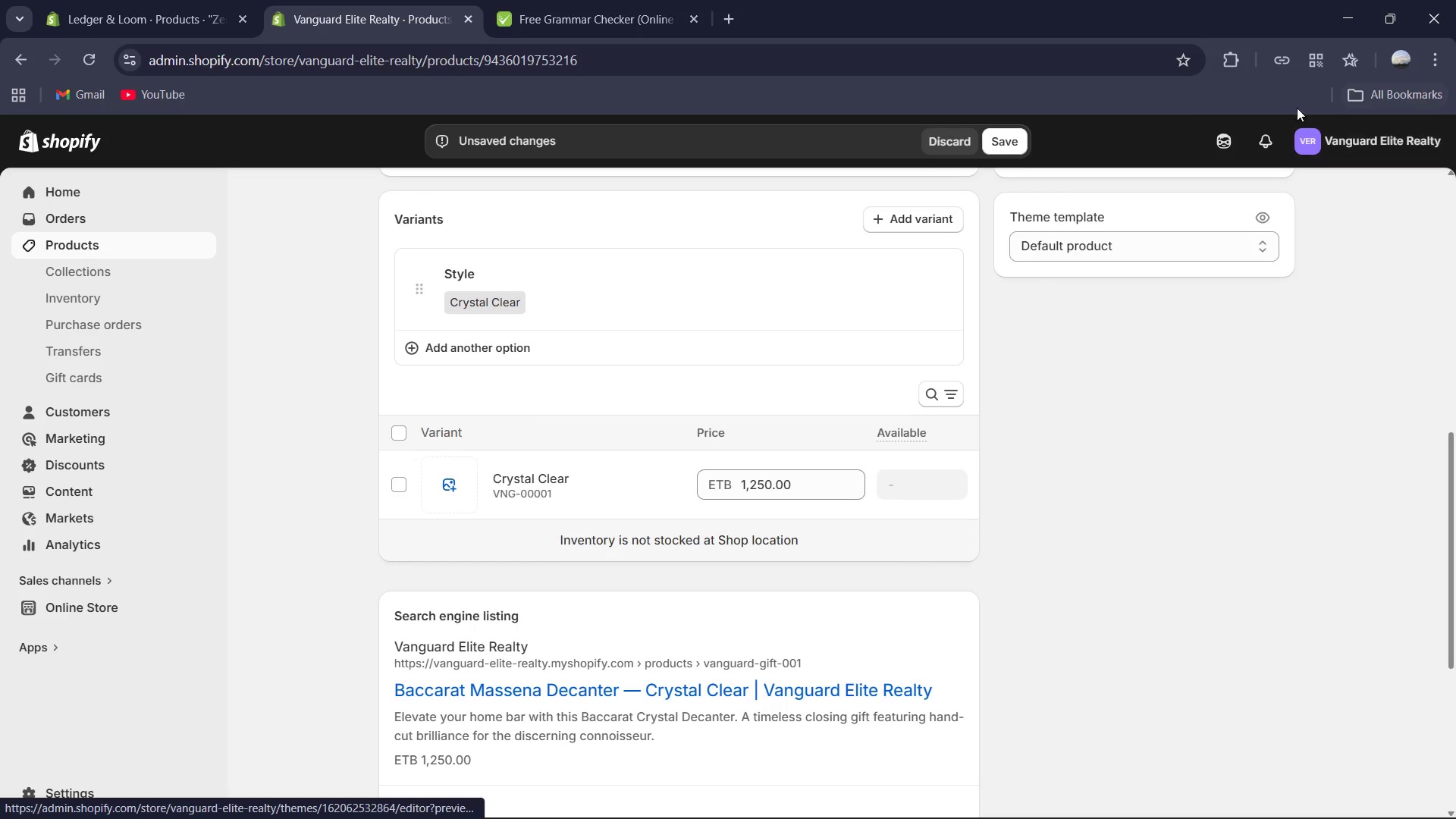 
left_click([1015, 138])
 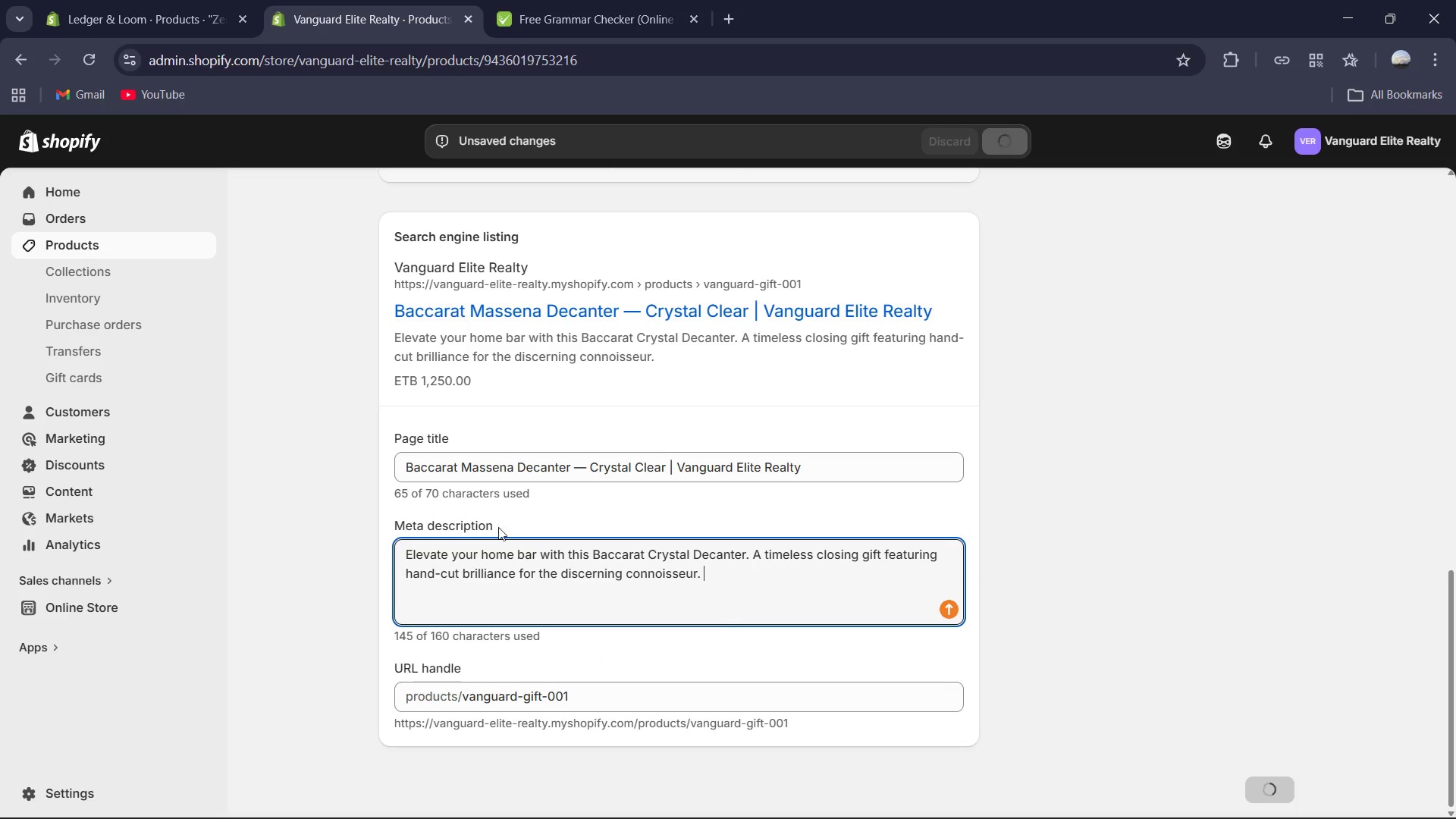 
scroll: coordinate [507, 513], scroll_direction: up, amount: 5.0
 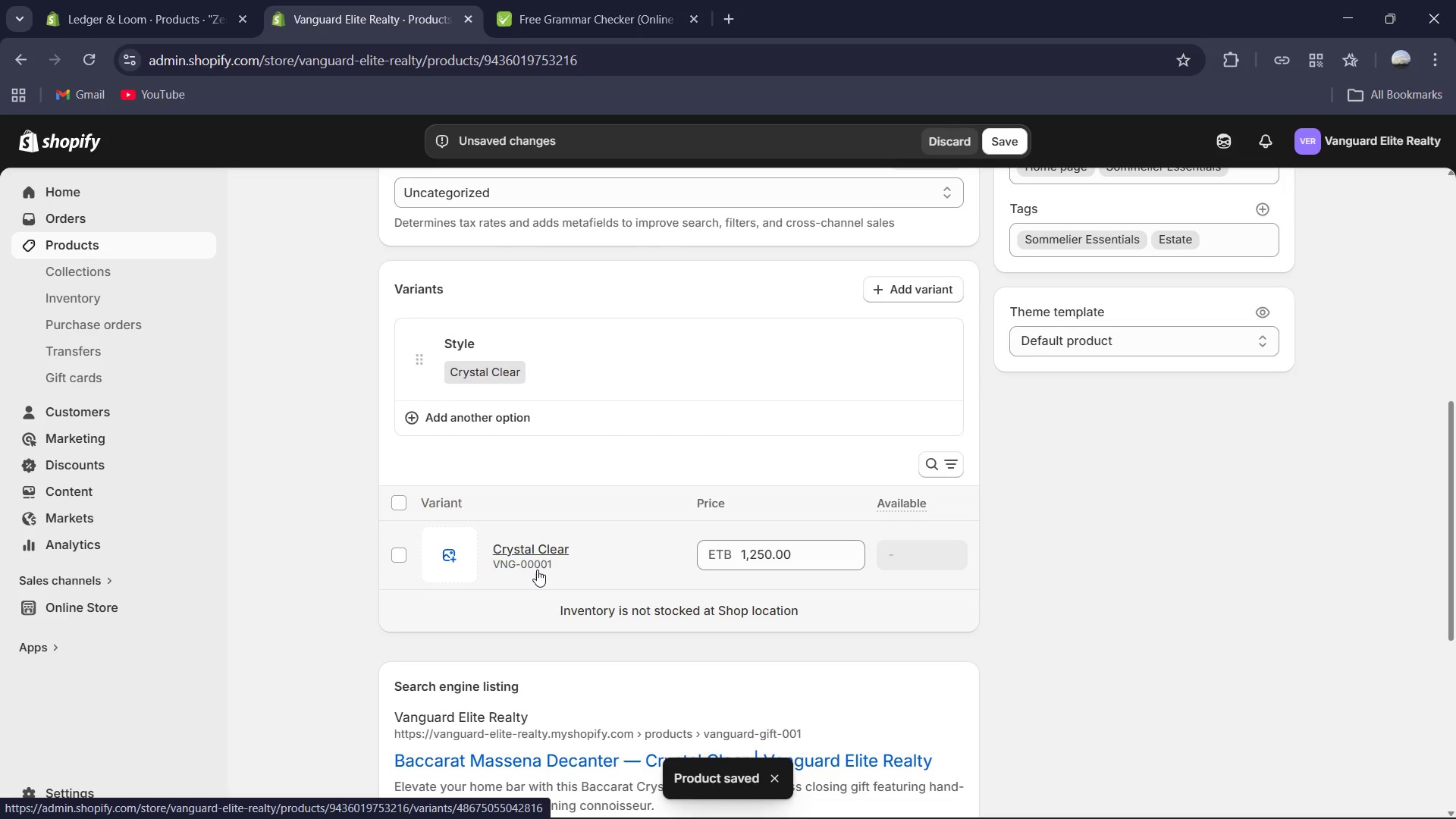 
left_click([537, 570])
 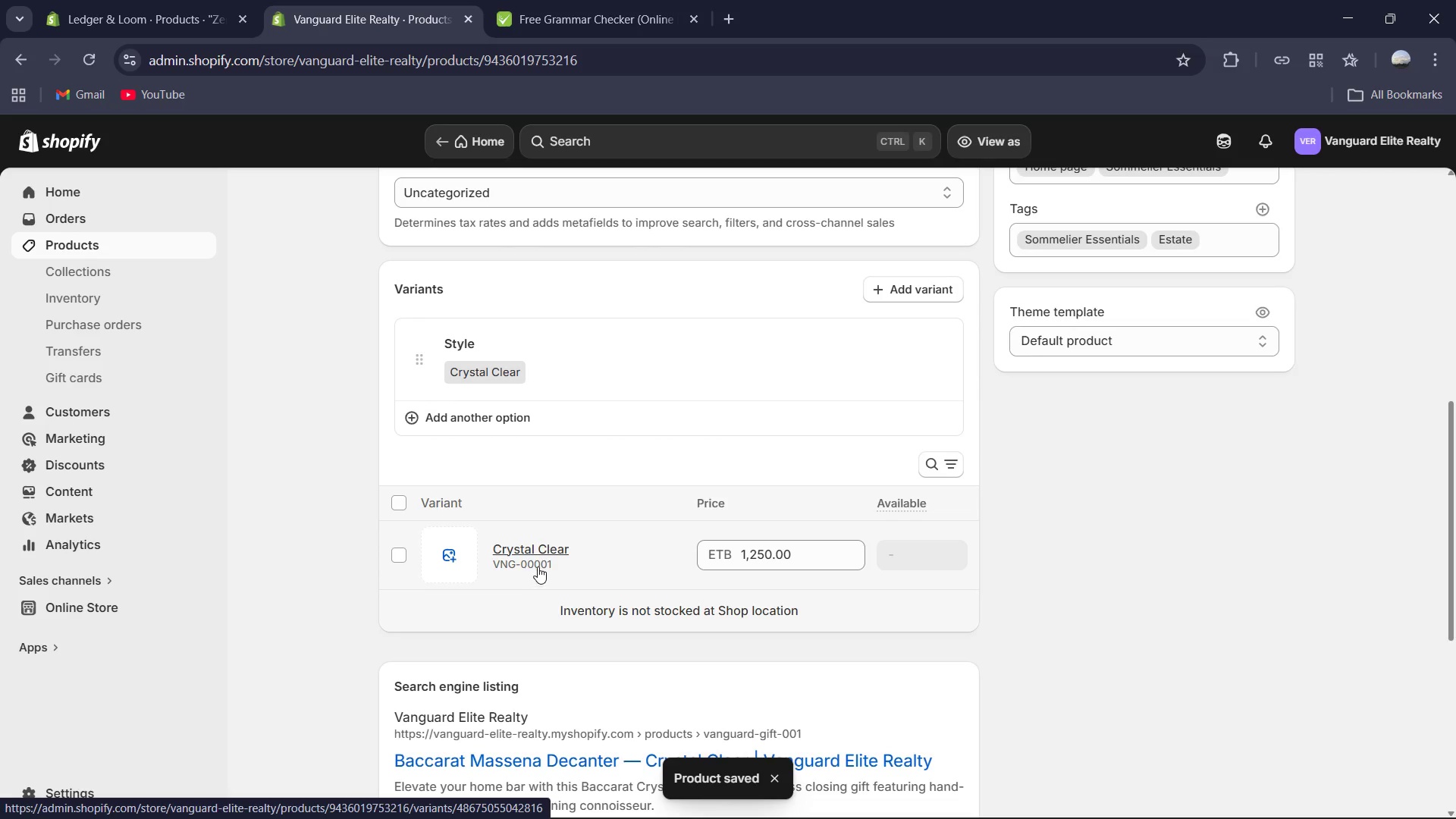 
left_click([539, 541])
 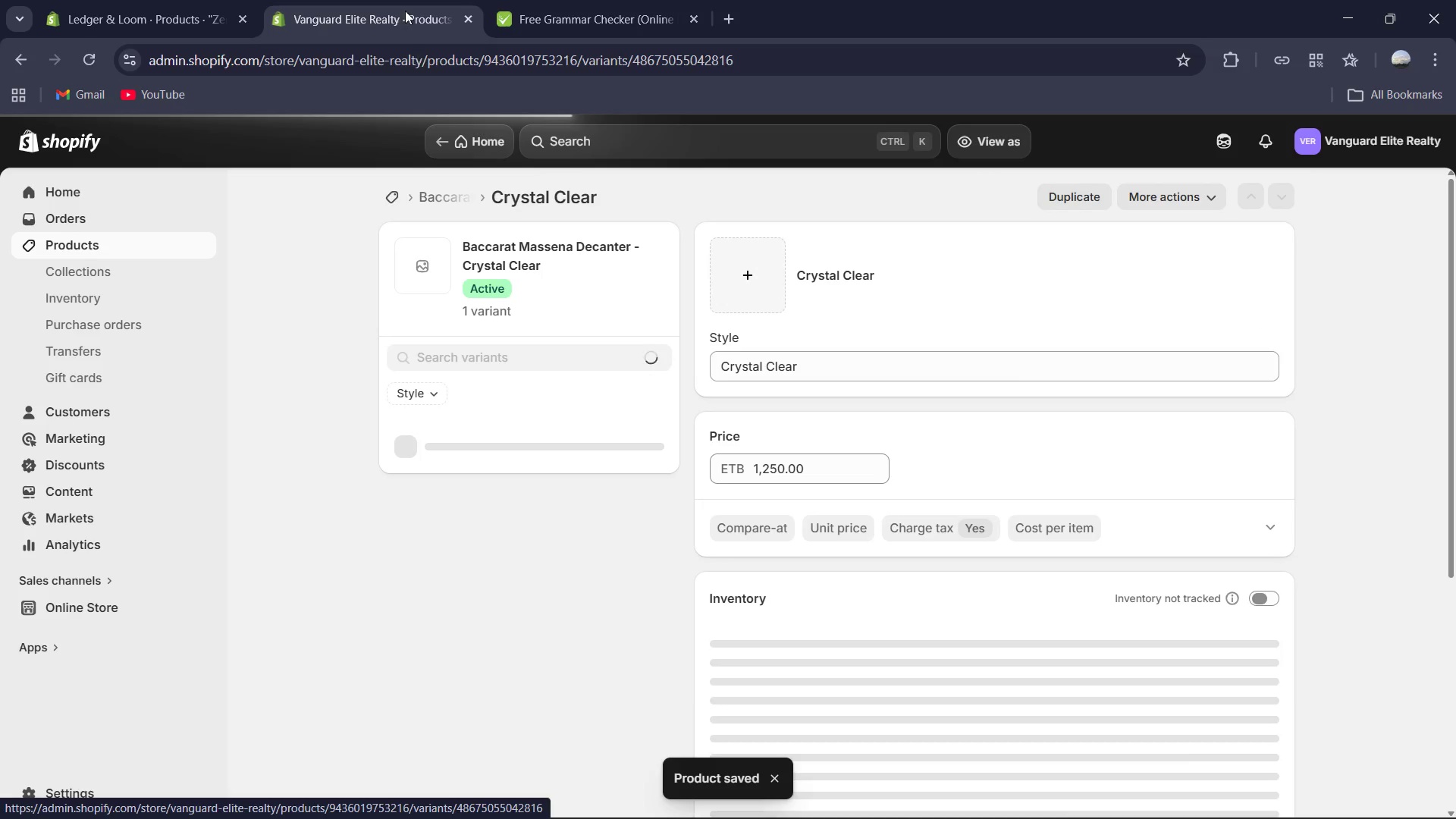 
mouse_move([384, -2])
 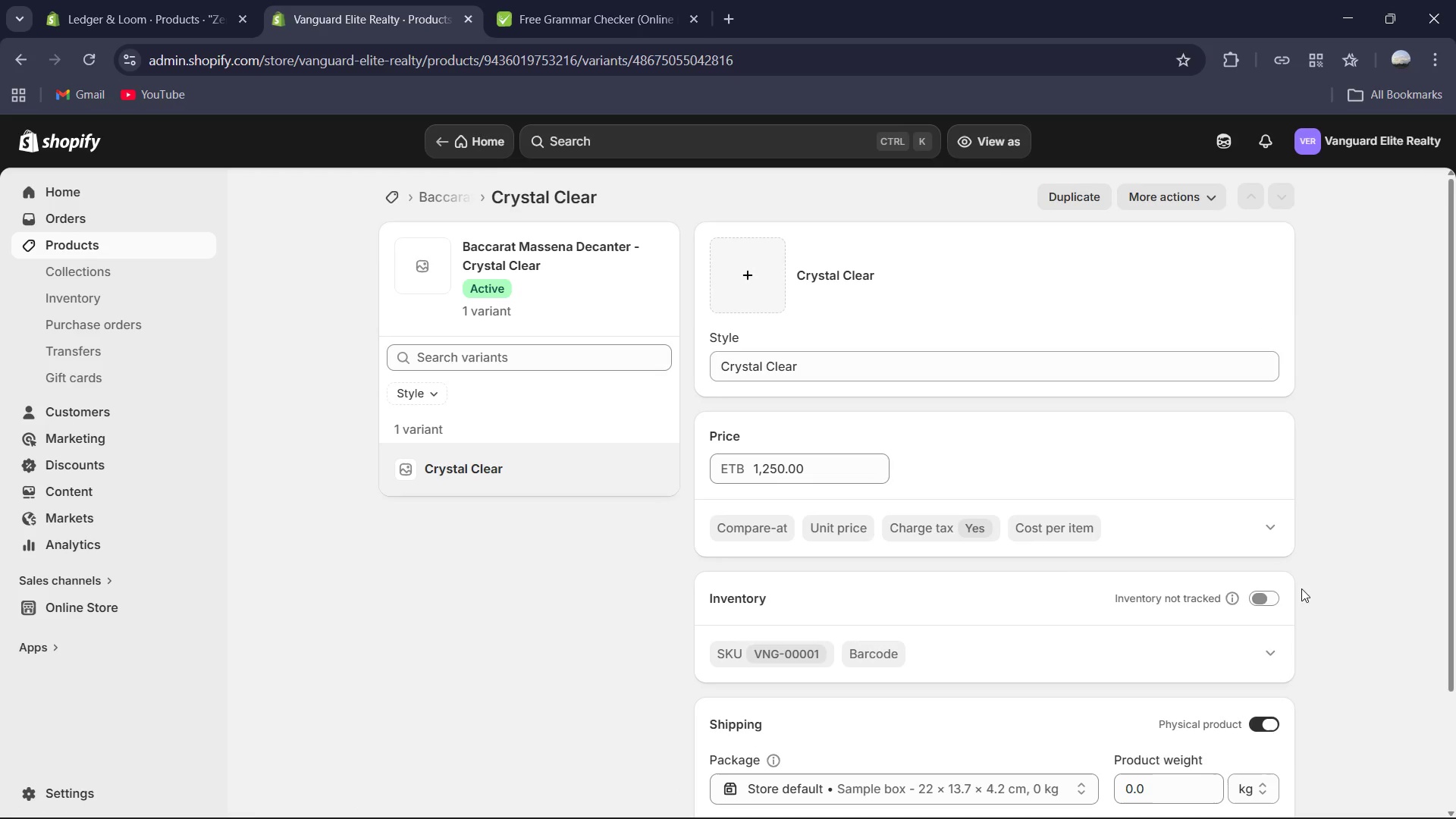 
left_click([1263, 601])
 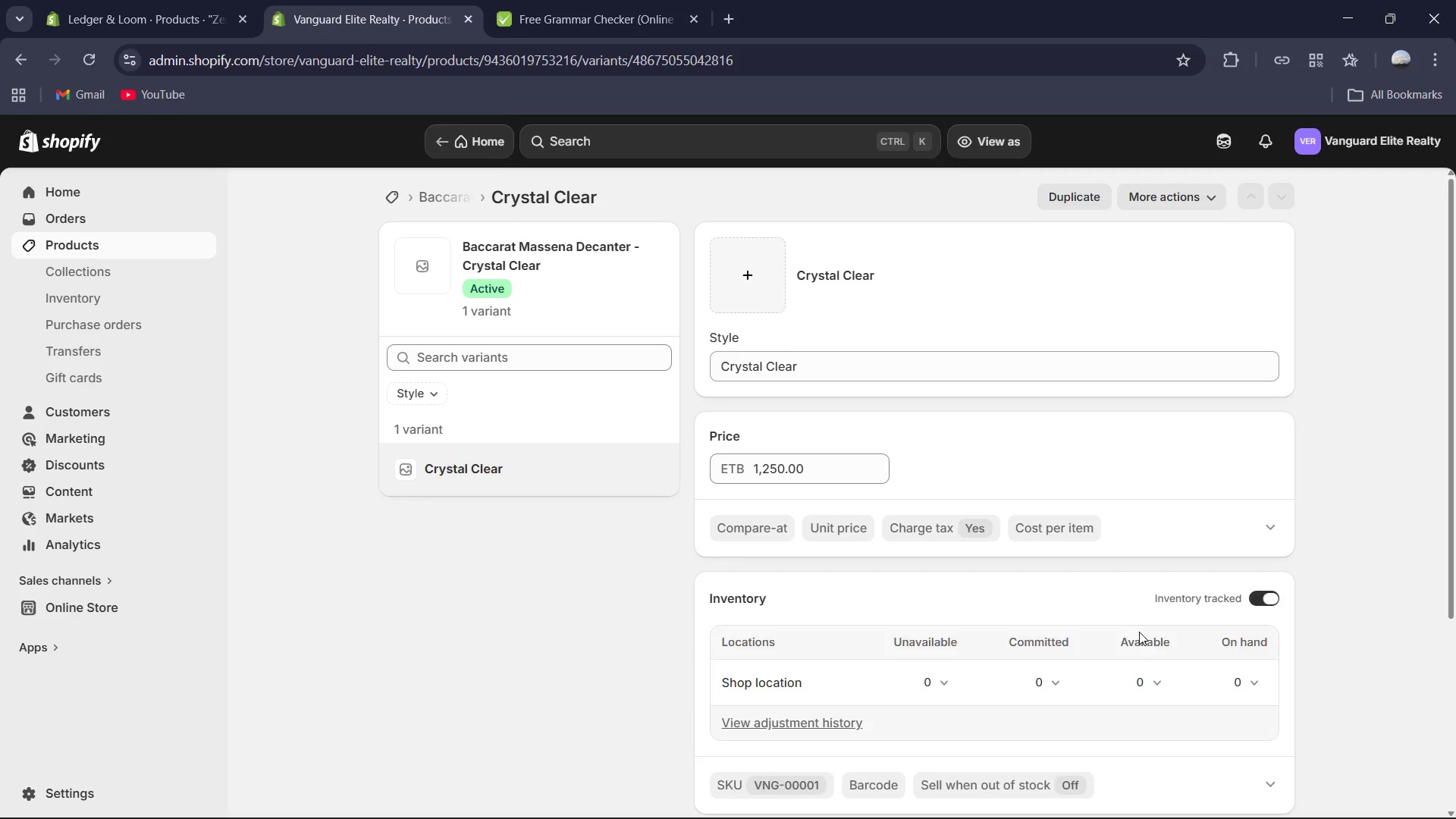 
scroll: coordinate [1139, 635], scroll_direction: down, amount: 2.0
 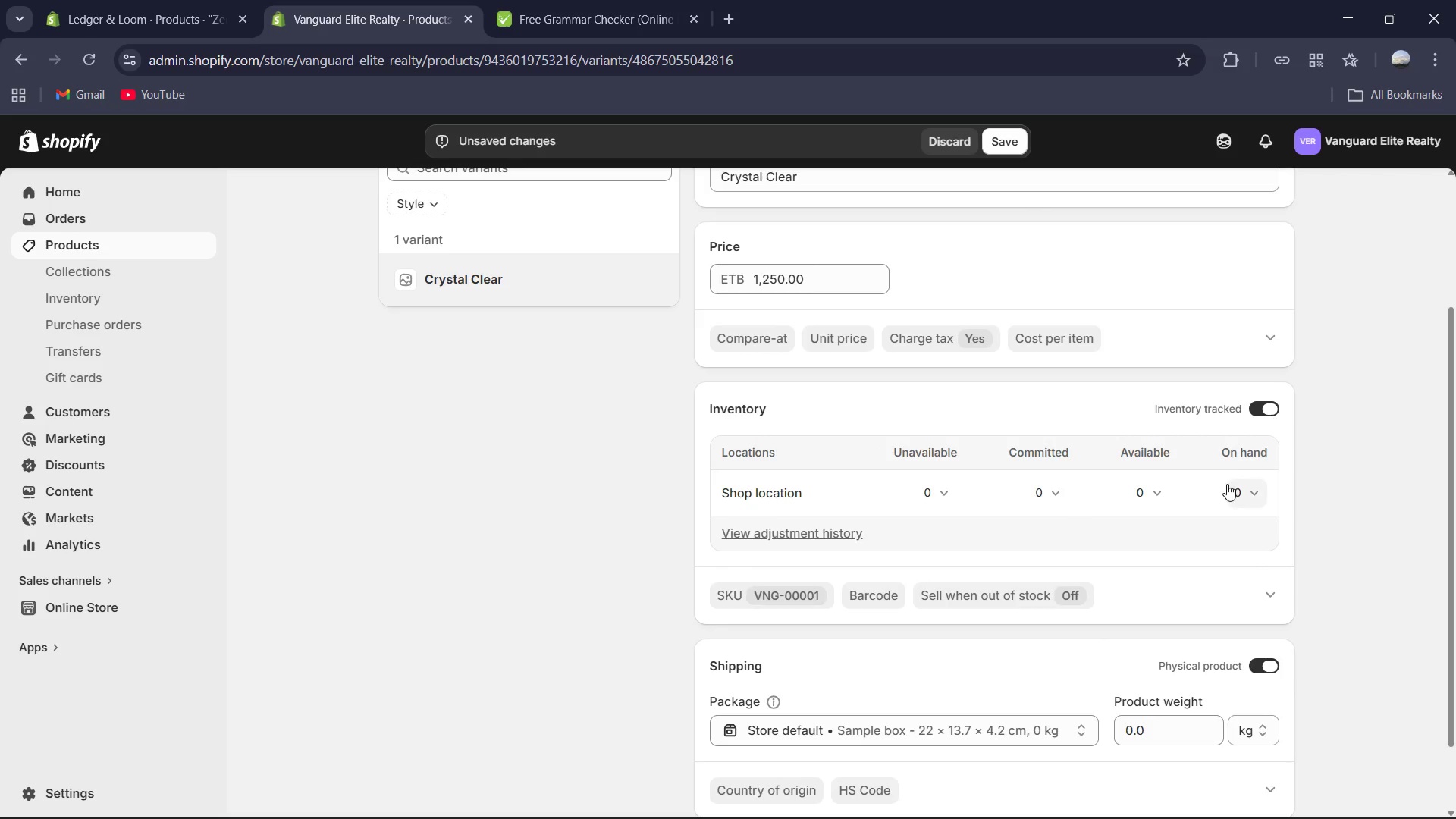 
left_click([1227, 484])
 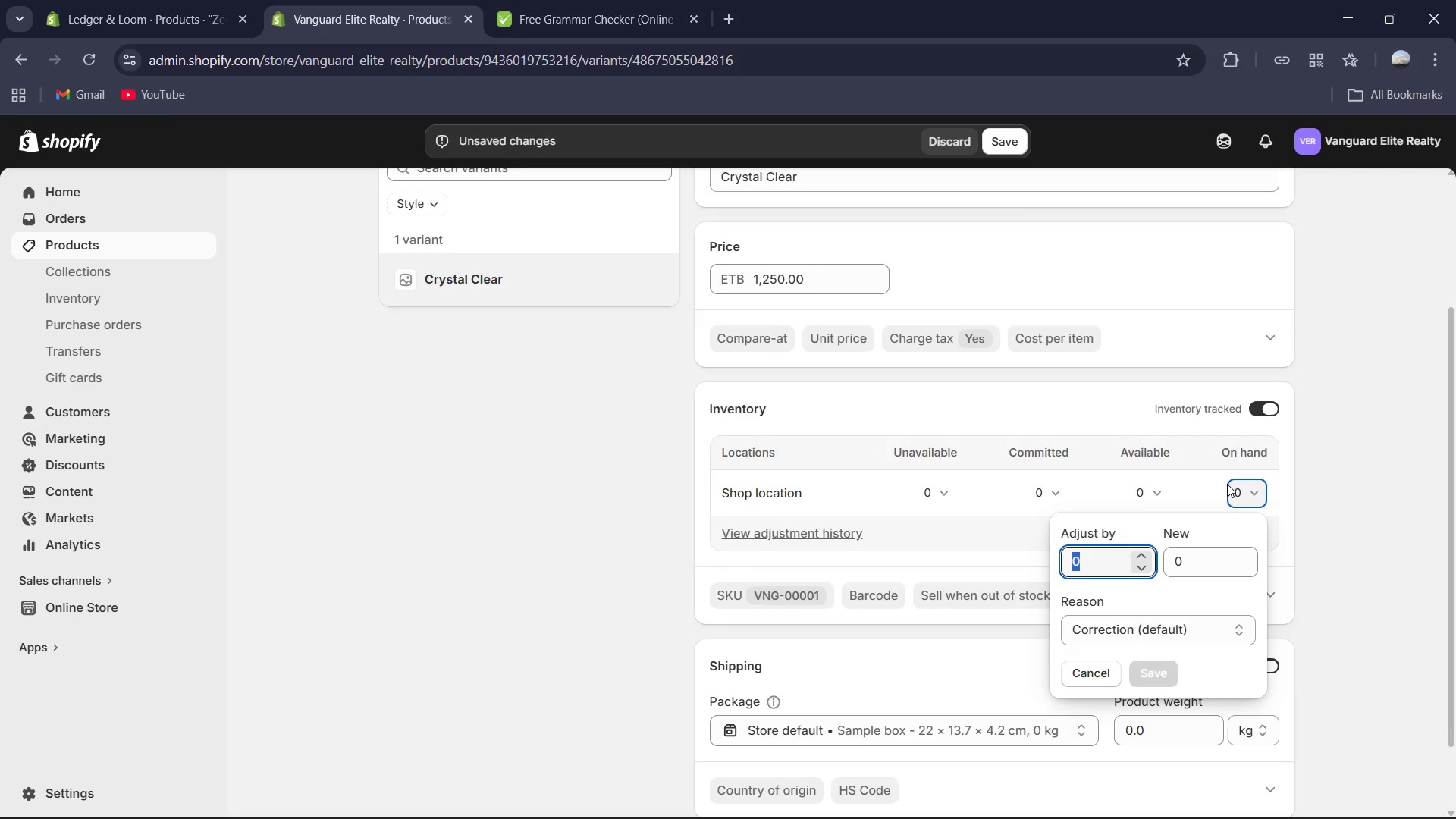 
key(End)
 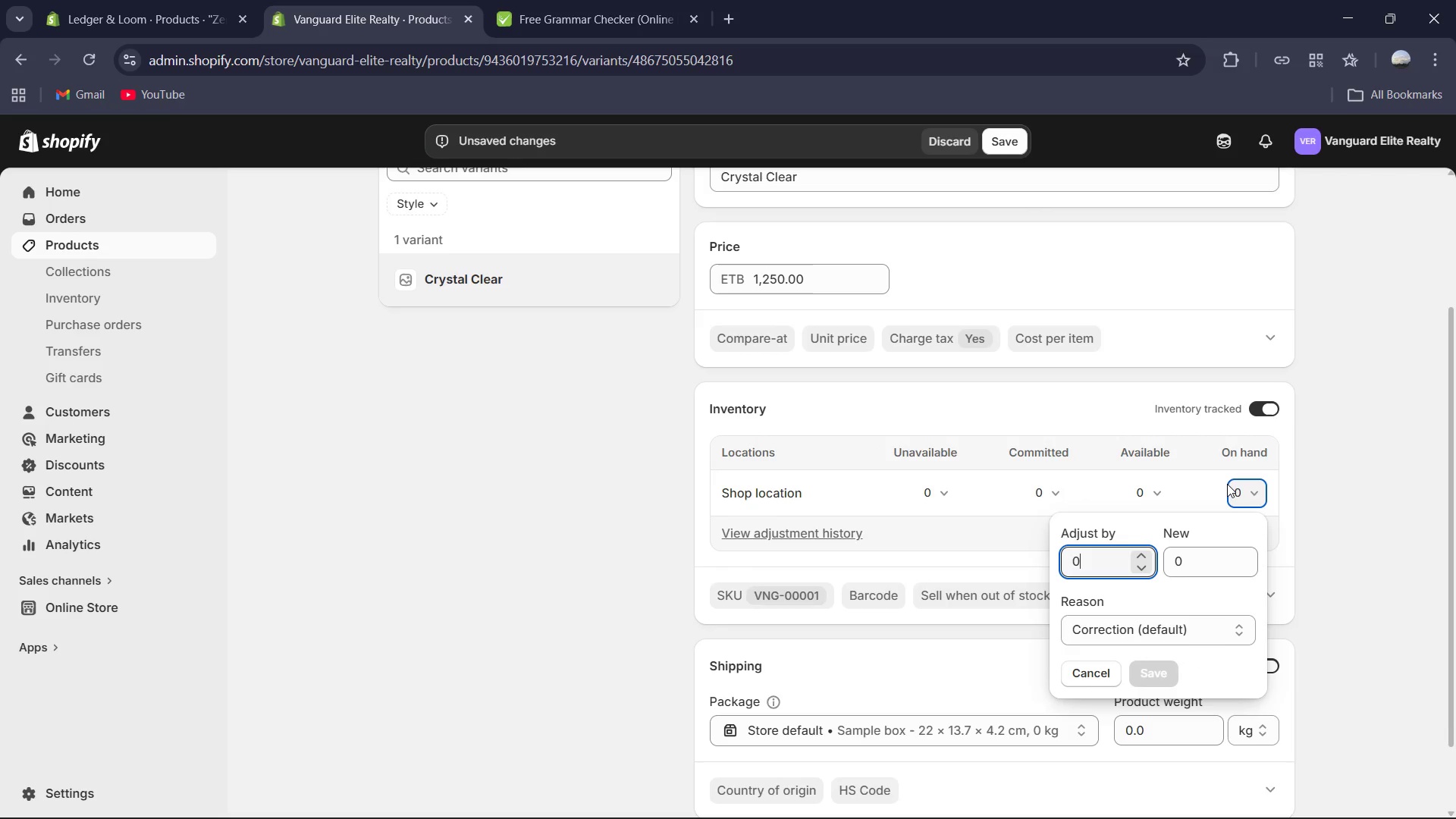 
key(Insert)
 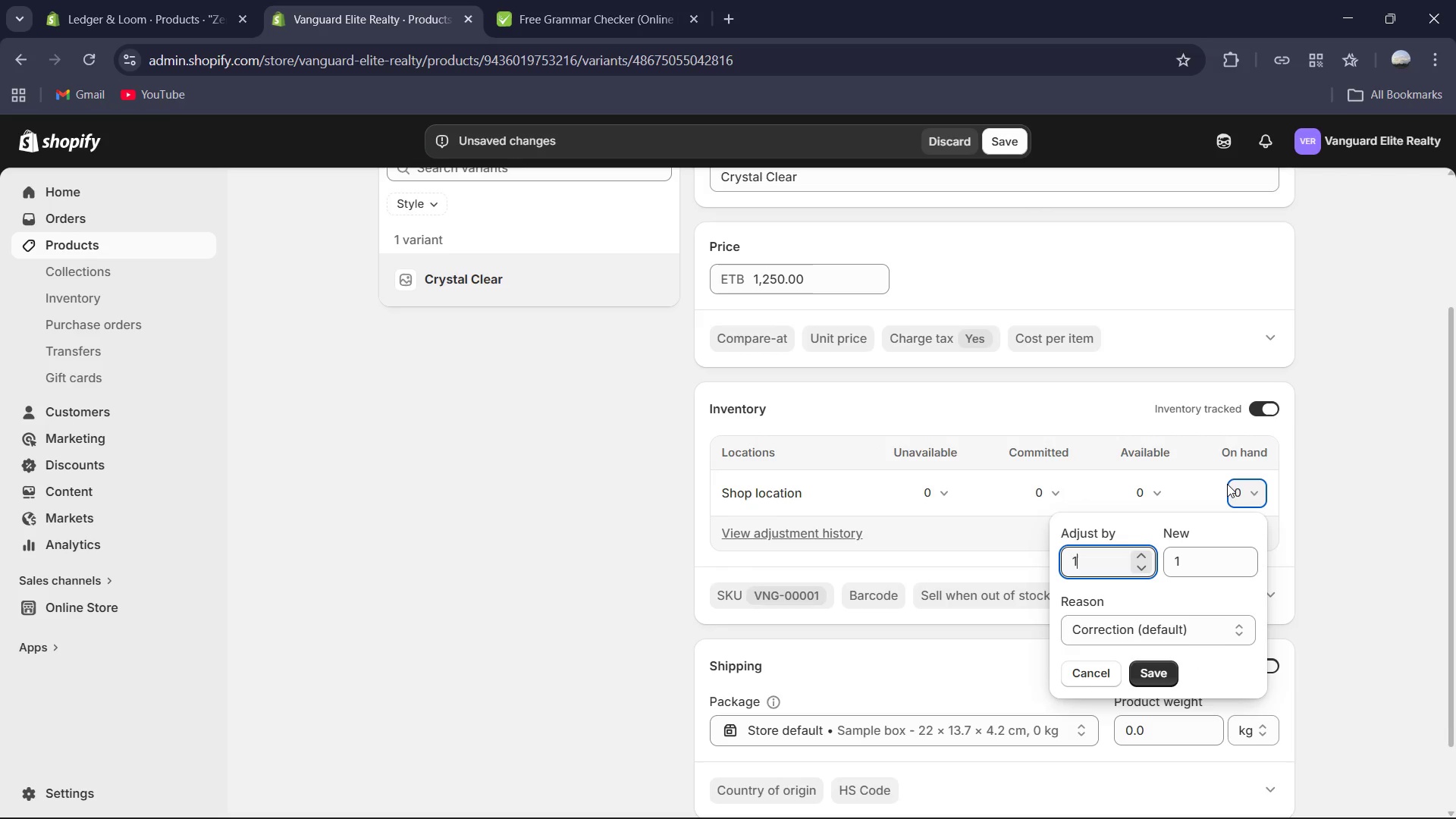 
key(ArrowUp)
 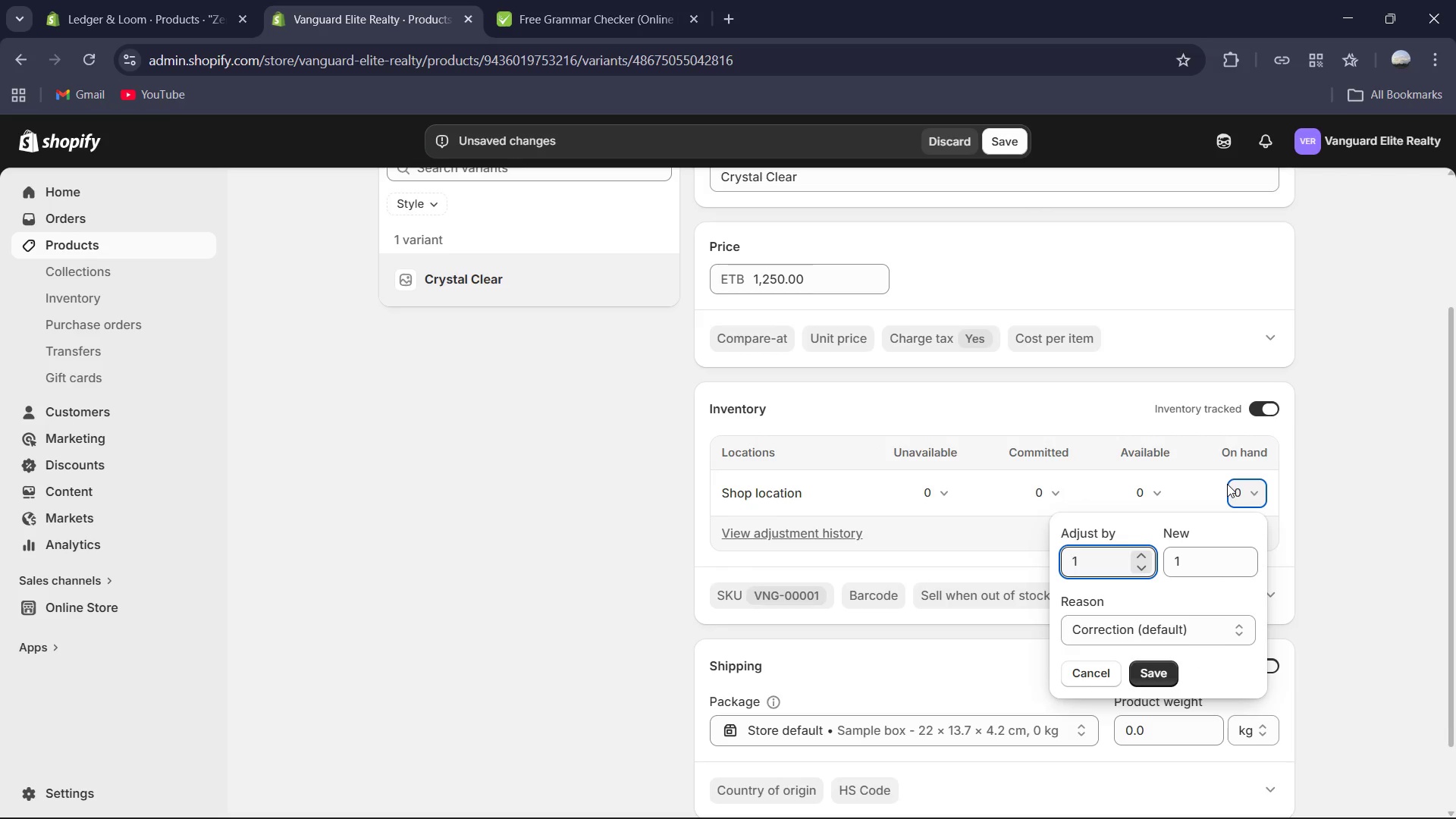 
key(Insert)
 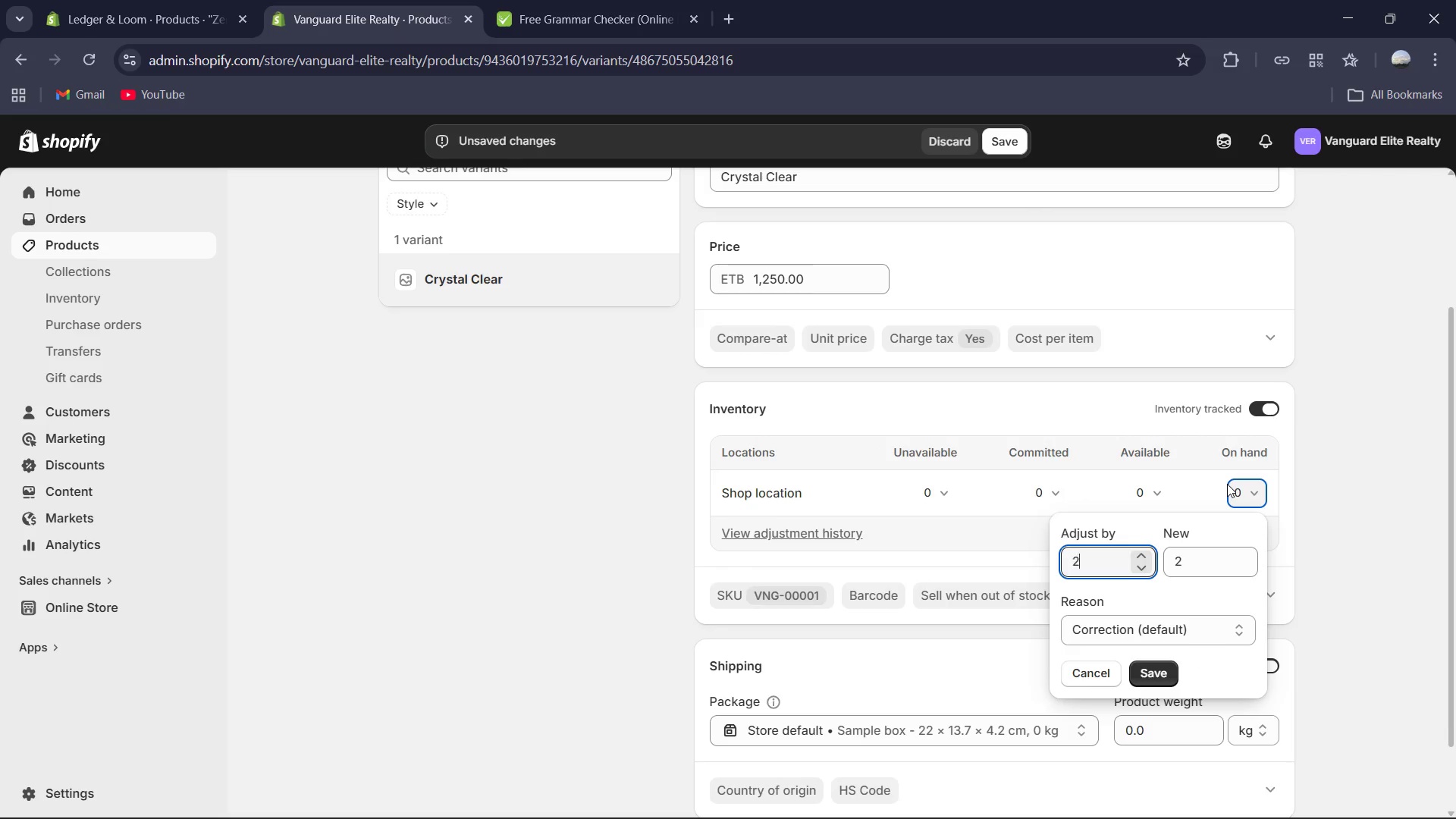 
key(ArrowUp)
 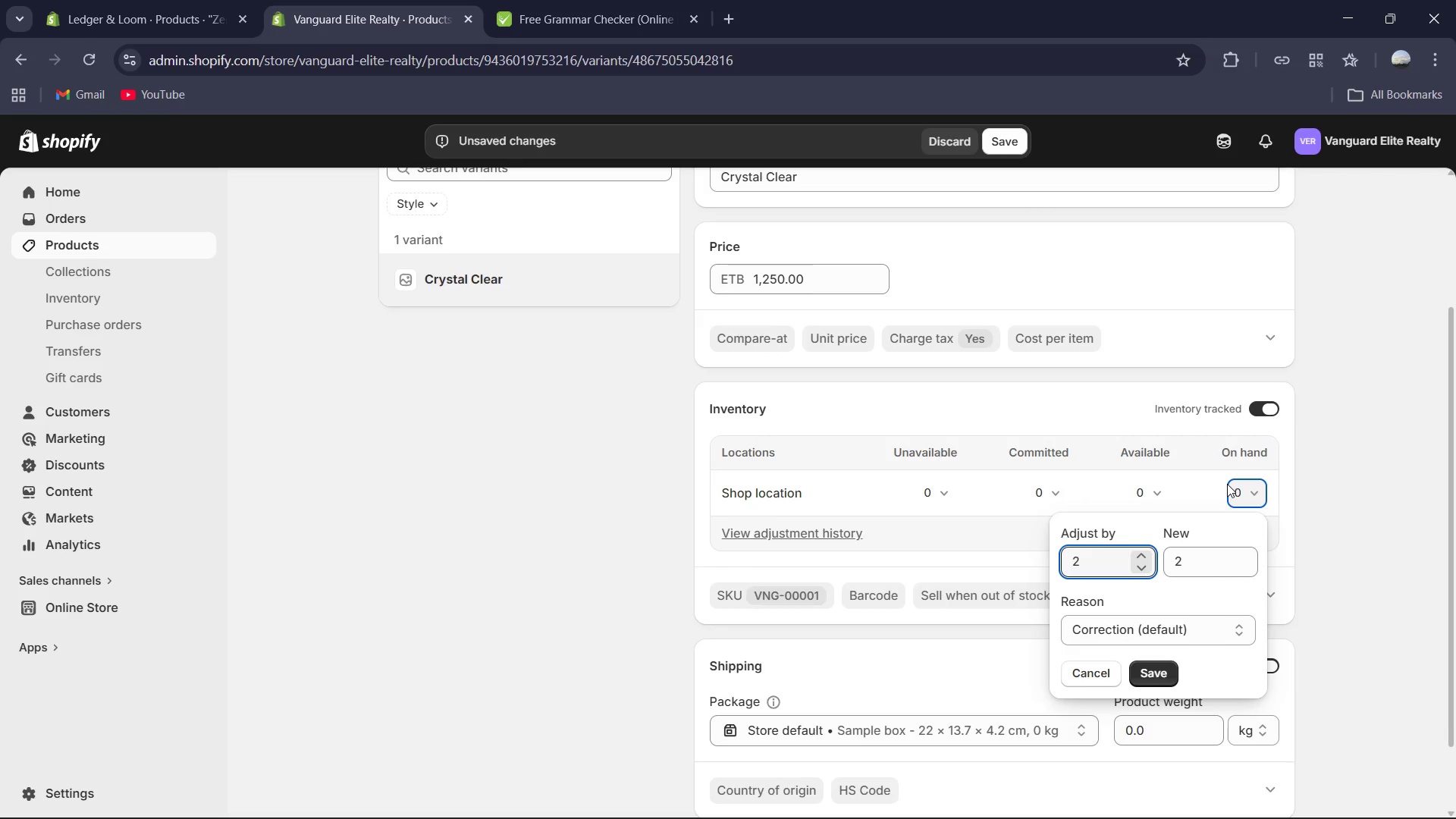 
key(Backspace)
 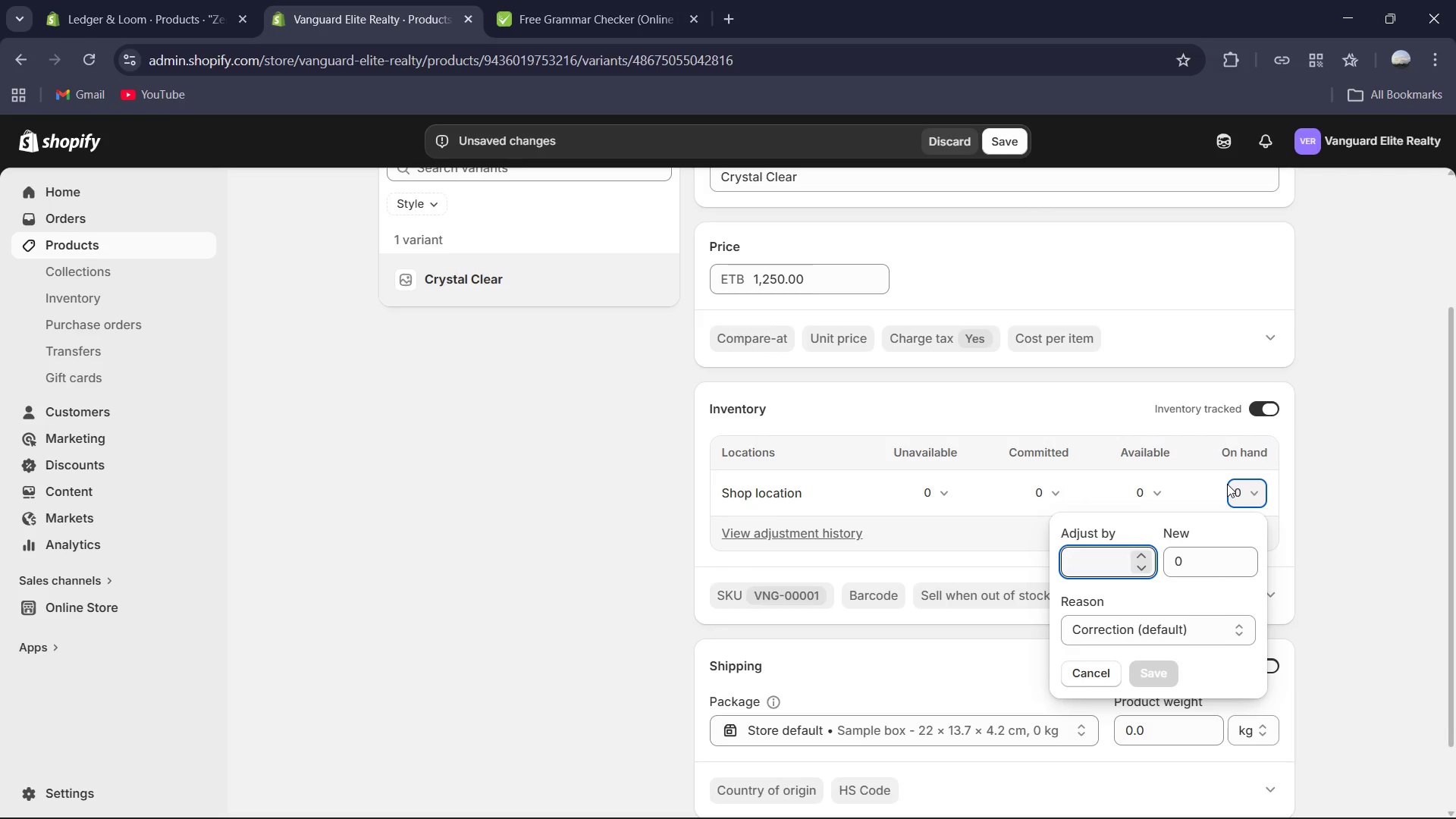 
key(End)
 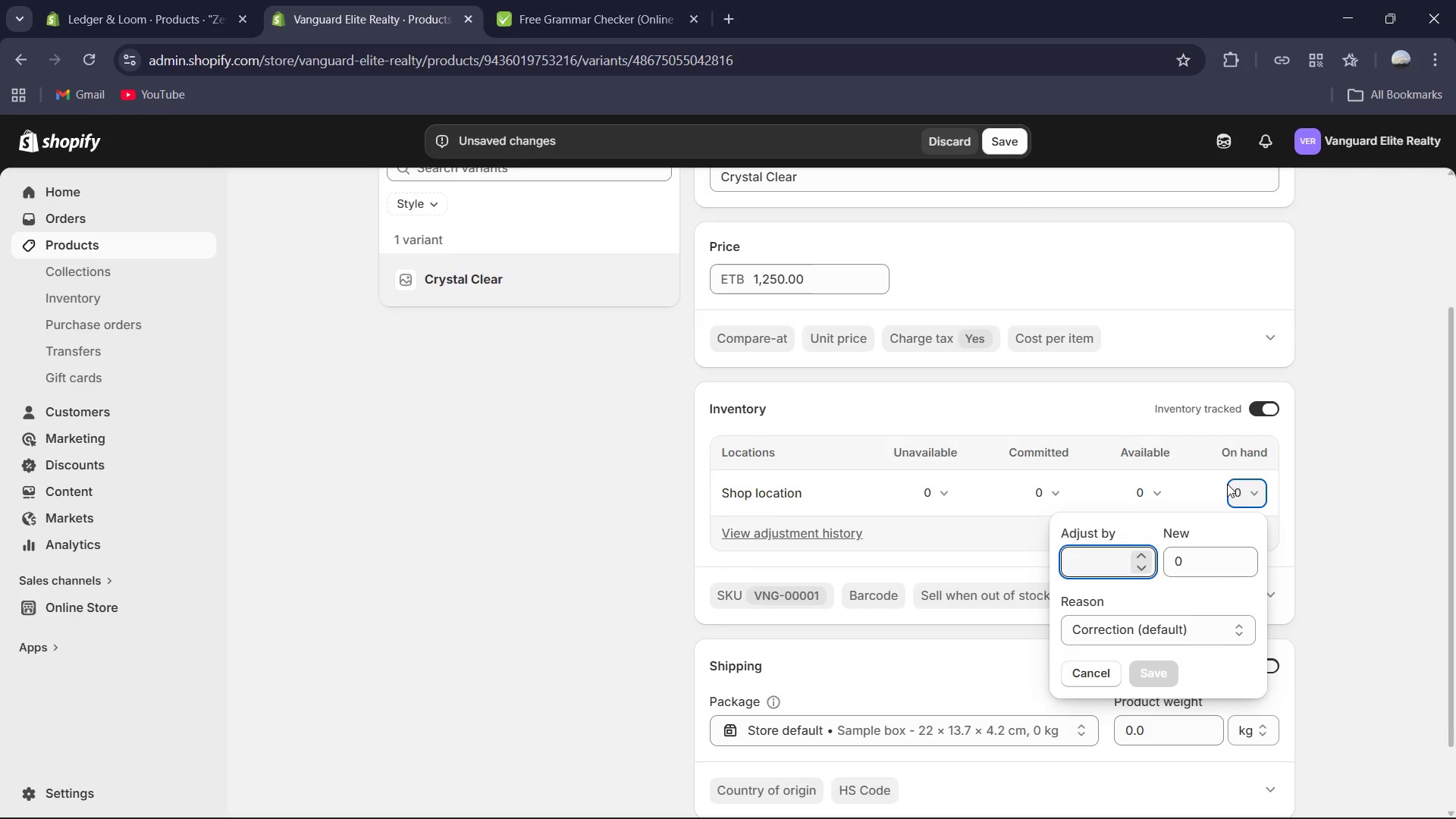 
key(Insert)
 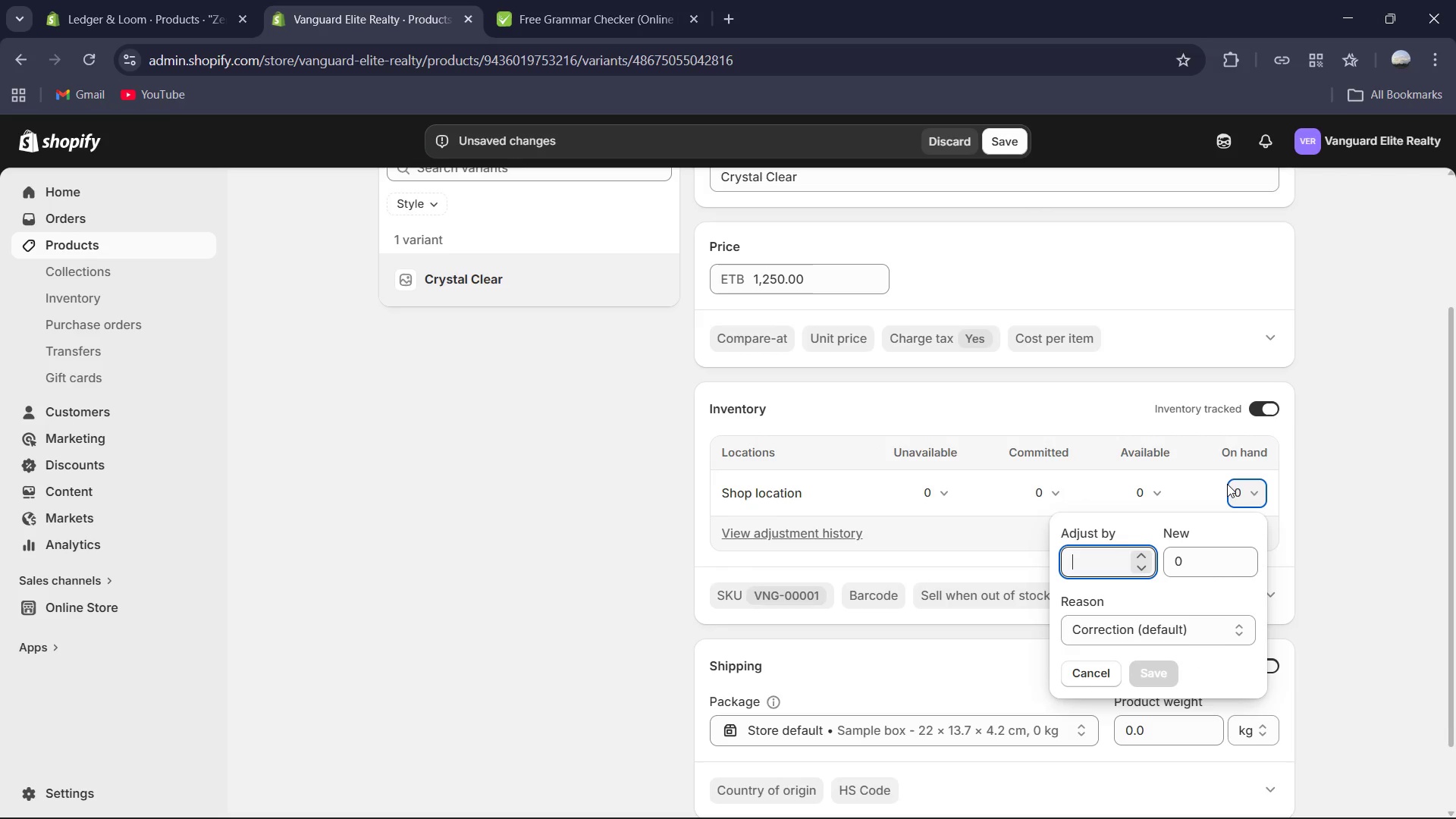 
key(NumLock)
 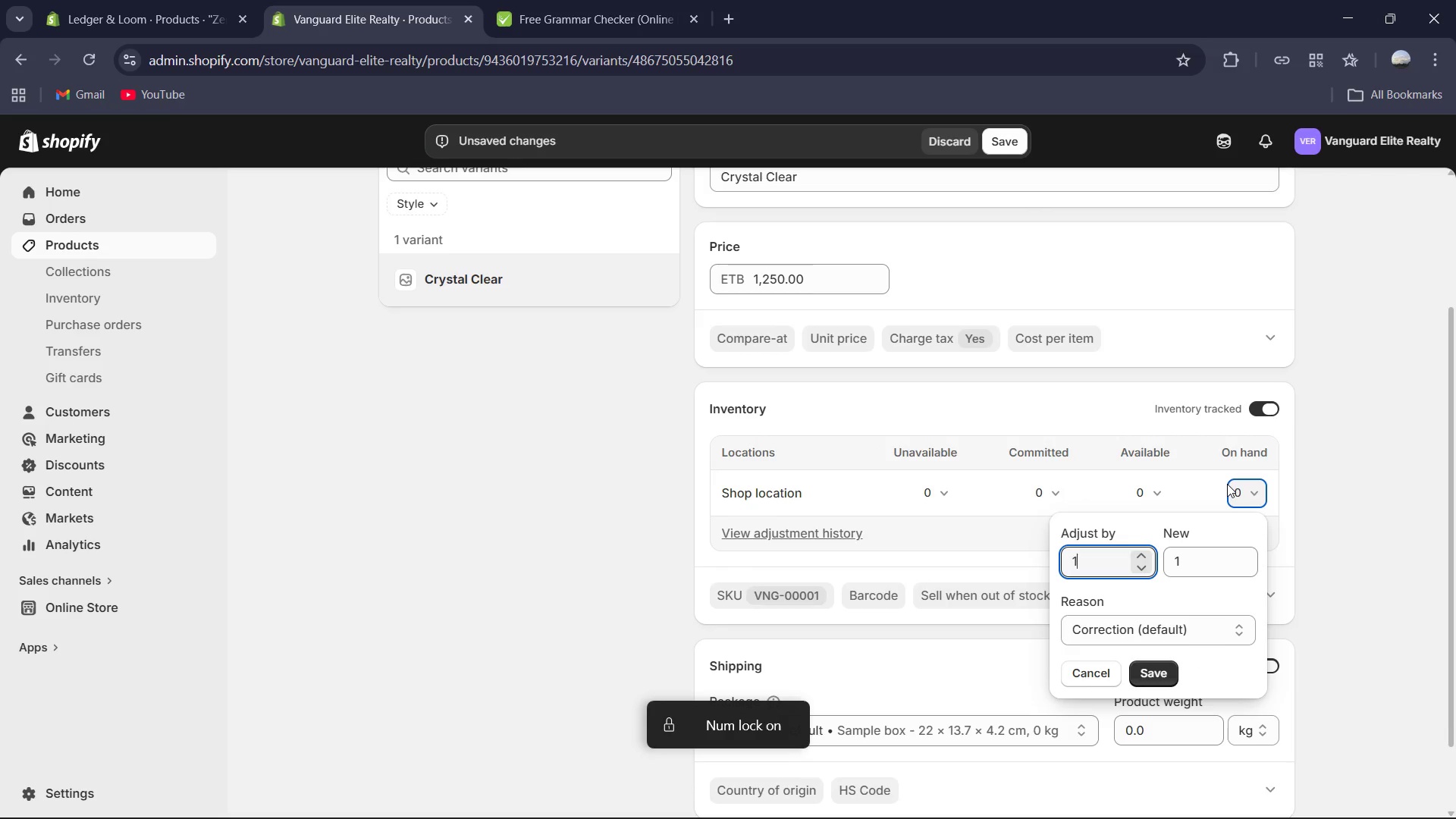 
key(NumLock)
 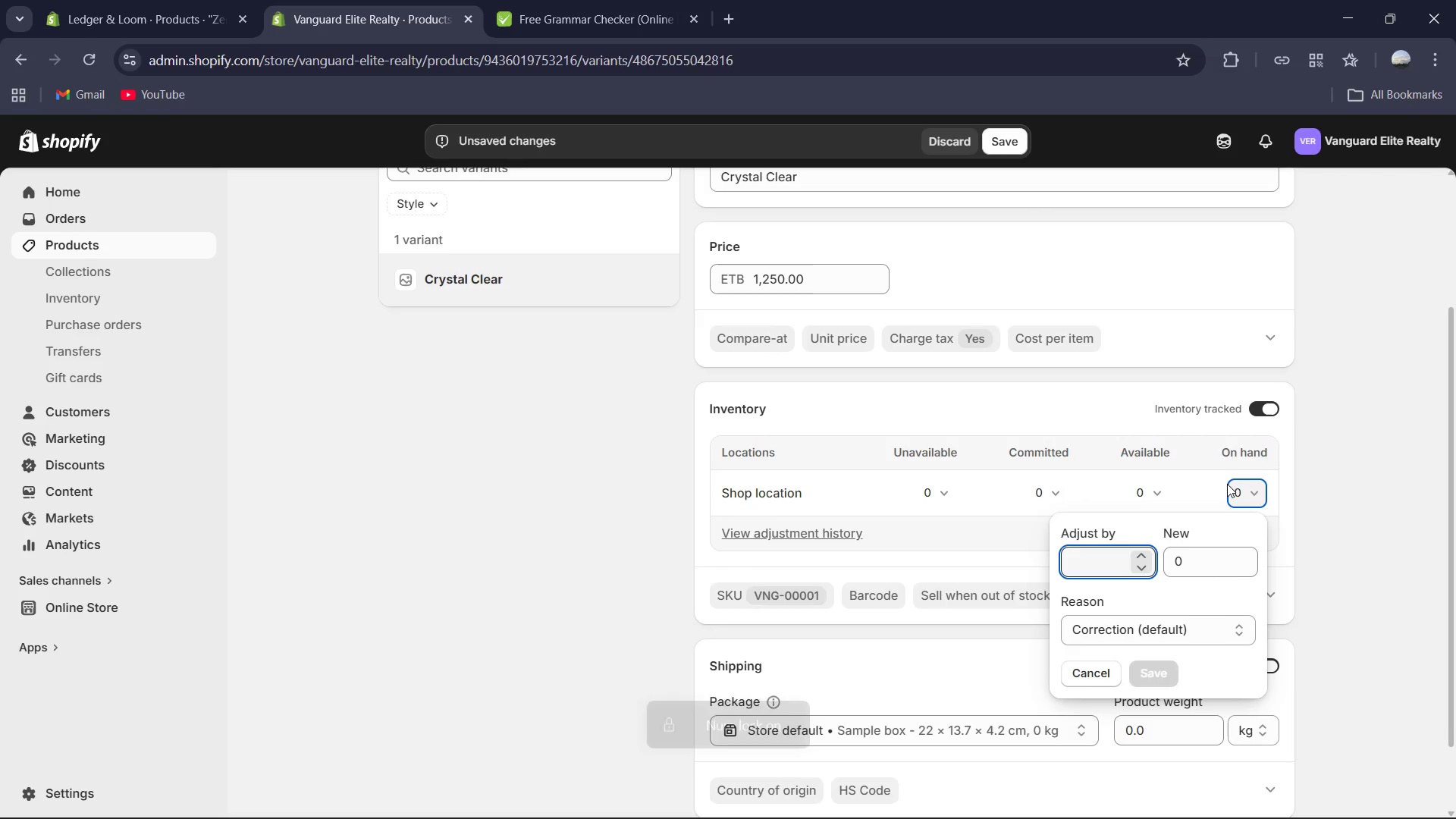 
key(Numpad1)
 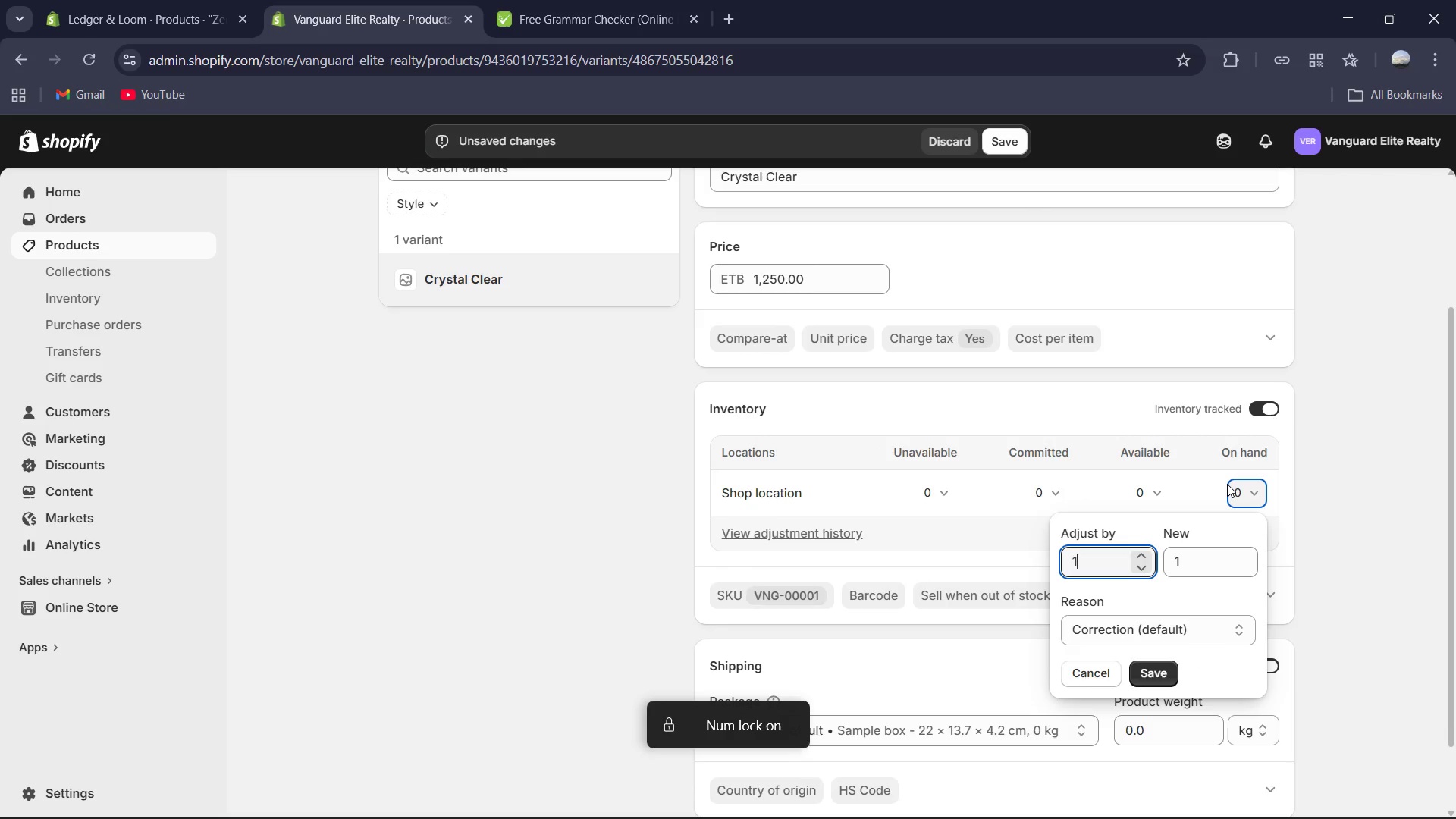 
key(Numpad0)
 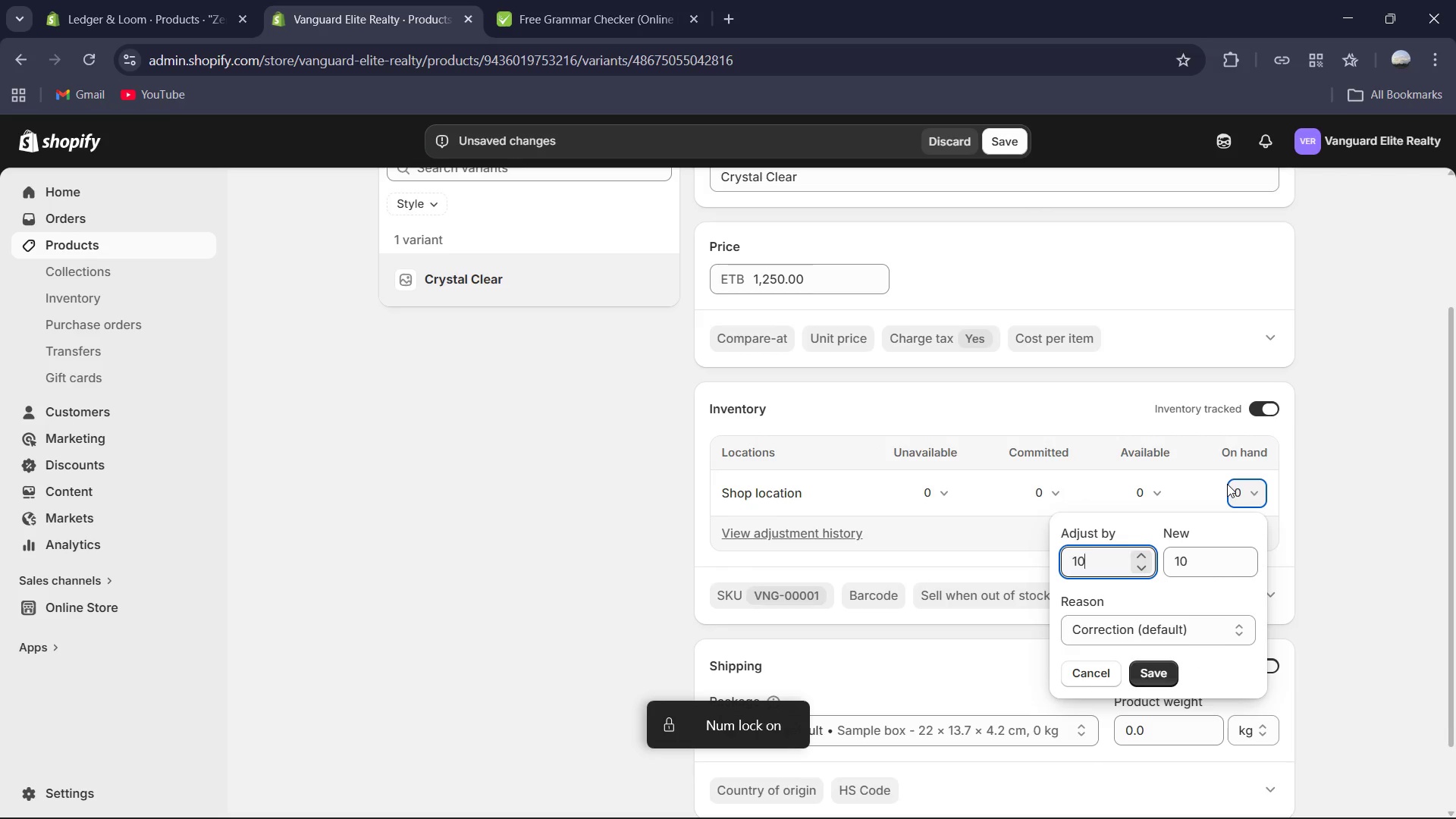 
key(Numpad8)
 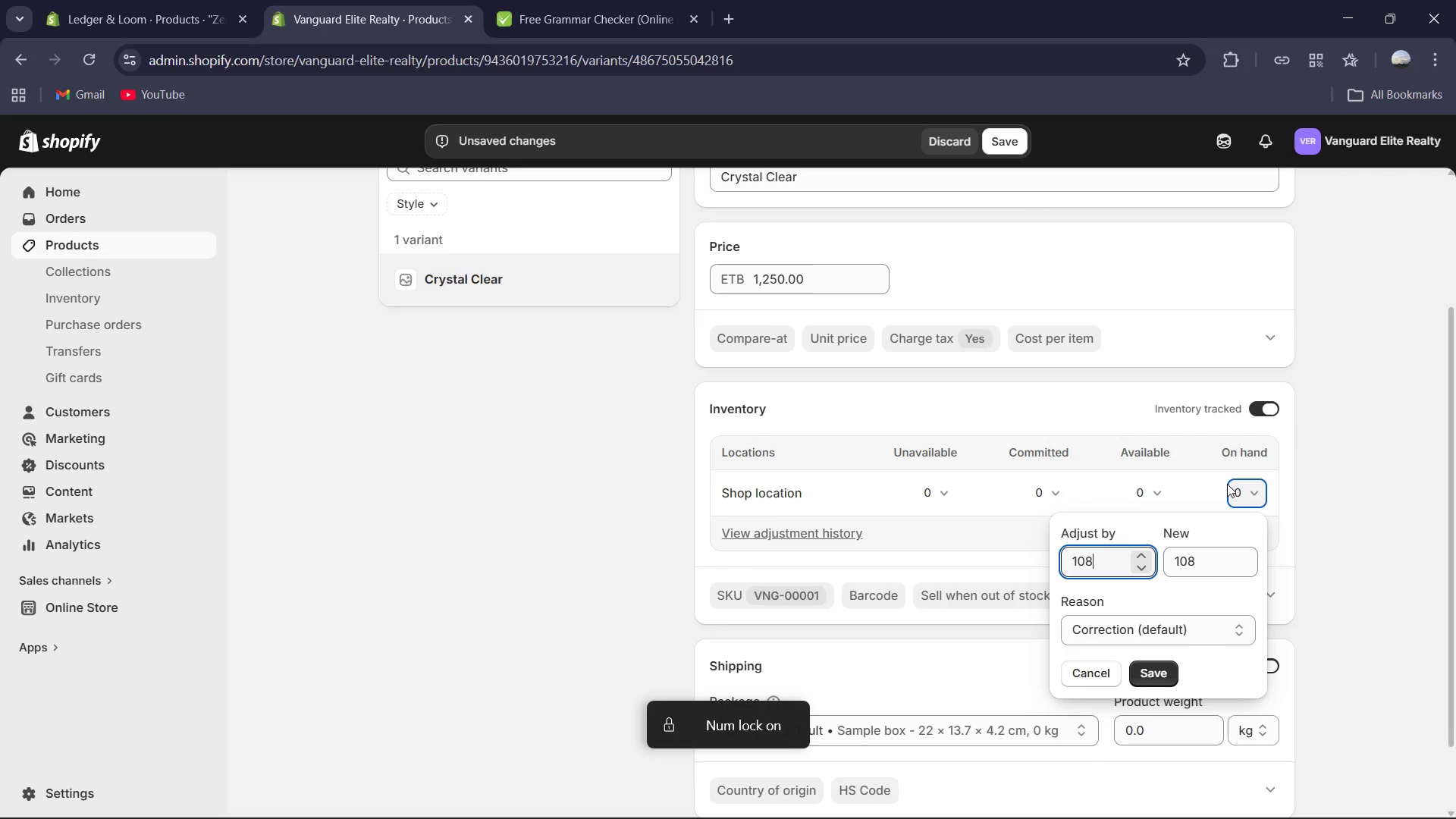 
key(Enter)
 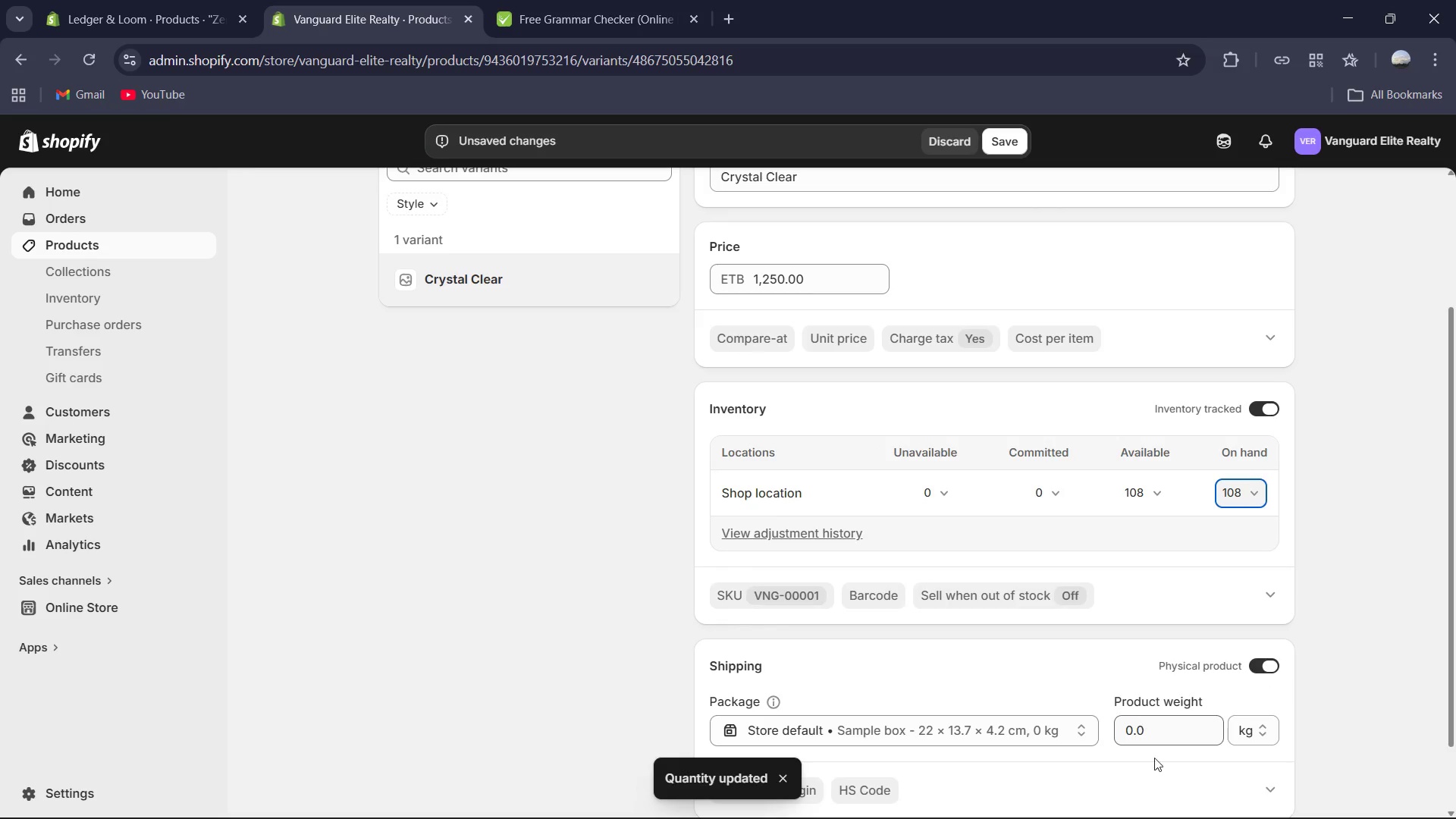 
wait(5.86)
 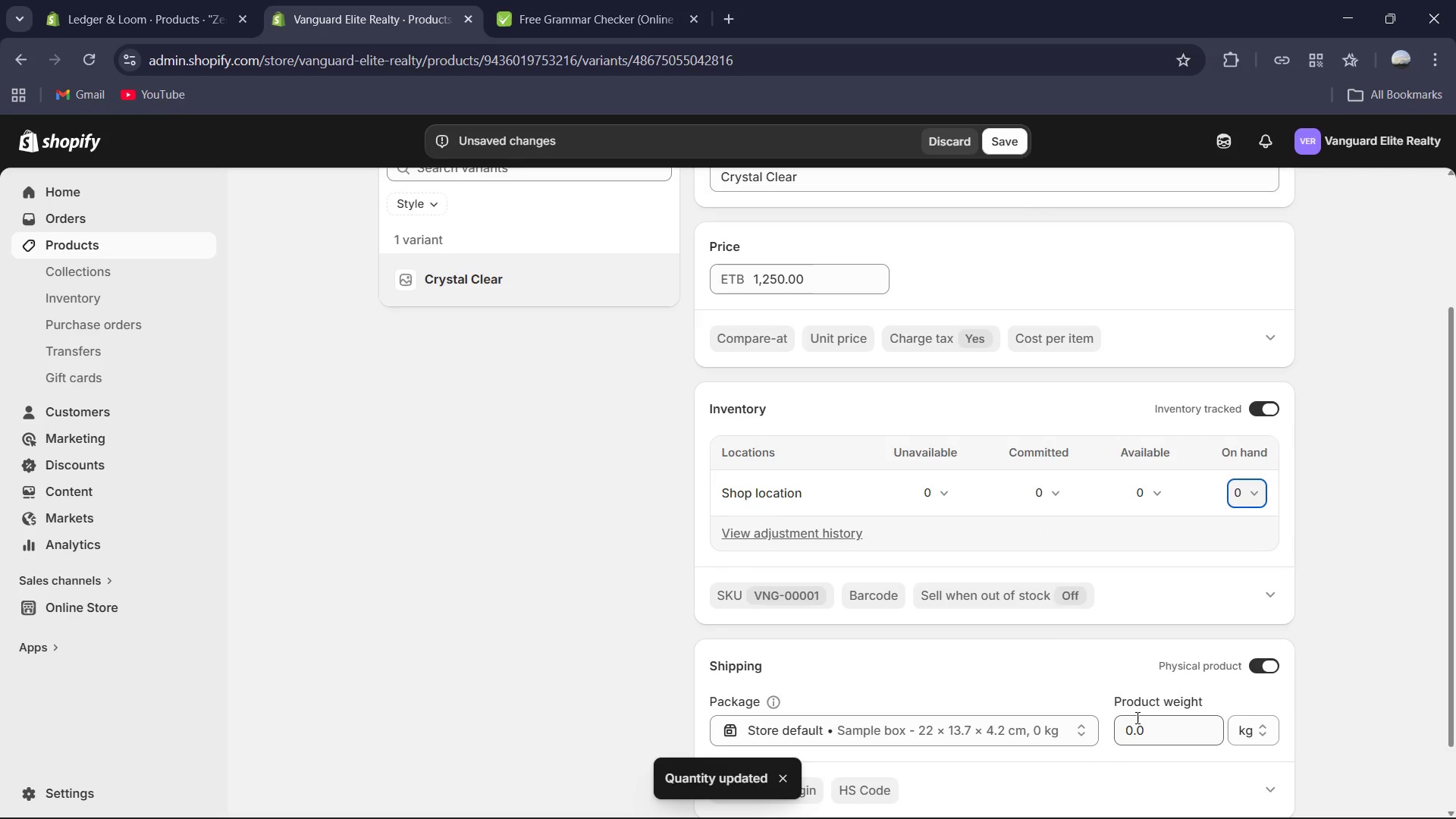 
mouse_move([1108, 806])
 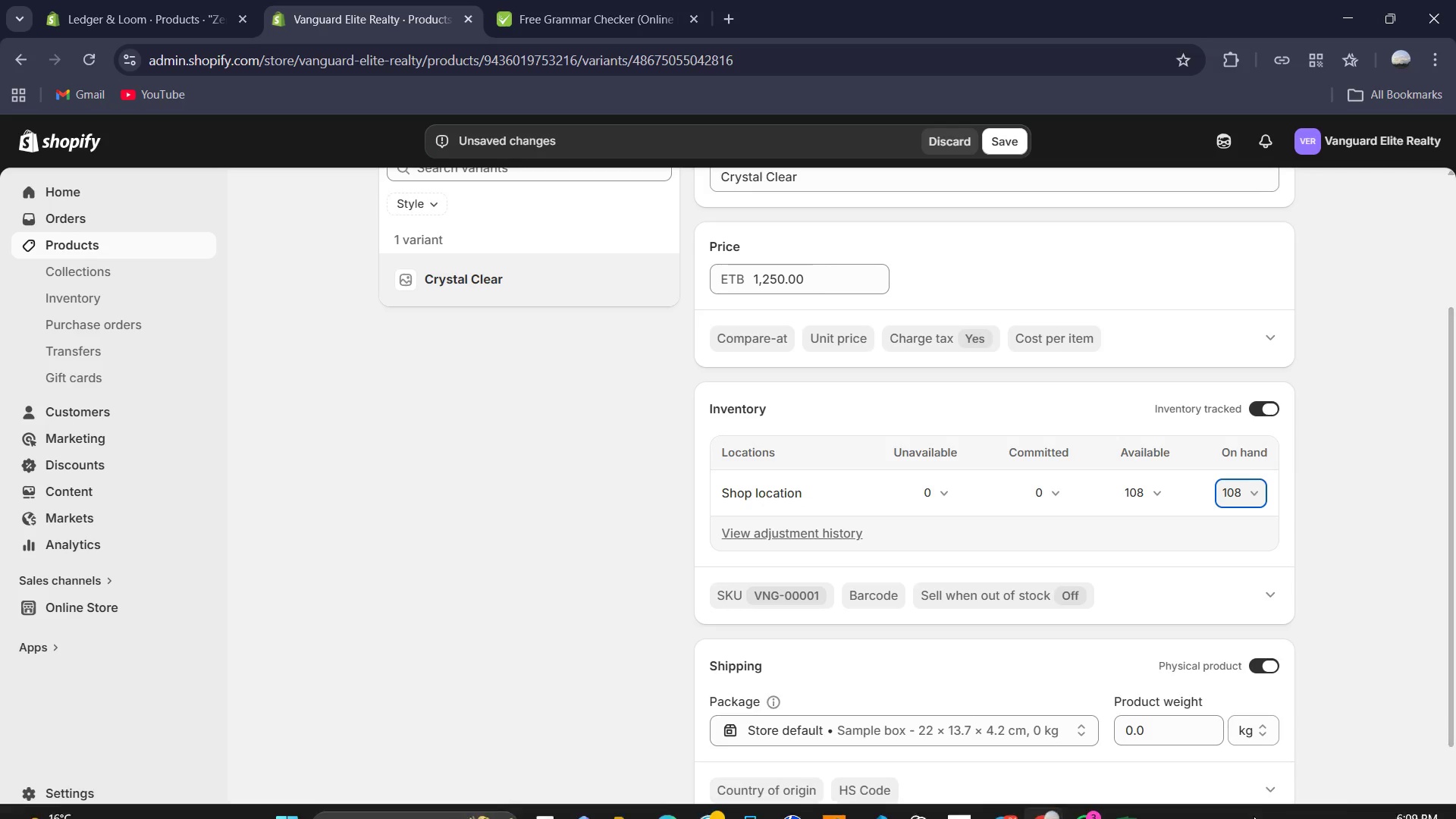 
left_click([1131, 794])
 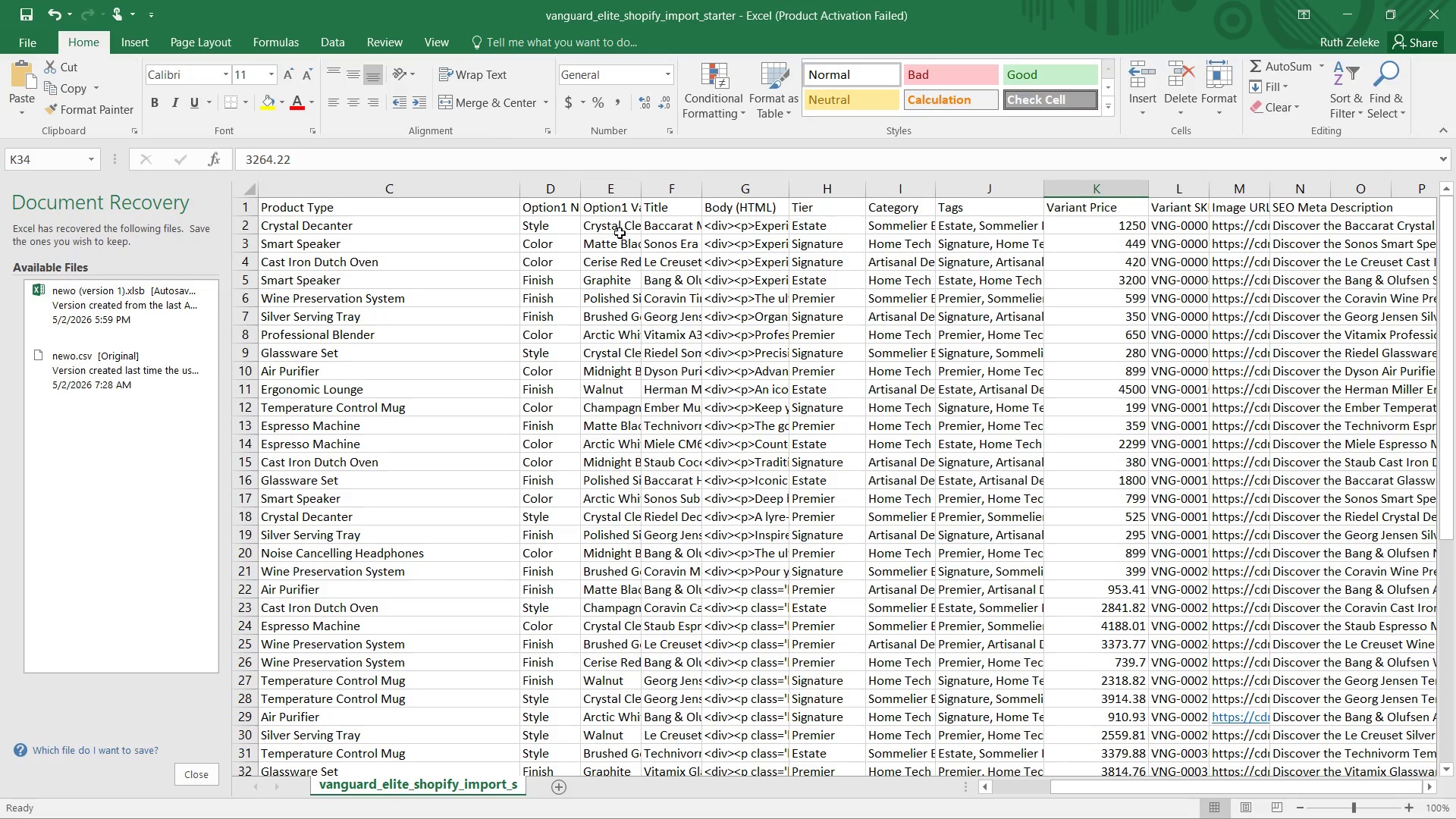 
left_click([619, 202])
 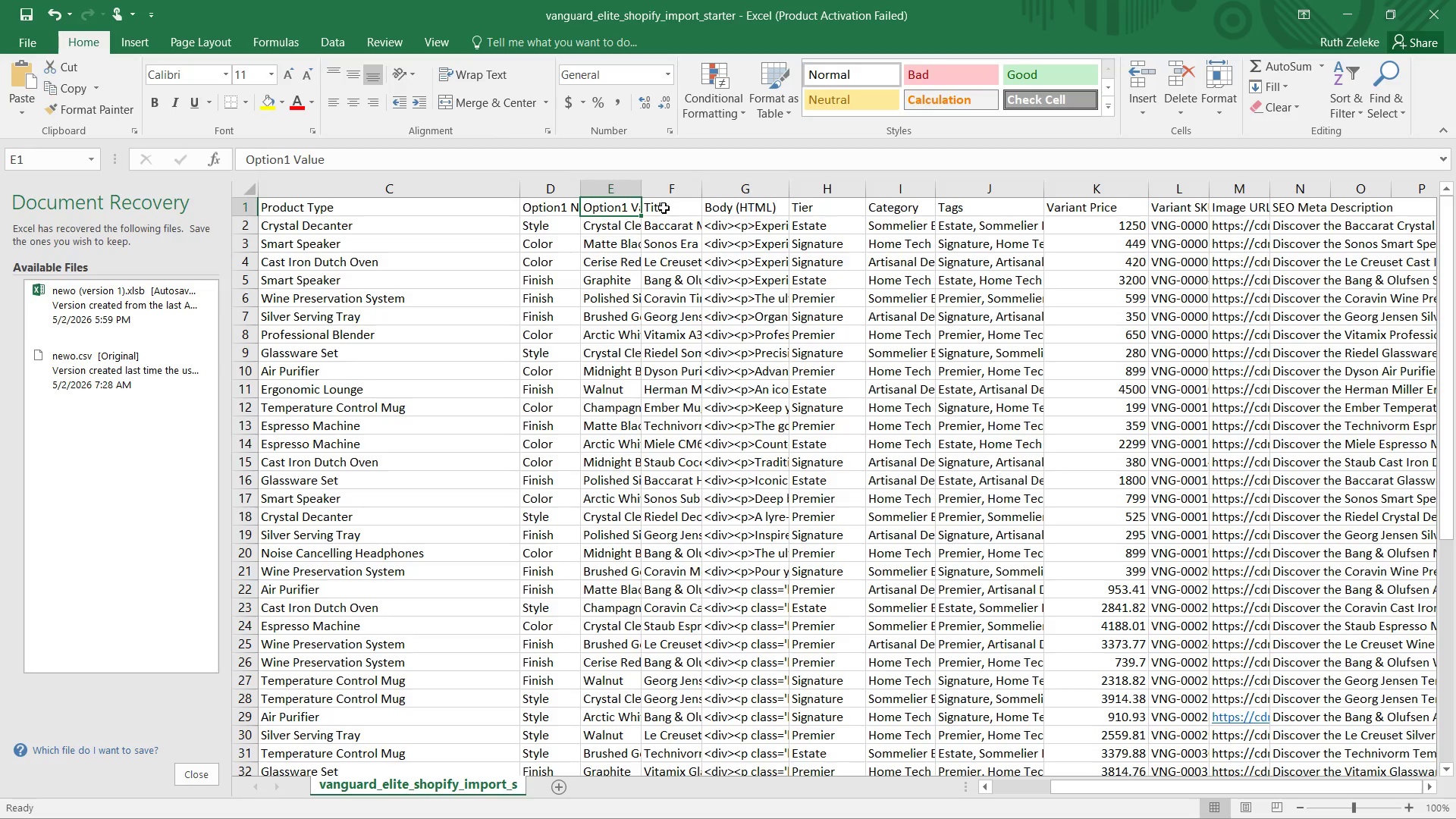 
left_click_drag(start_coordinate=[667, 205], to_coordinate=[667, 209])
 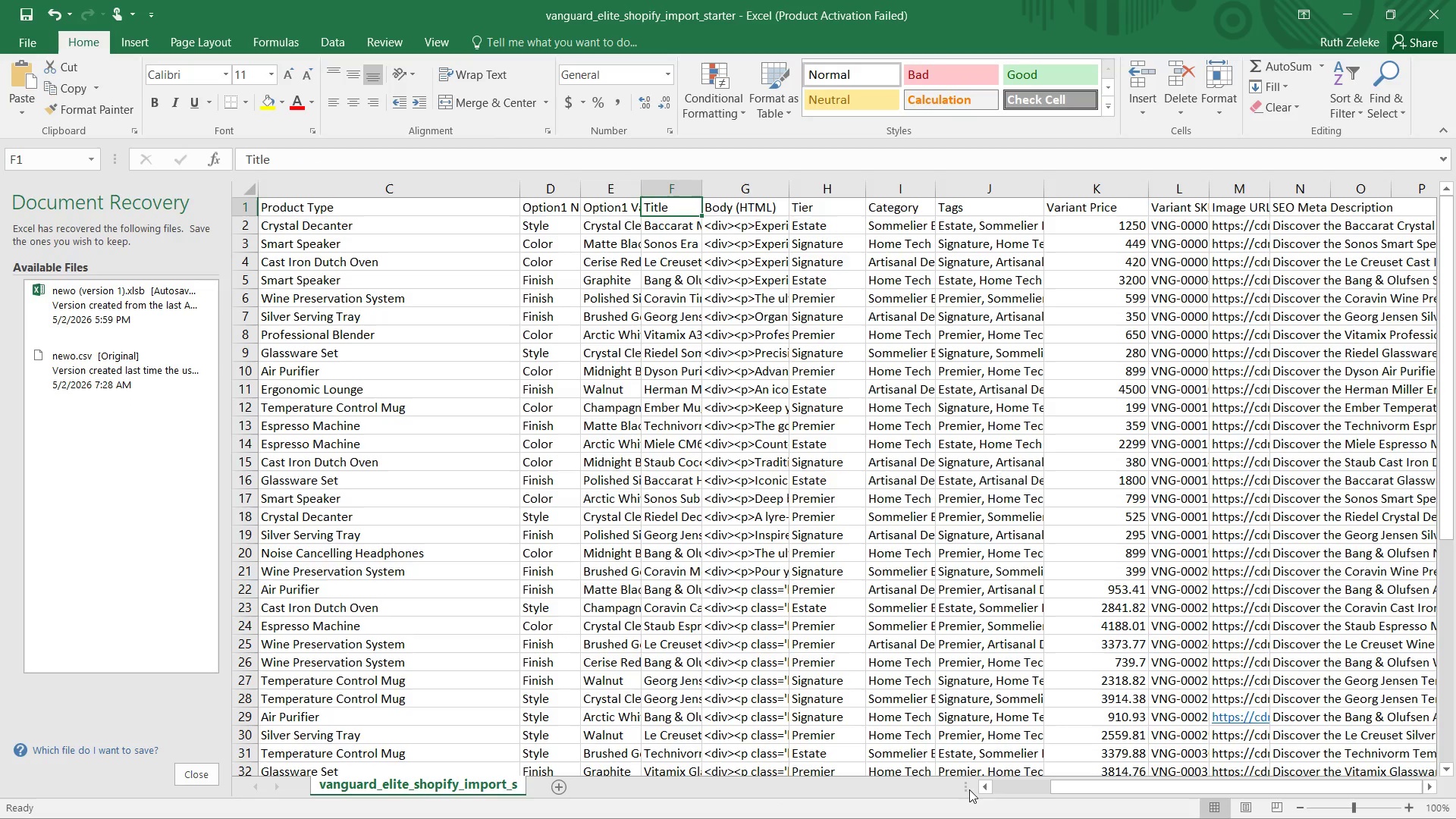 
left_click_drag(start_coordinate=[1134, 785], to_coordinate=[1235, 786])
 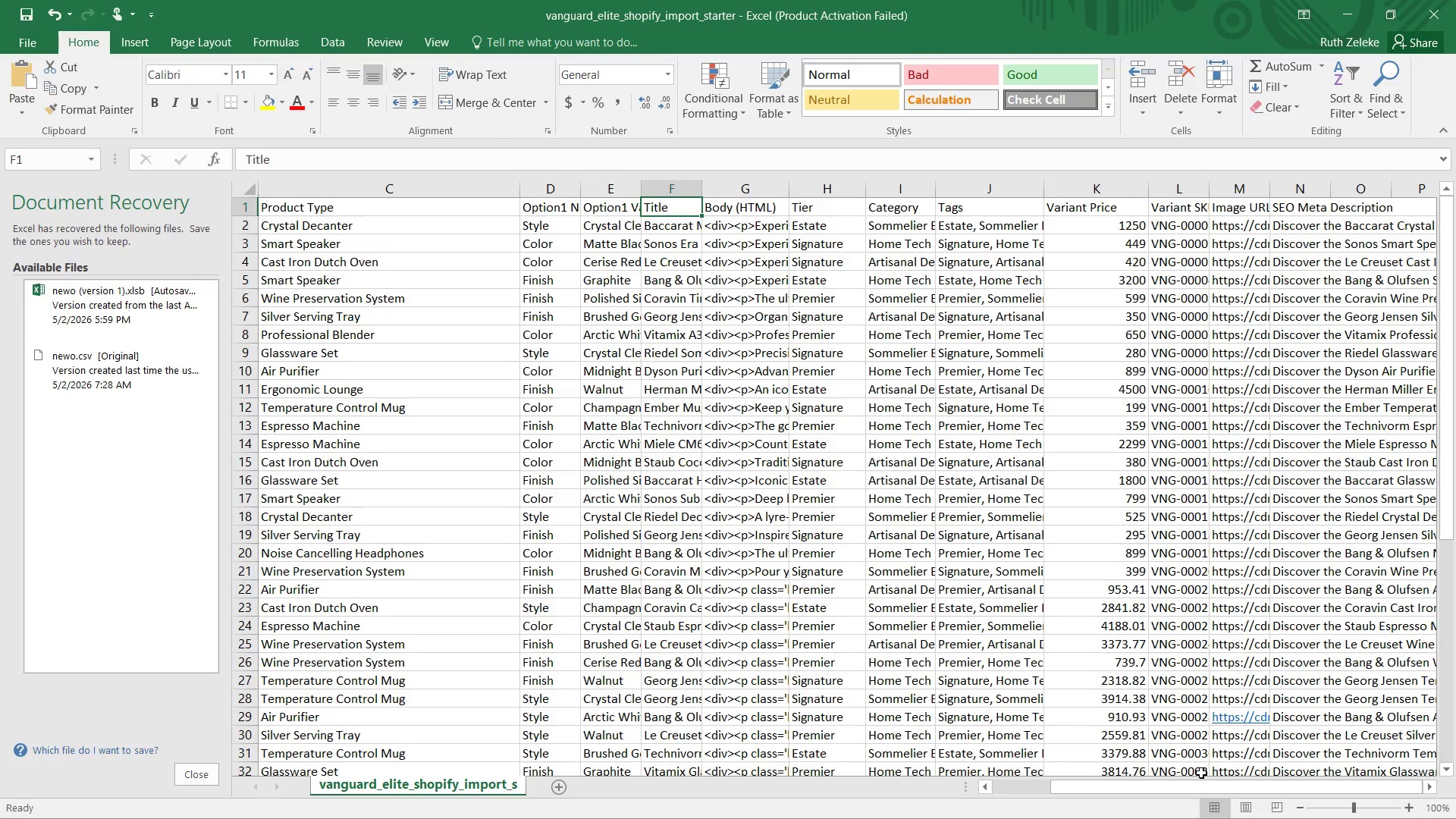 
wait(6.81)
 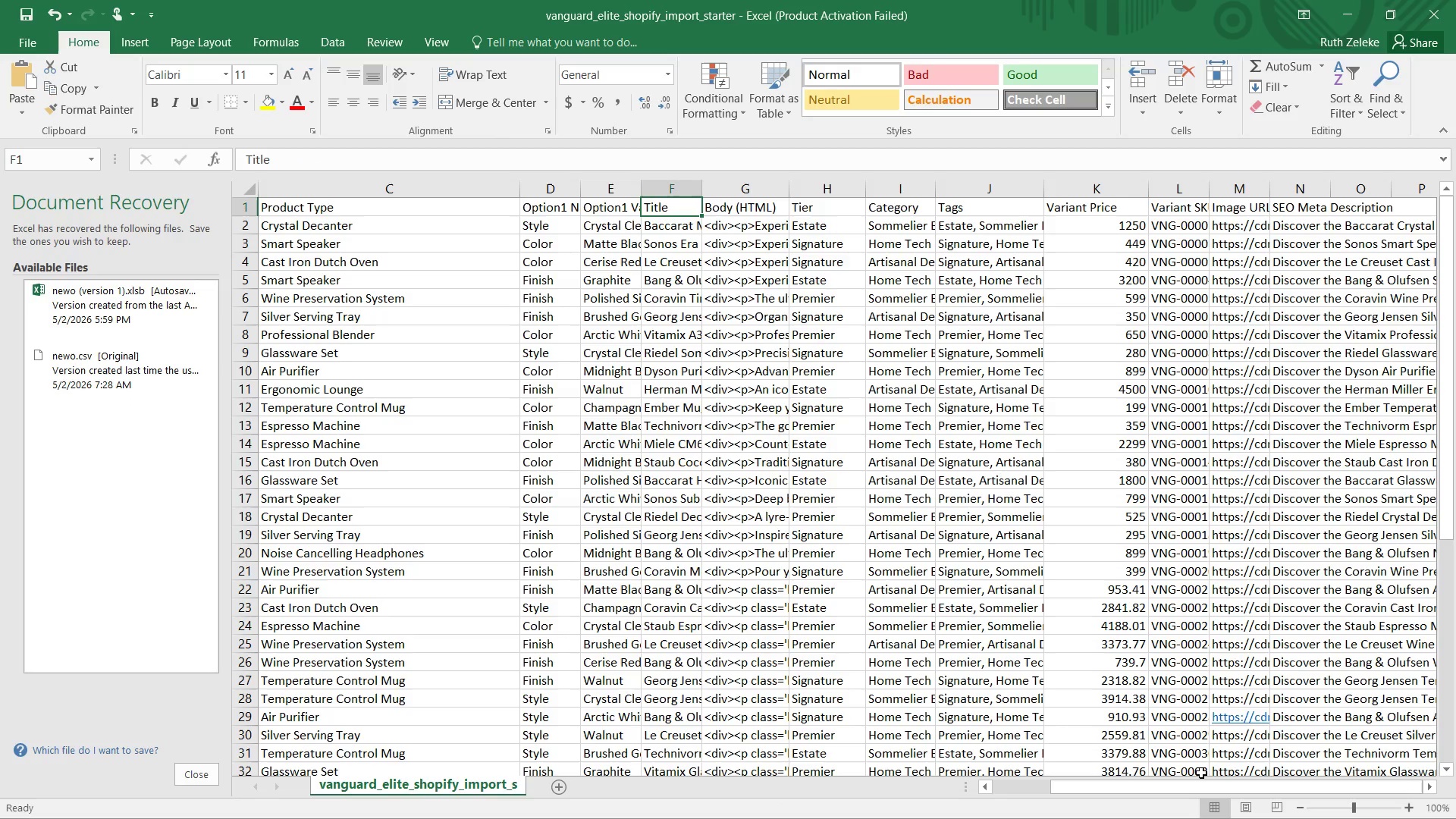 
left_click_drag(start_coordinate=[1189, 781], to_coordinate=[1220, 782])
 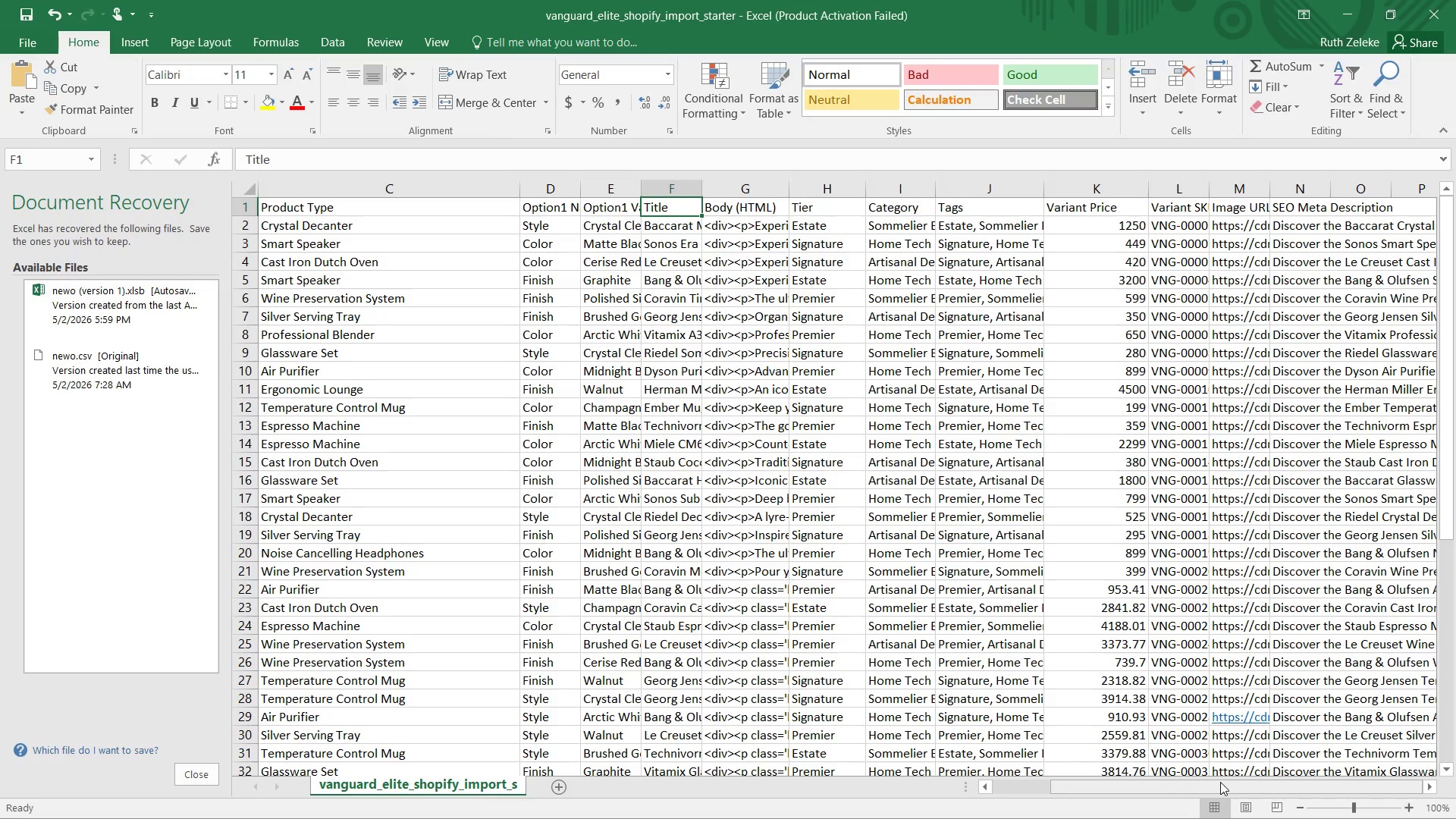 
wait(36.45)
 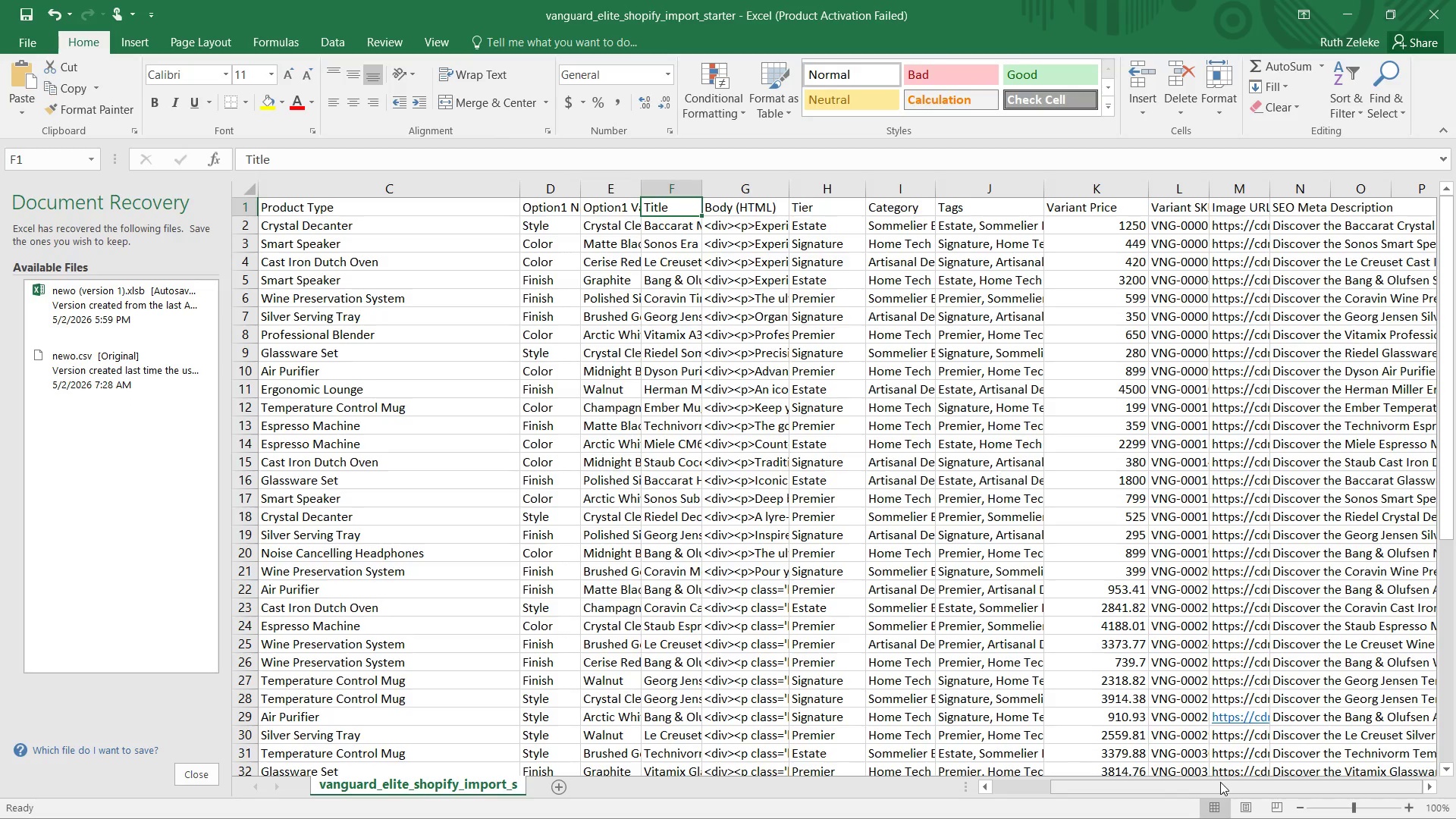 
left_click([1352, 1])
 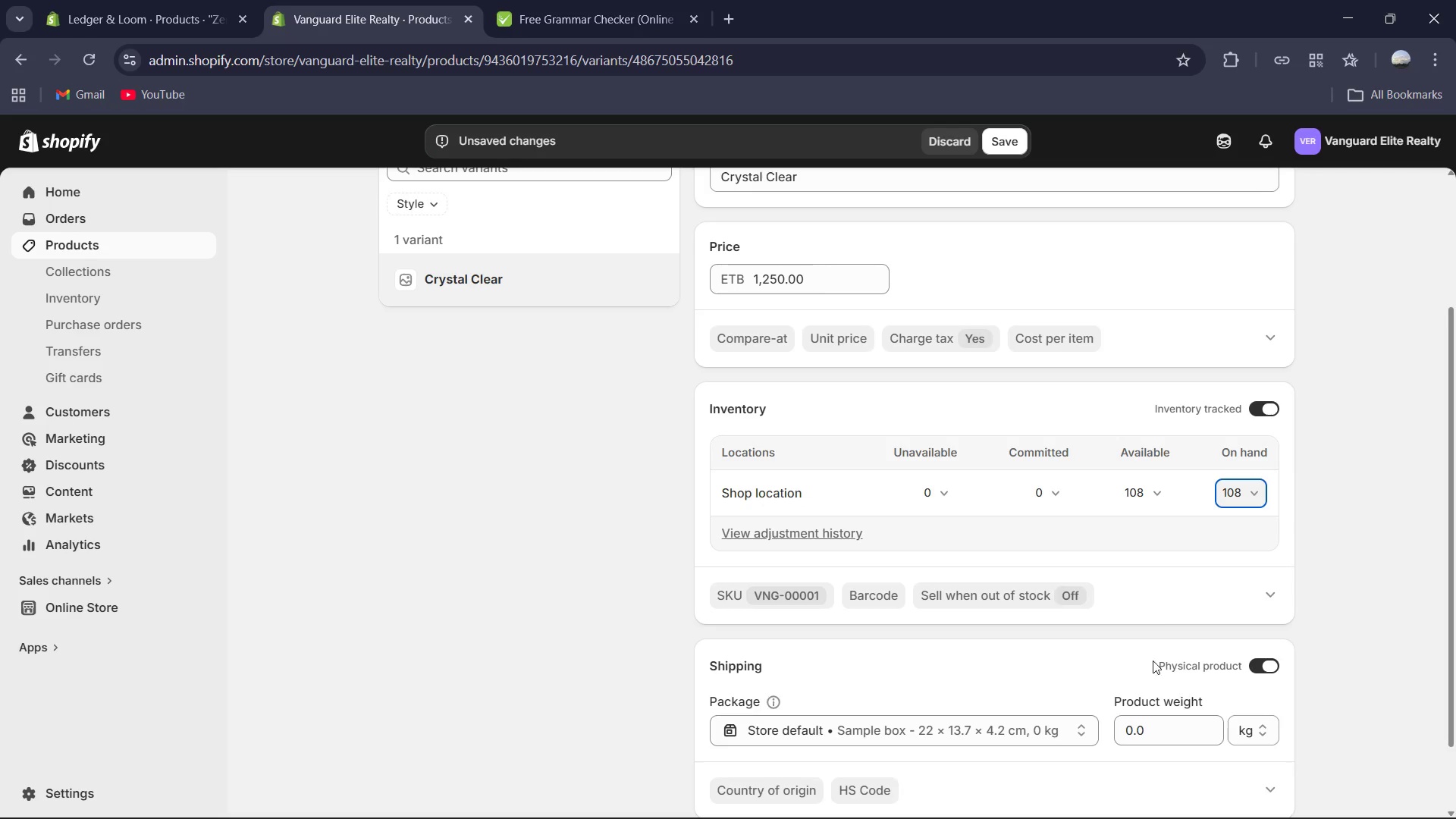 
left_click([1185, 732])
 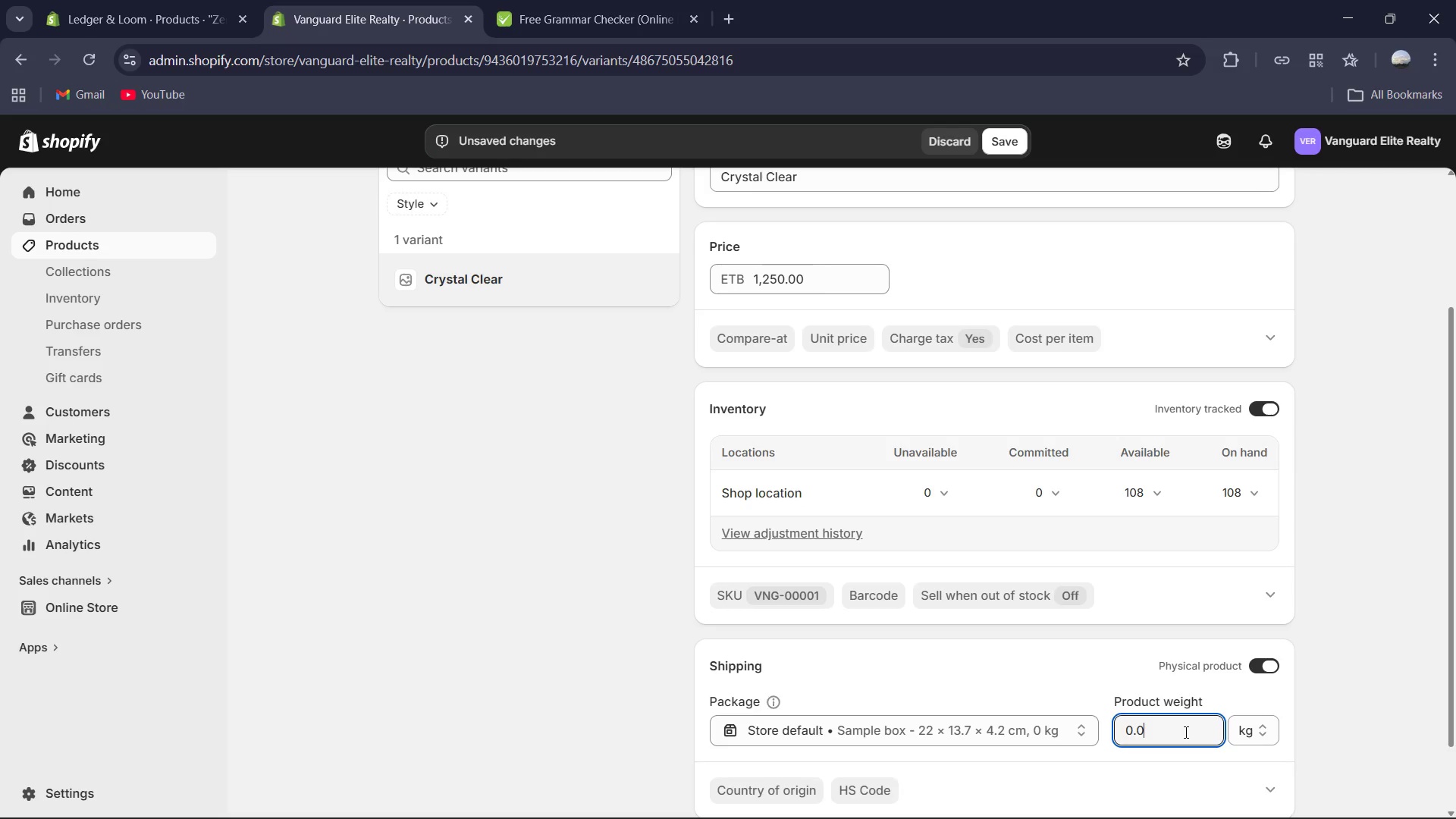 
key(Control+A)
 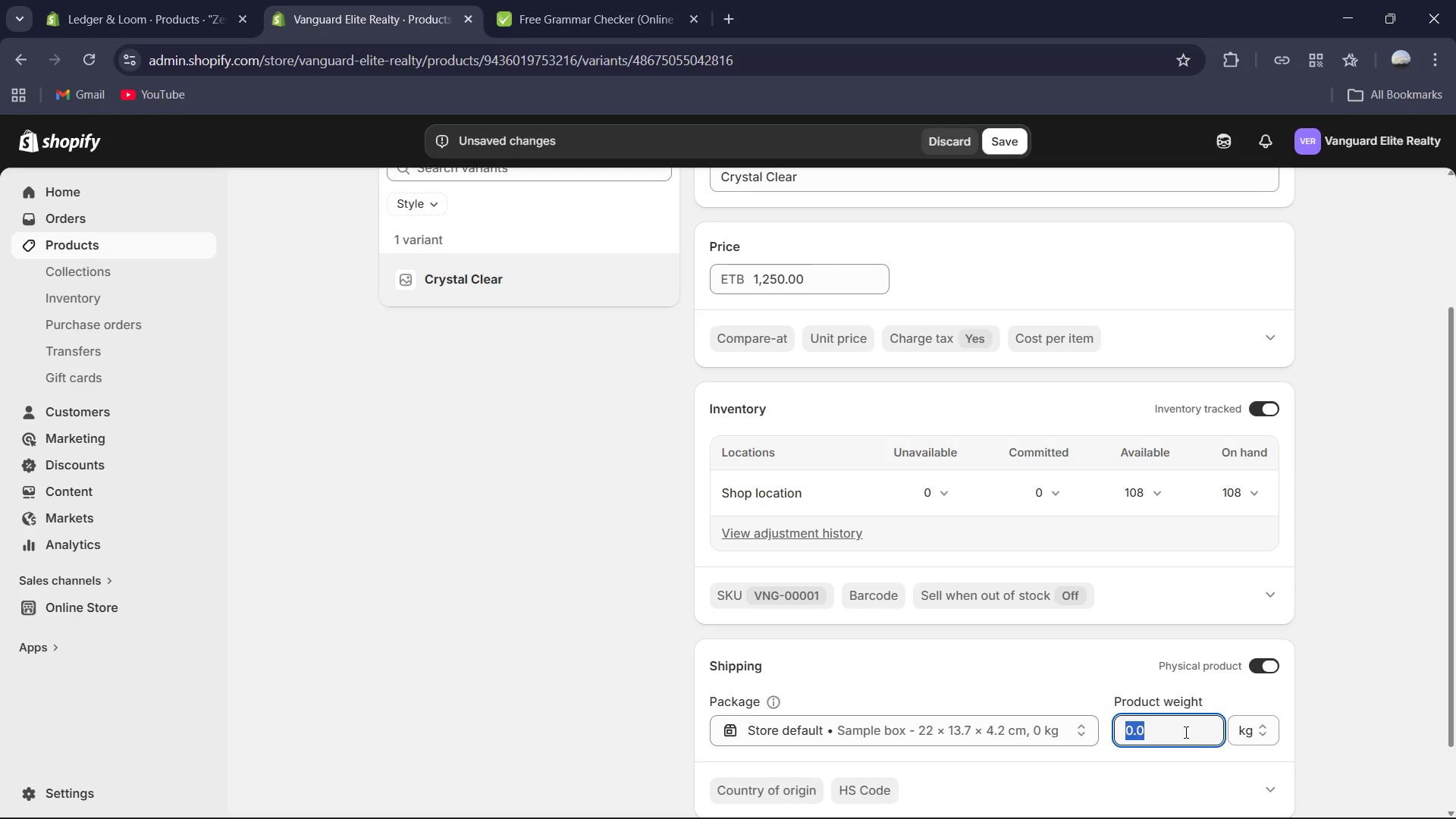 
key(Numpad6)
 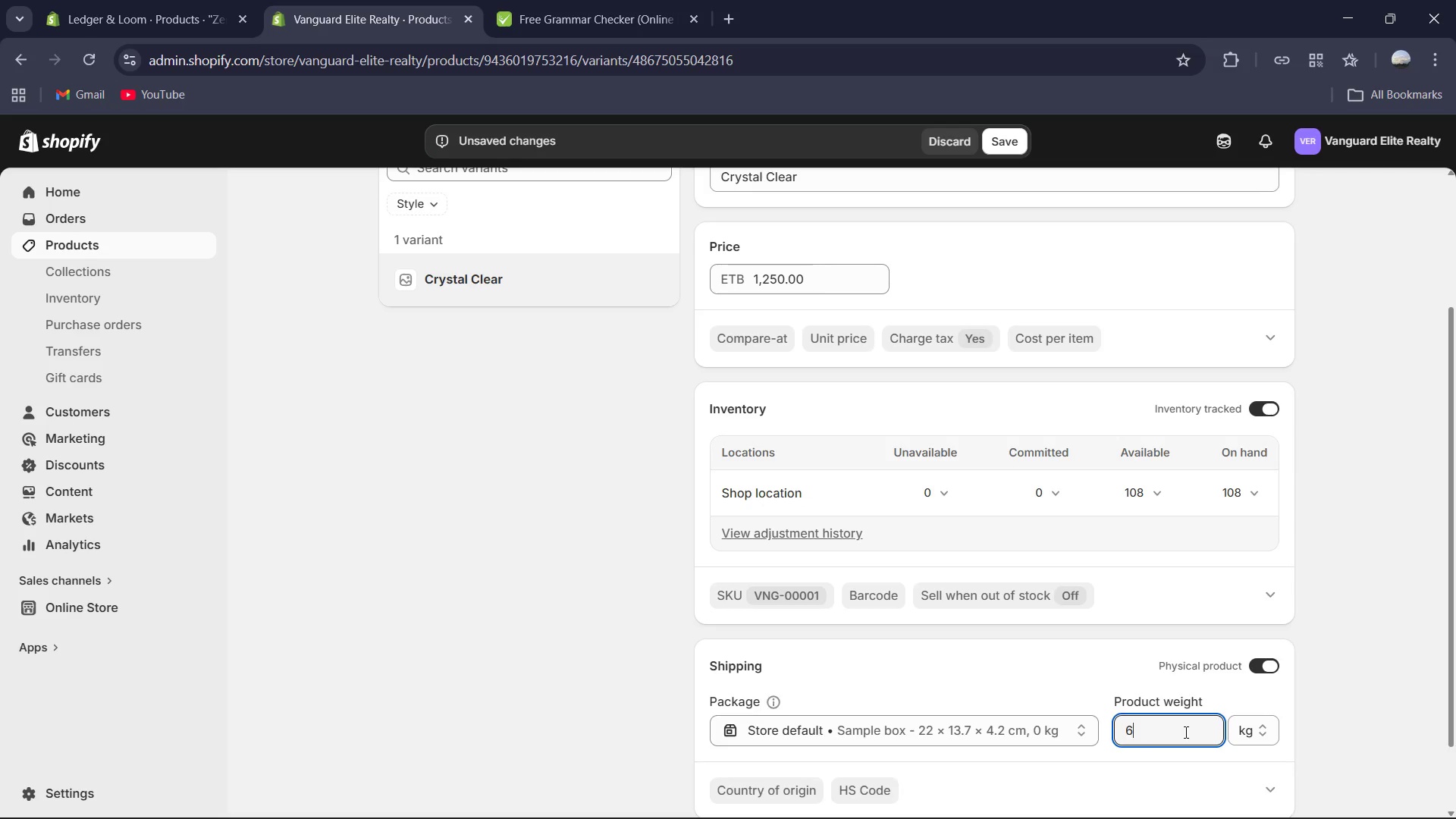 
key(NumpadDecimal)
 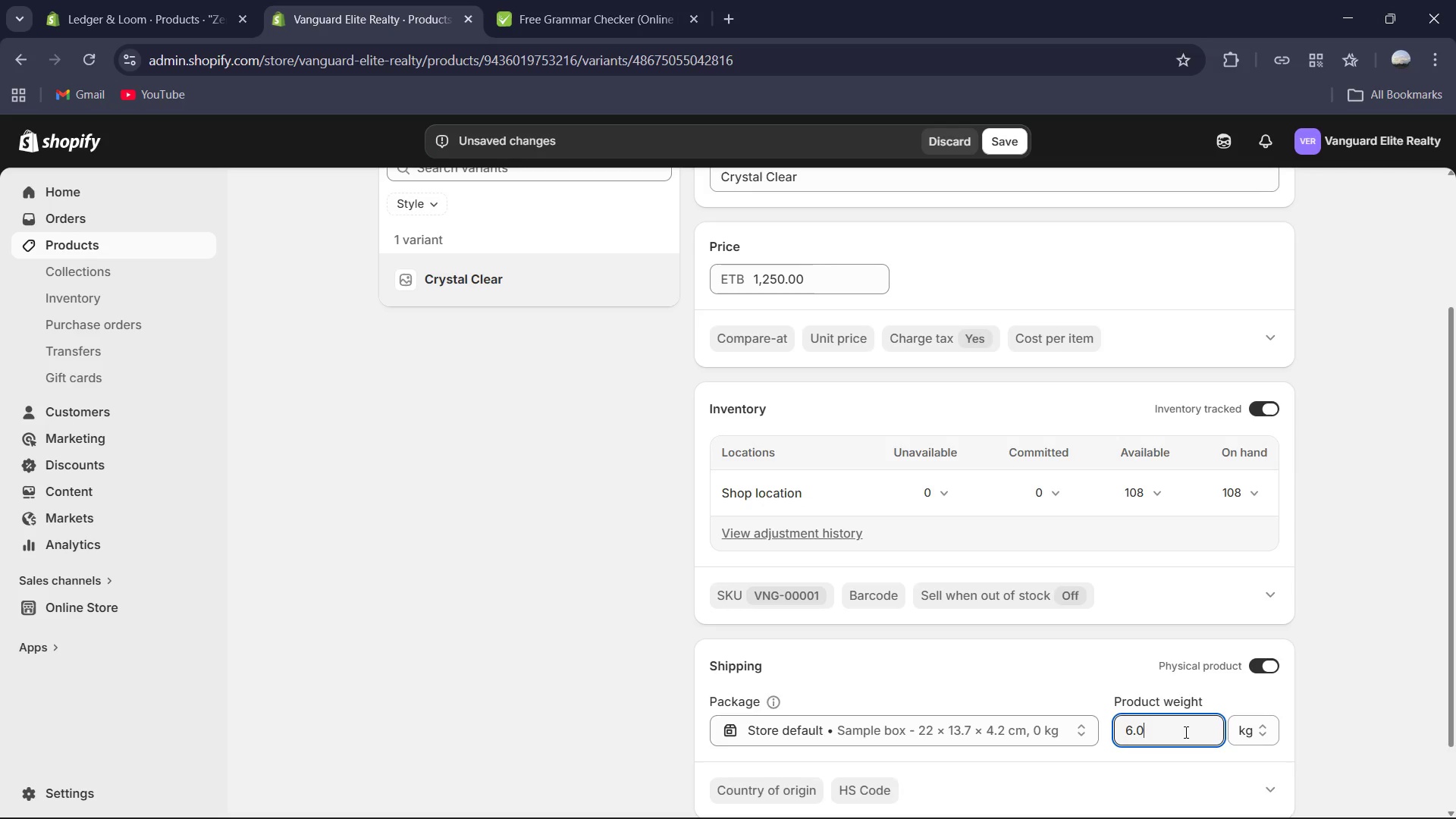 
key(Numpad0)
 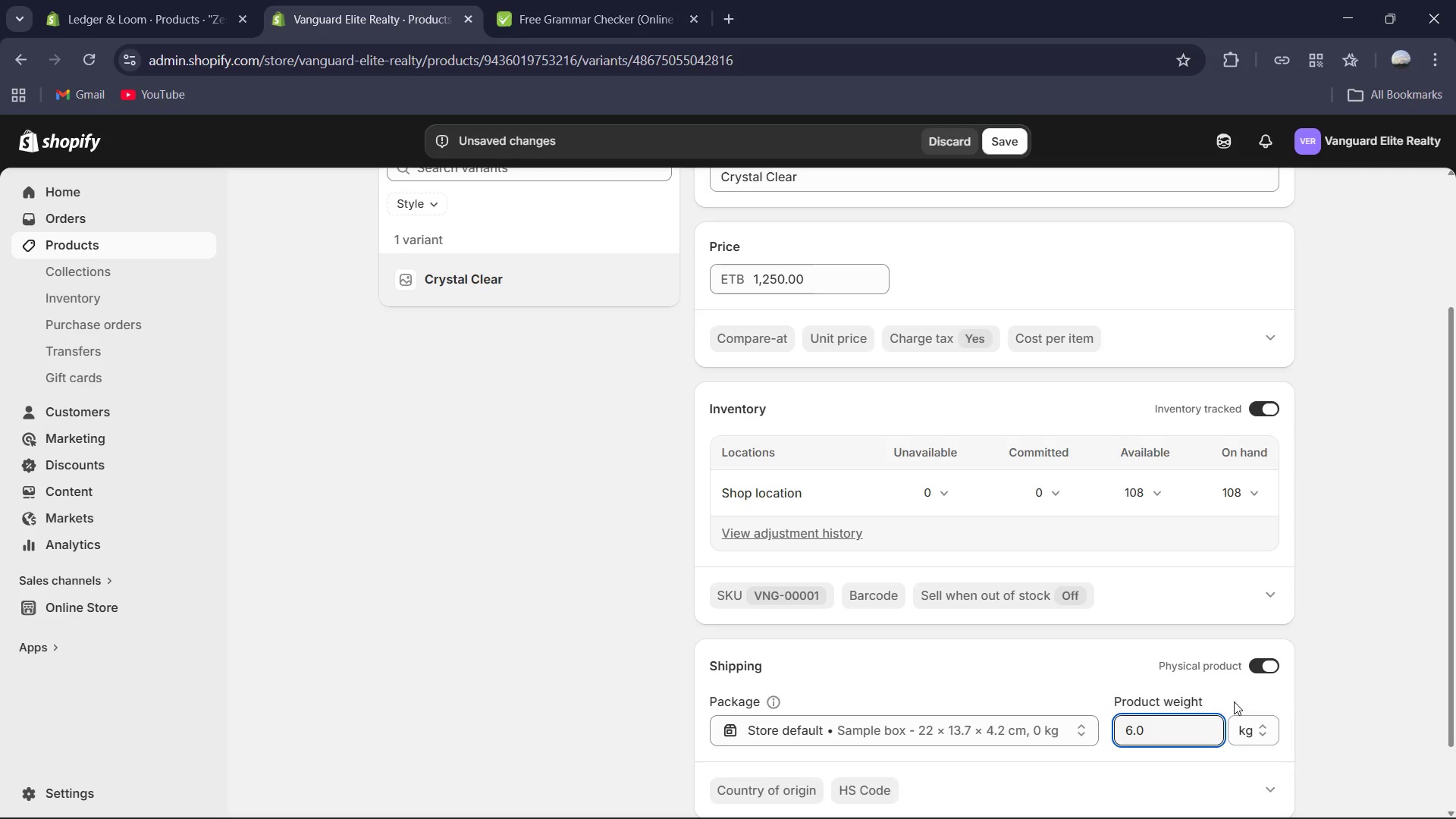 
left_click([1271, 726])
 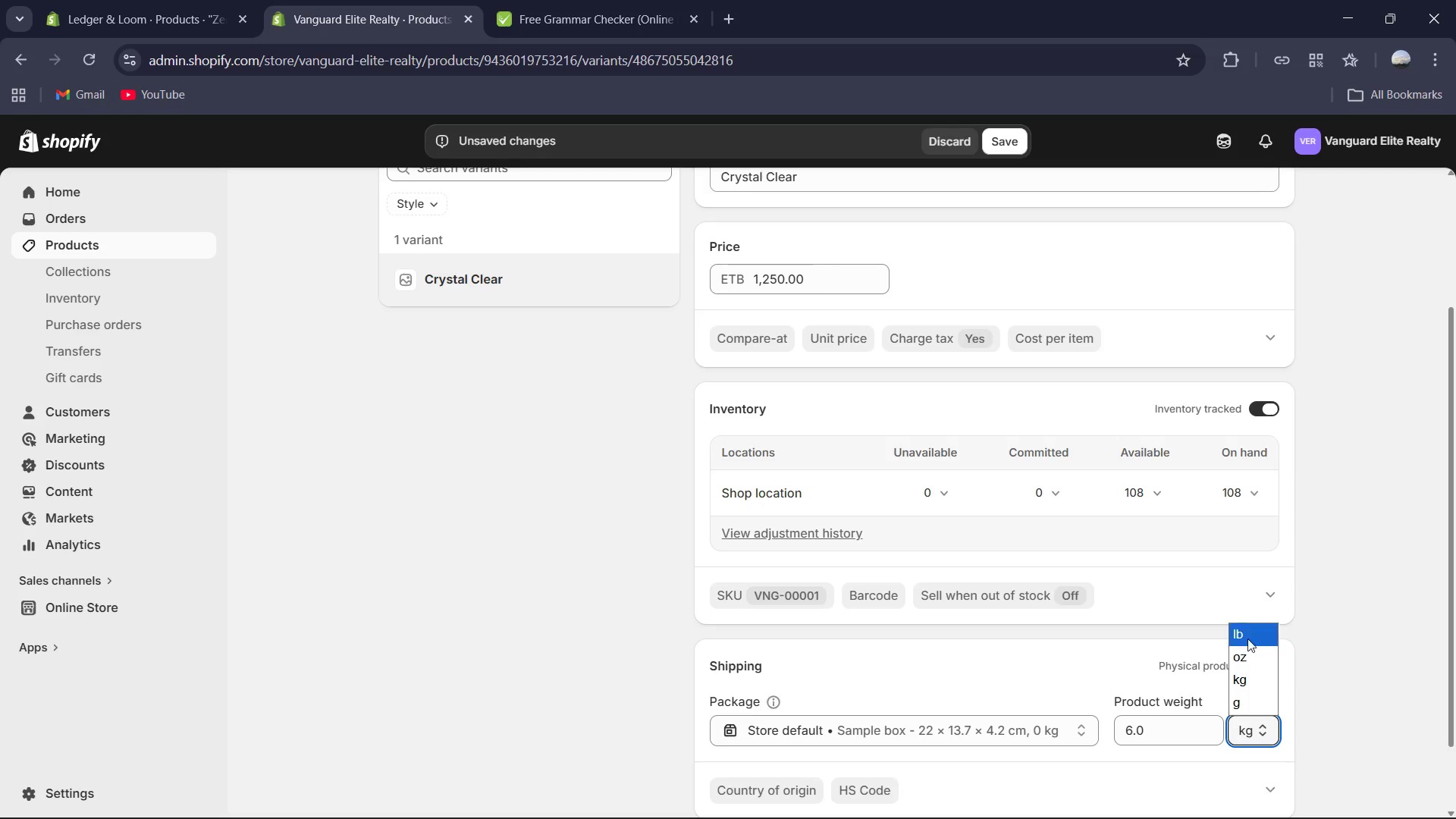 
left_click([1247, 634])
 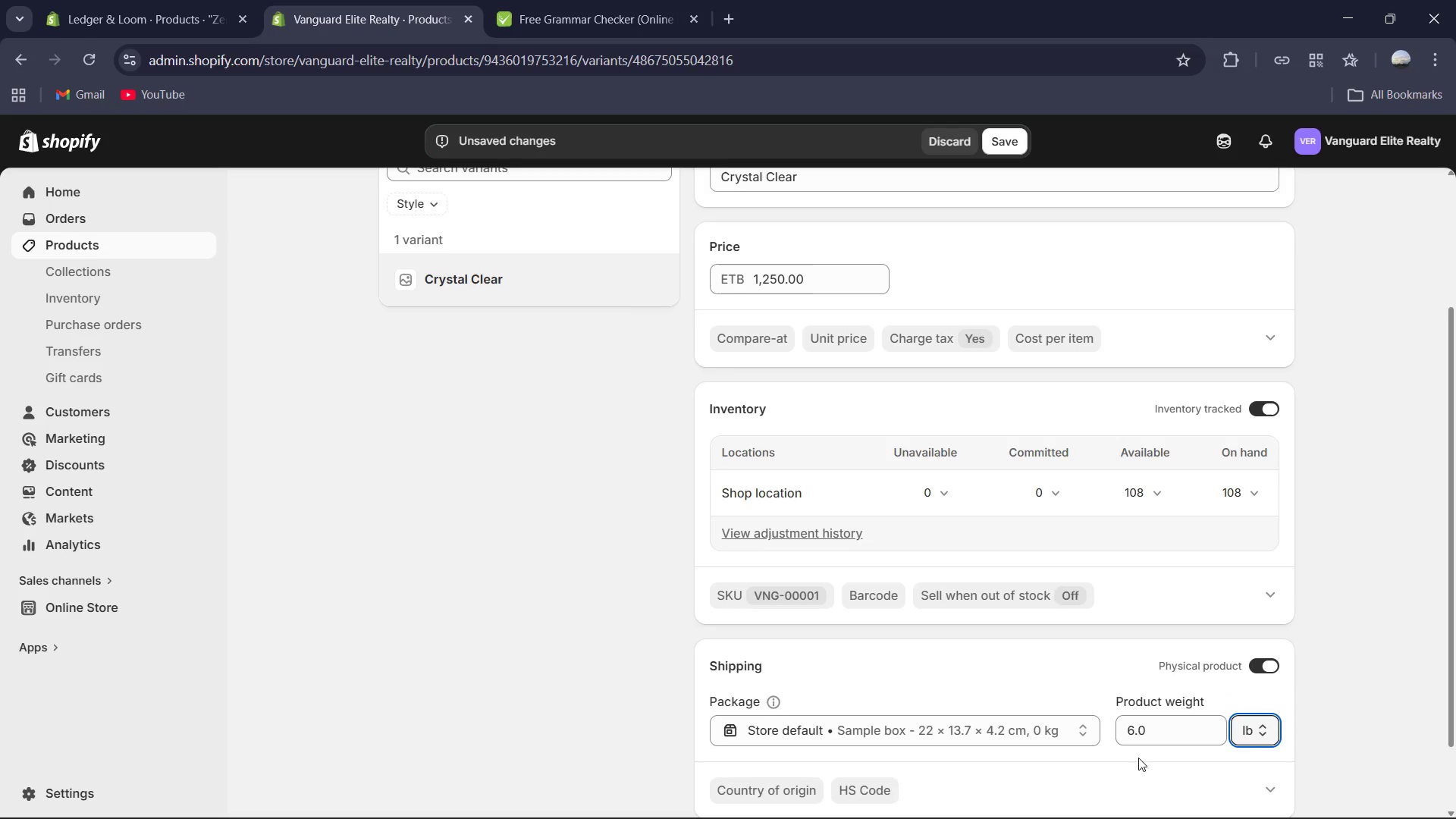 
scroll: coordinate [1138, 761], scroll_direction: down, amount: 3.0
 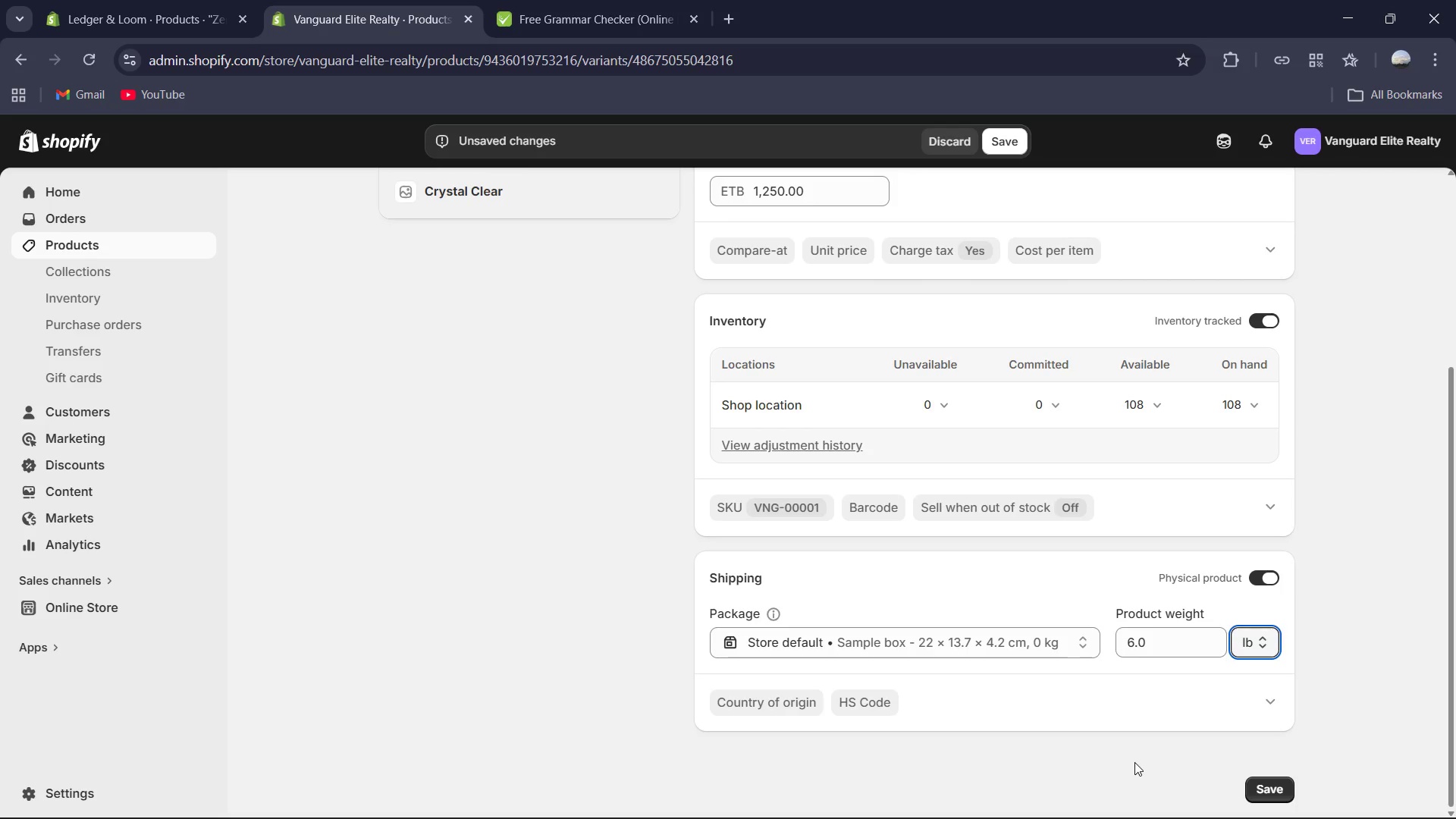 
key(Mute)
 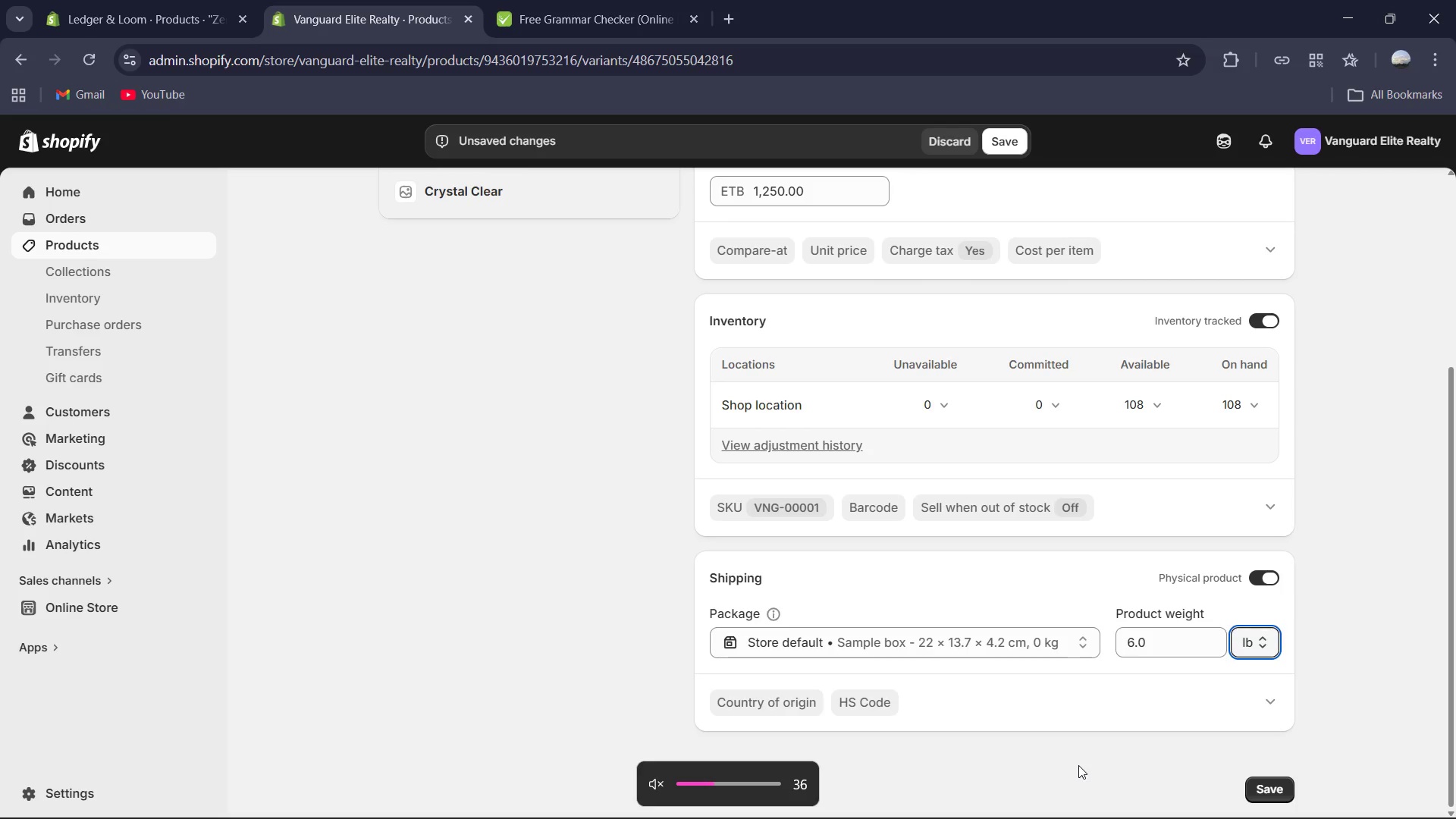 
scroll: coordinate [1078, 765], scroll_direction: down, amount: 1.0
 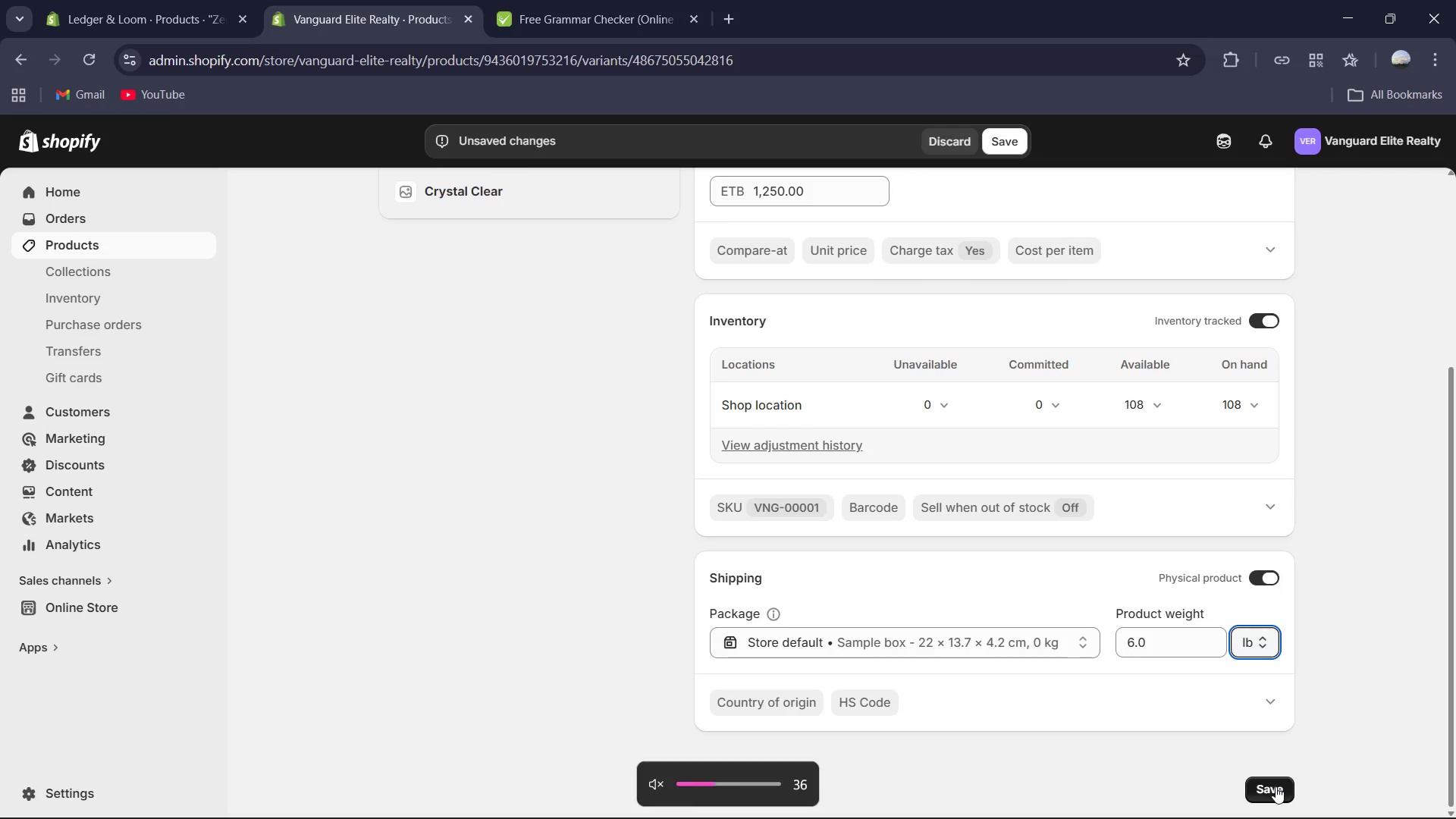 
left_click([1275, 786])
 